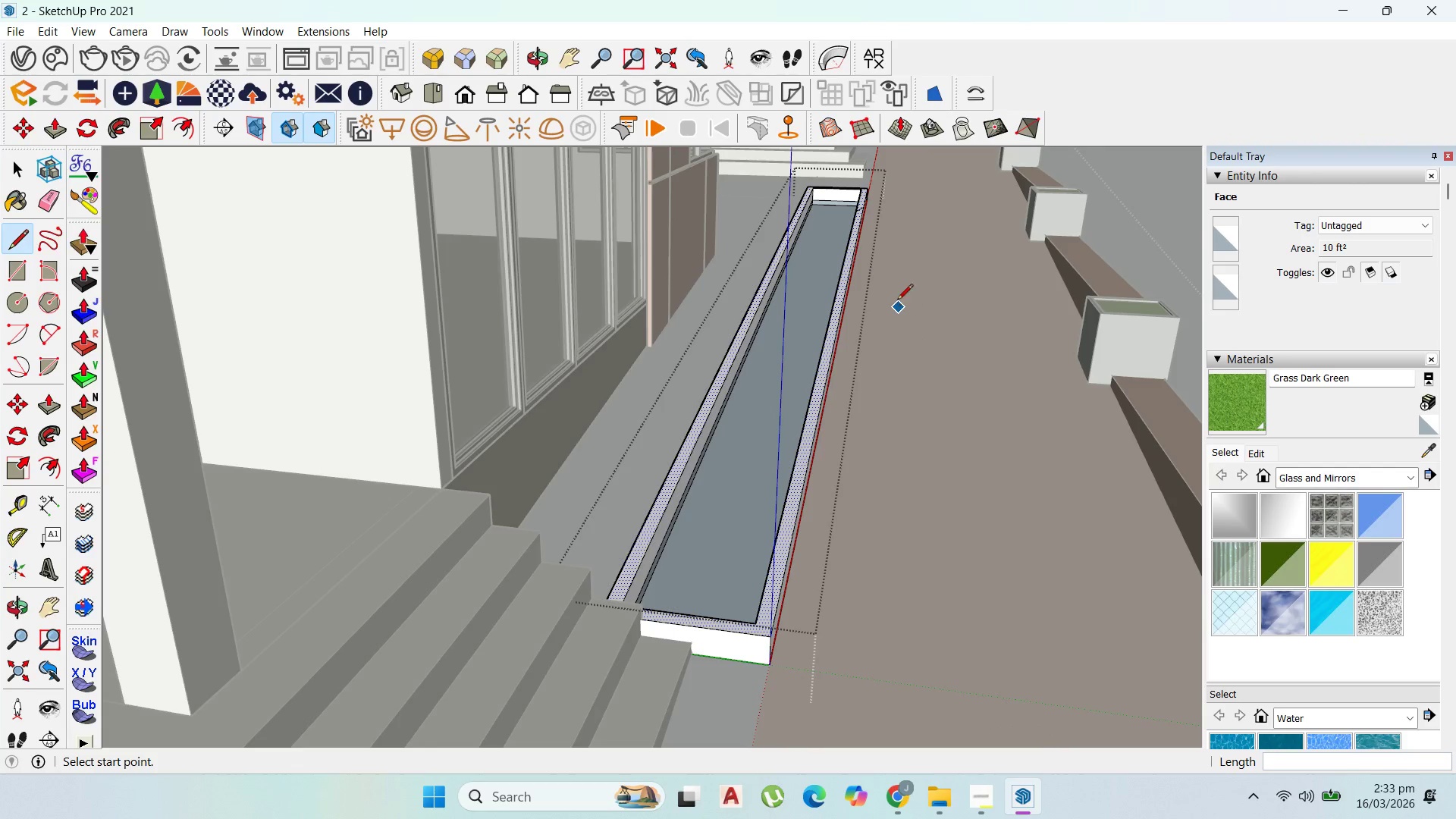 
key(Control+Z)
 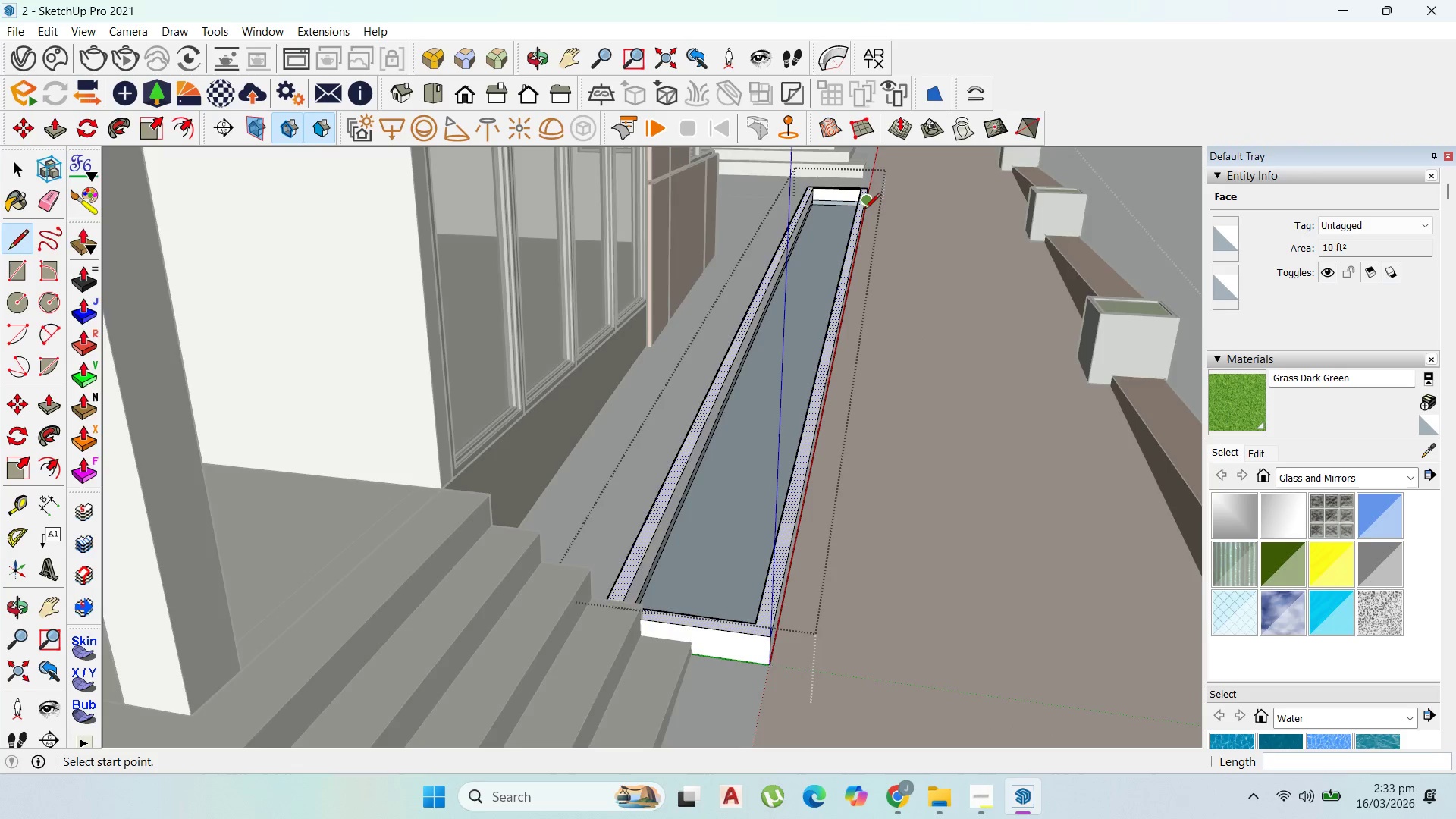 
scroll: coordinate [841, 221], scroll_direction: up, amount: 5.0
 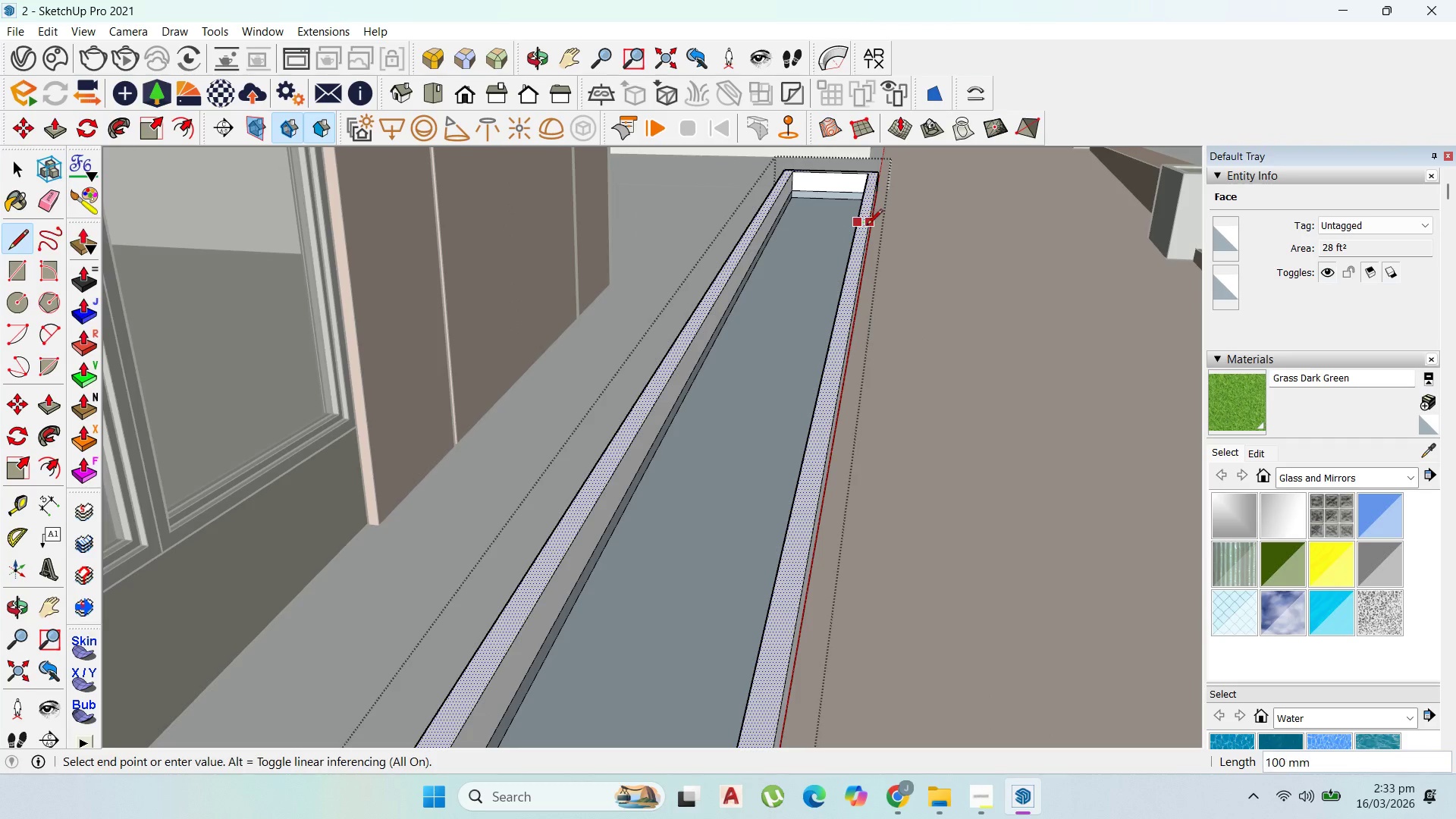 
left_click([867, 226])
 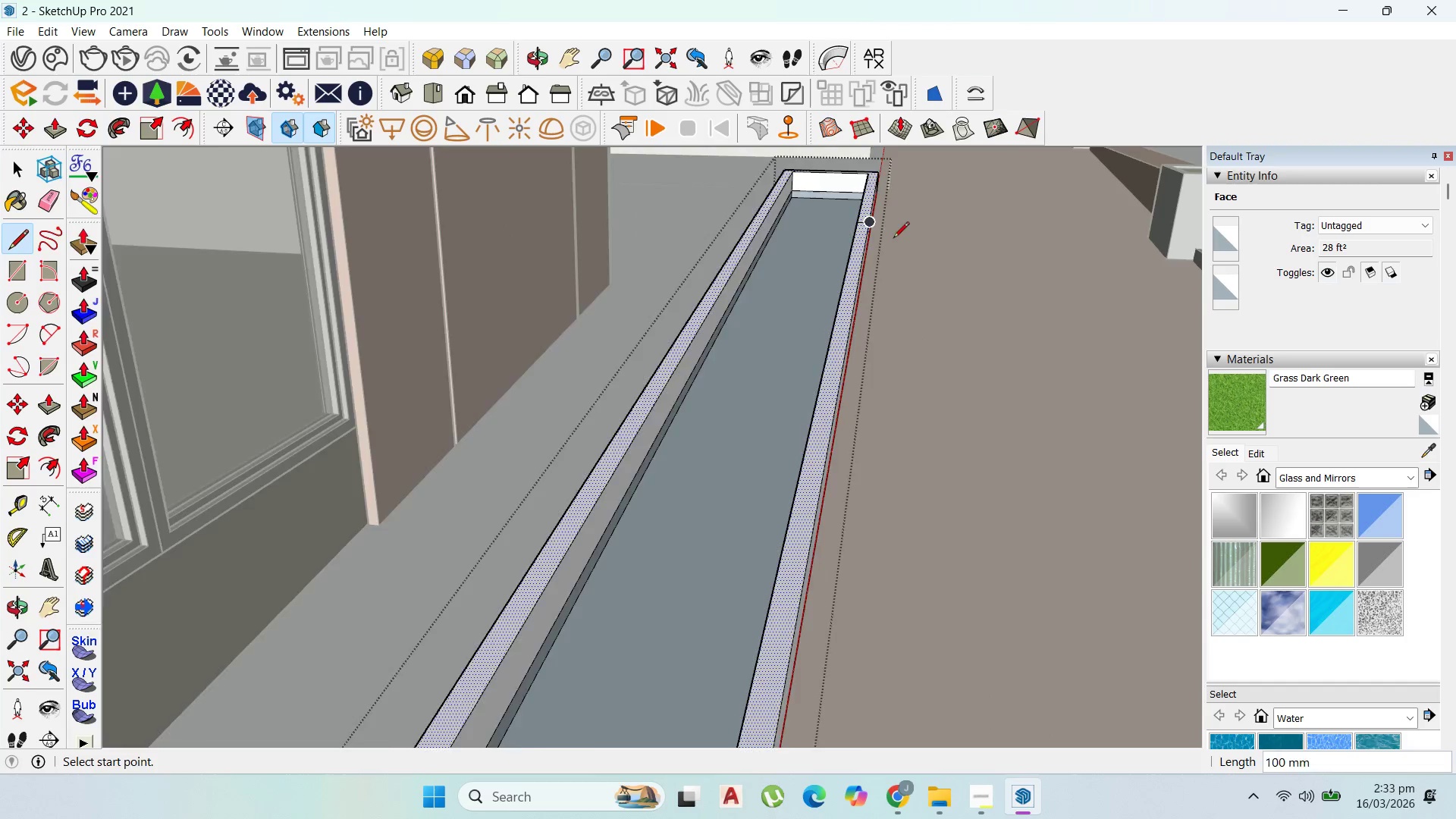 
key(Escape)
 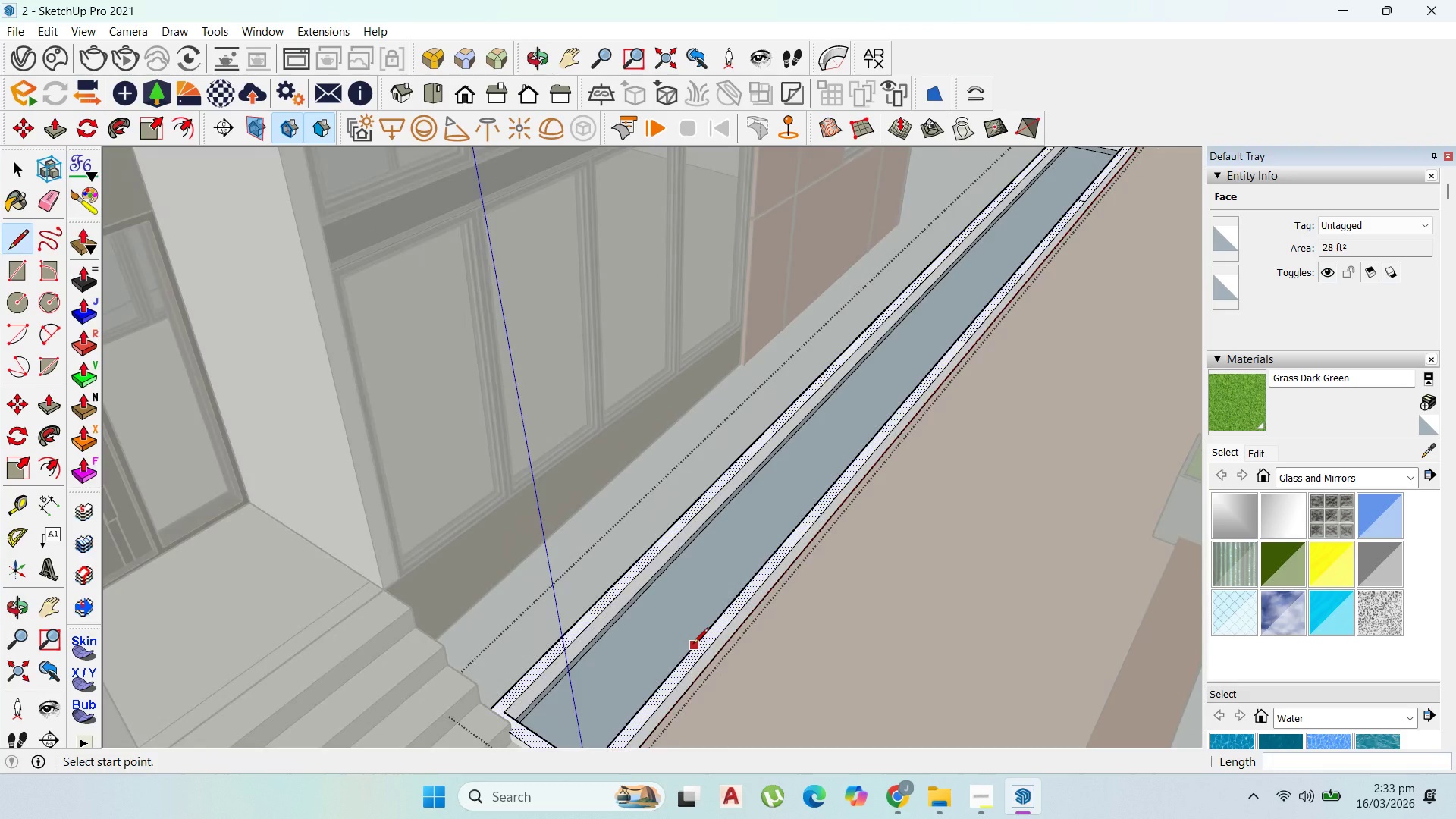 
scroll: coordinate [714, 584], scroll_direction: down, amount: 11.0
 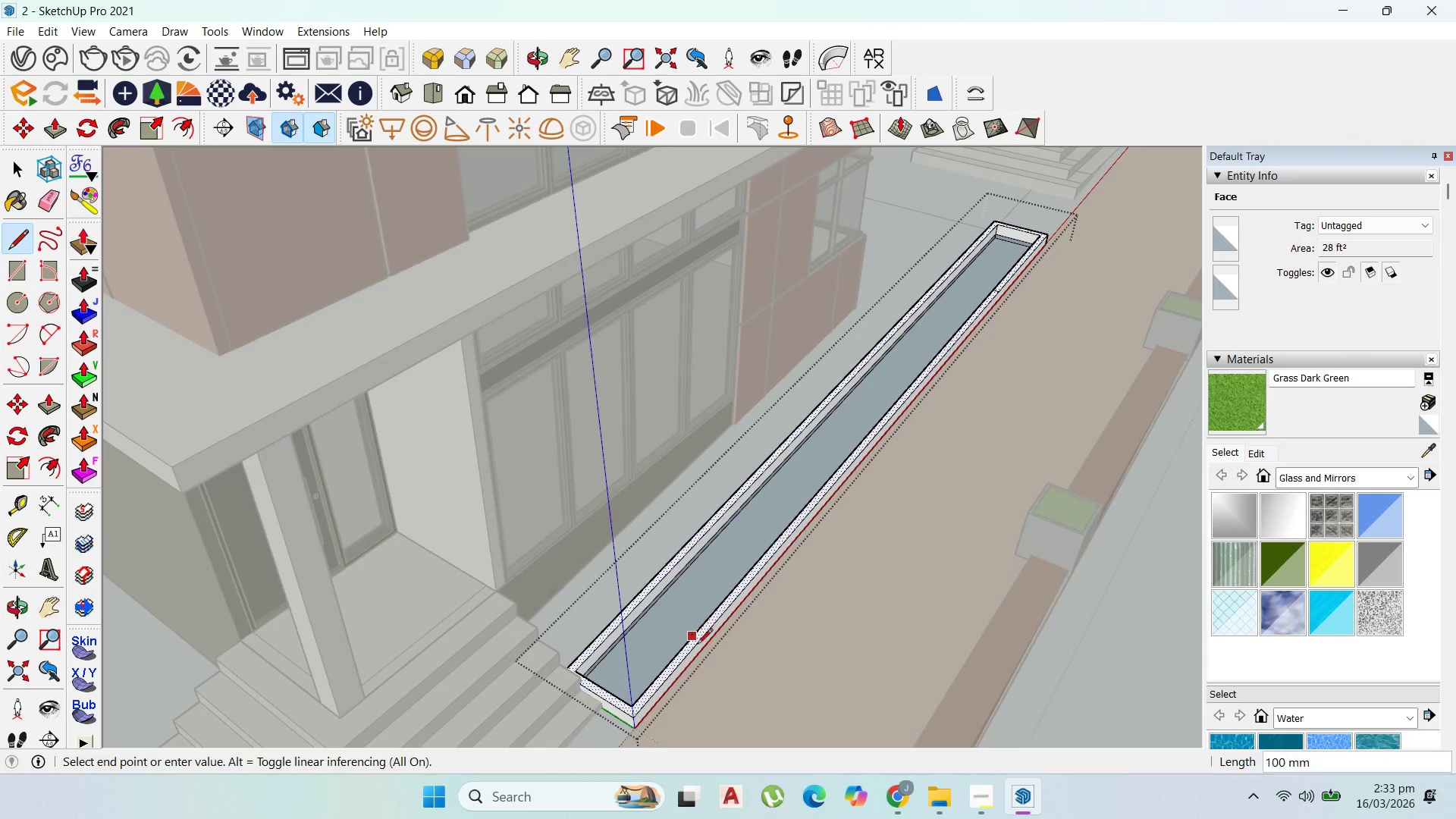 
left_click([701, 645])
 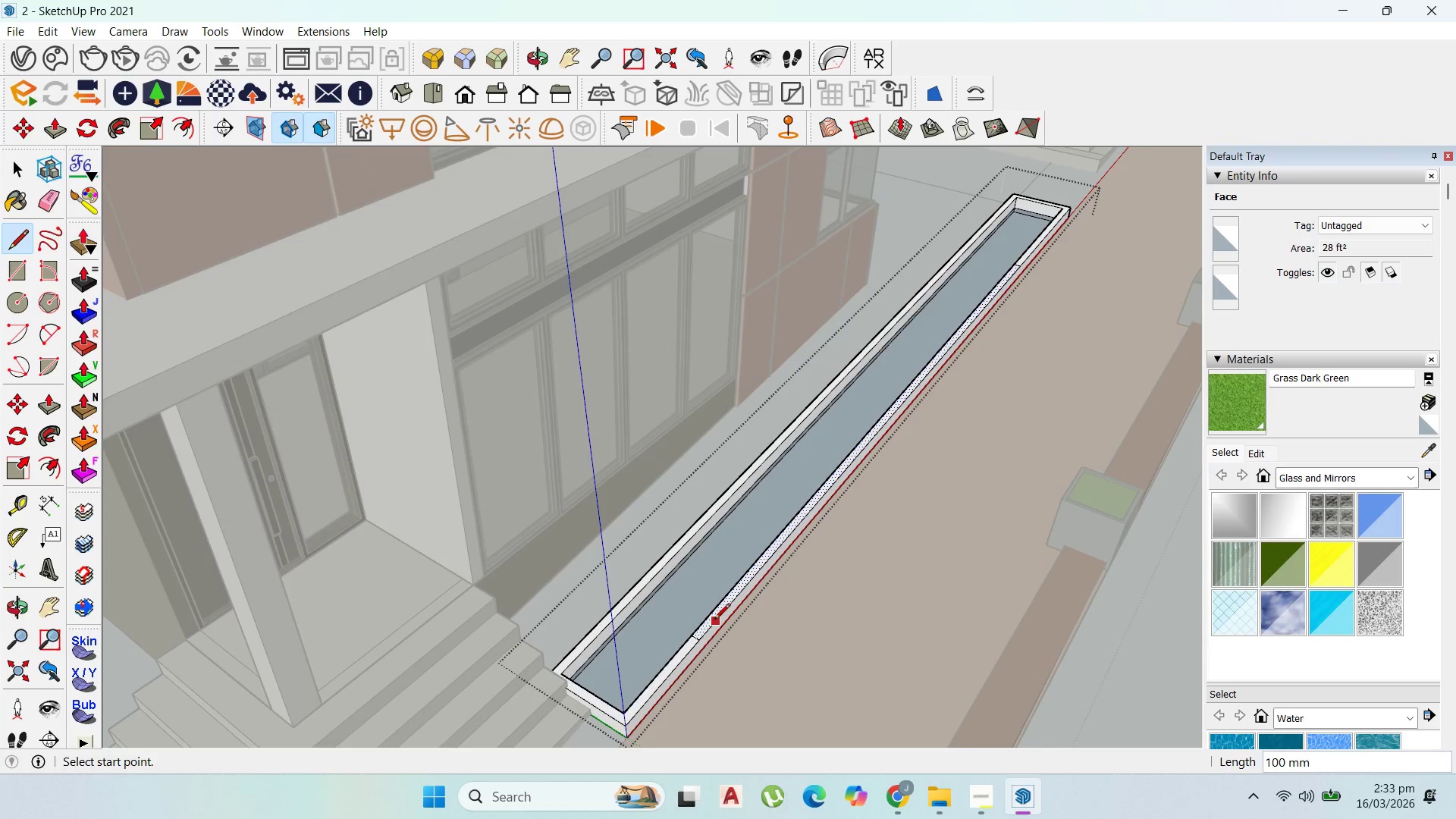 
scroll: coordinate [701, 648], scroll_direction: up, amount: 1.0
 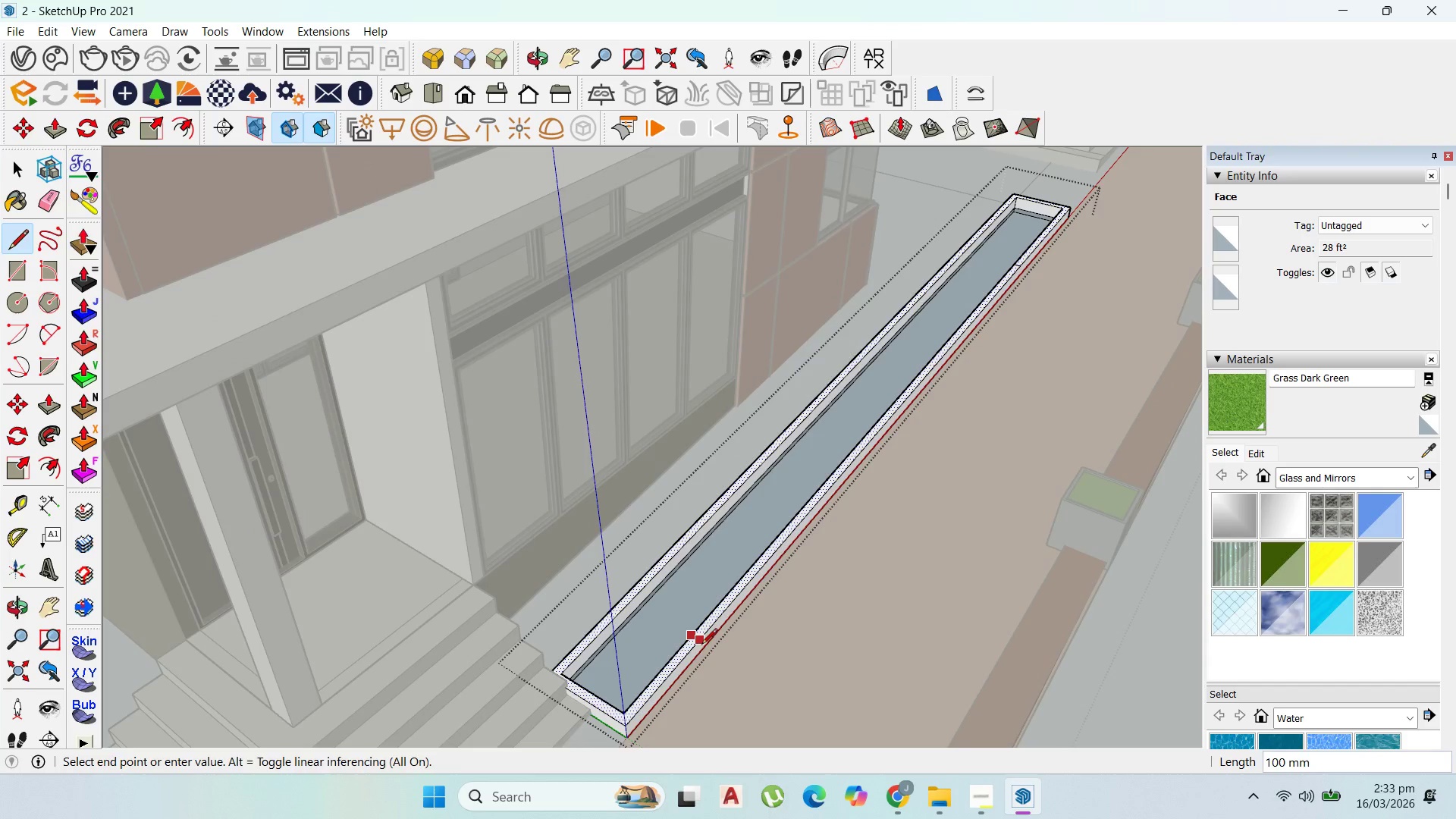 
key(Escape)
 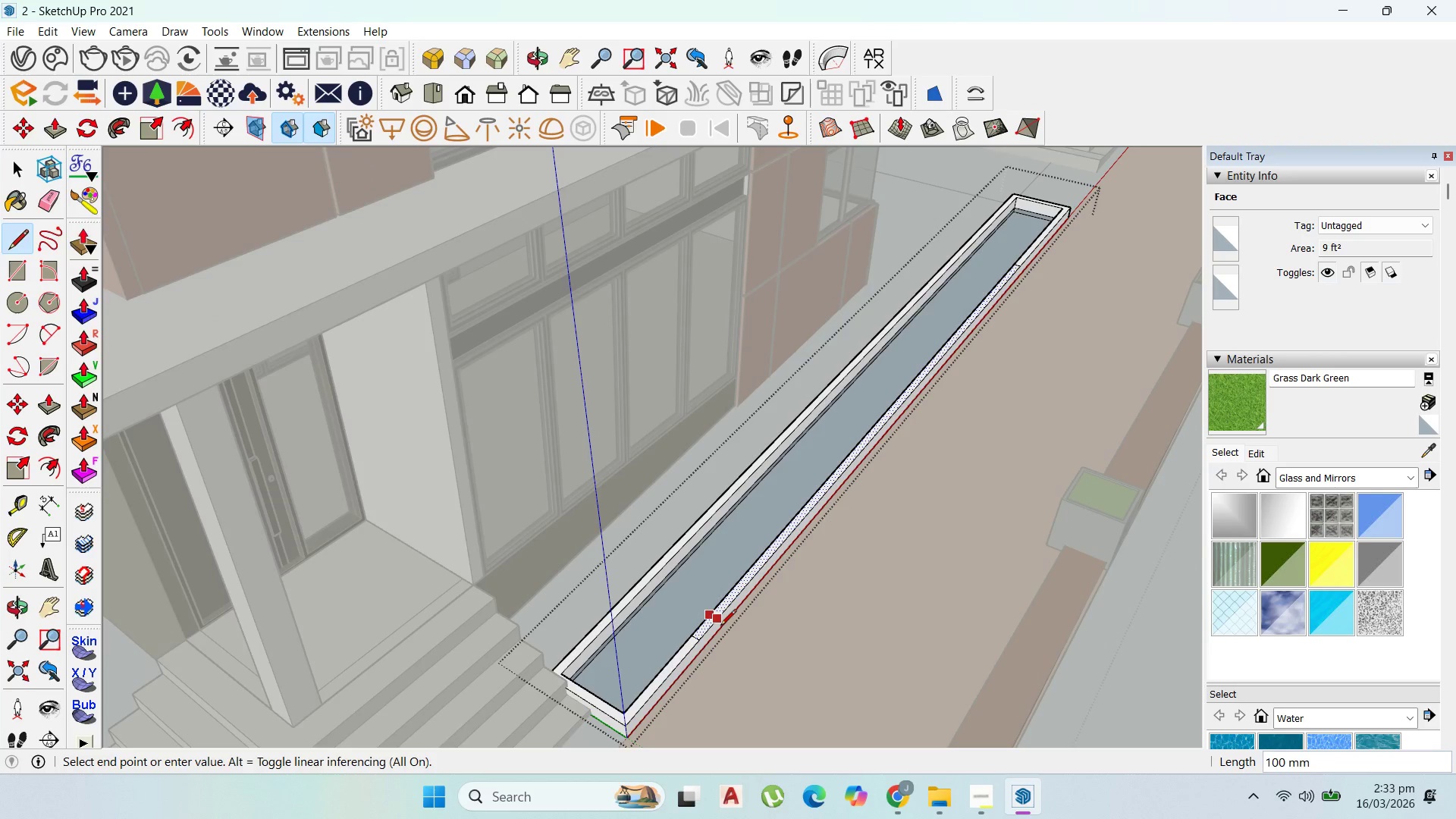 
left_click([721, 626])
 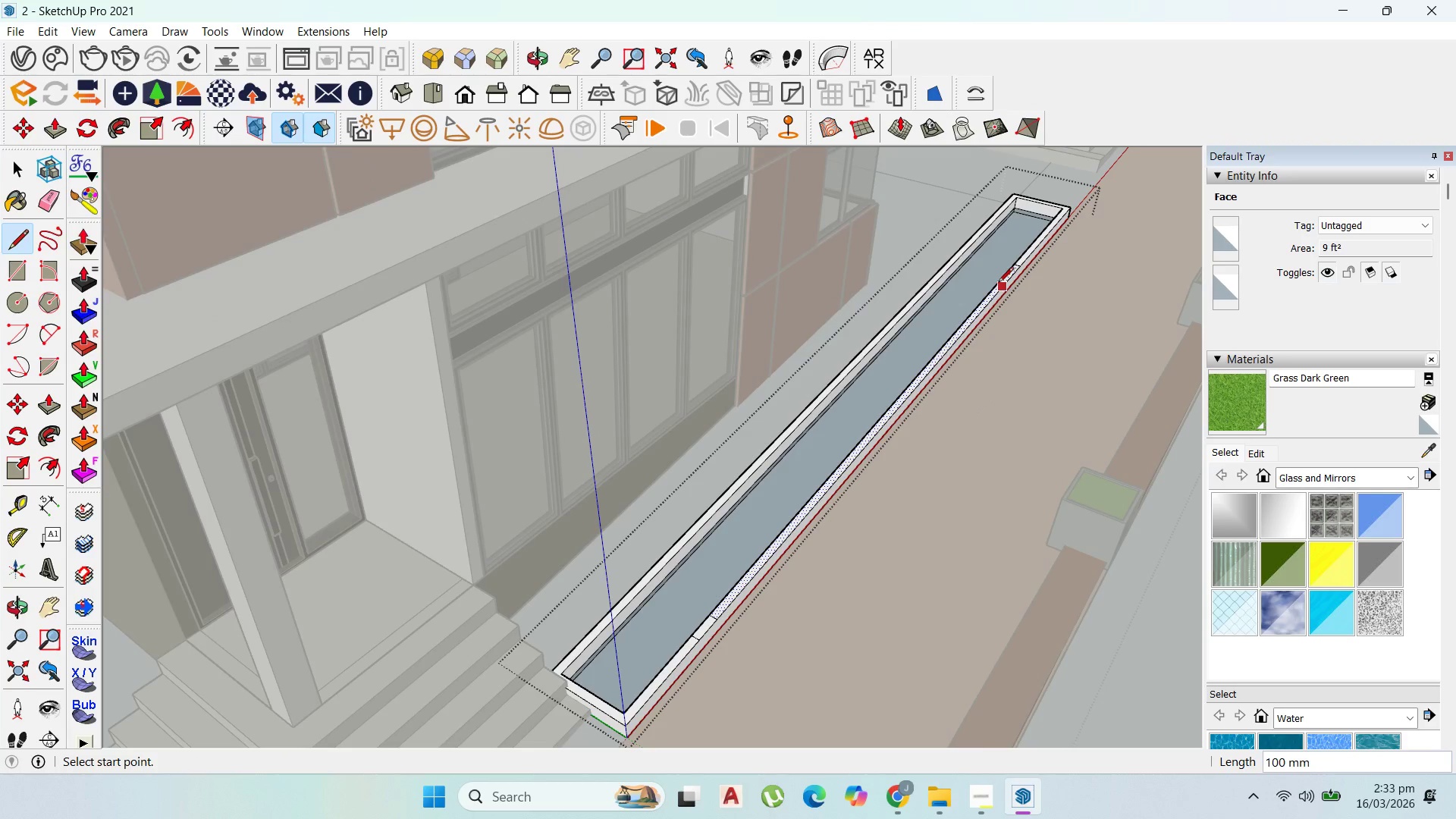 
left_click([997, 281])
 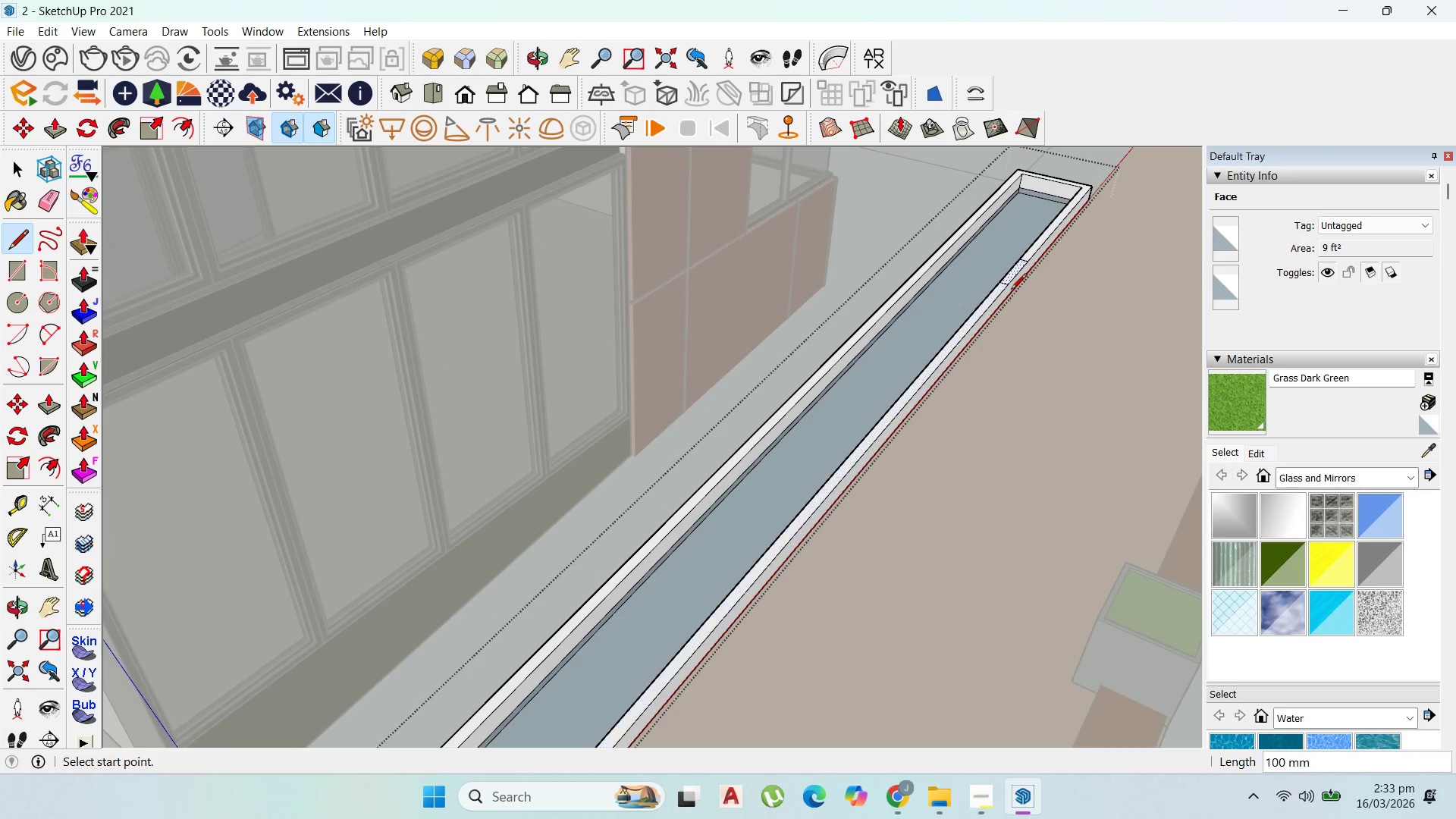 
scroll: coordinate [997, 281], scroll_direction: up, amount: 3.0
 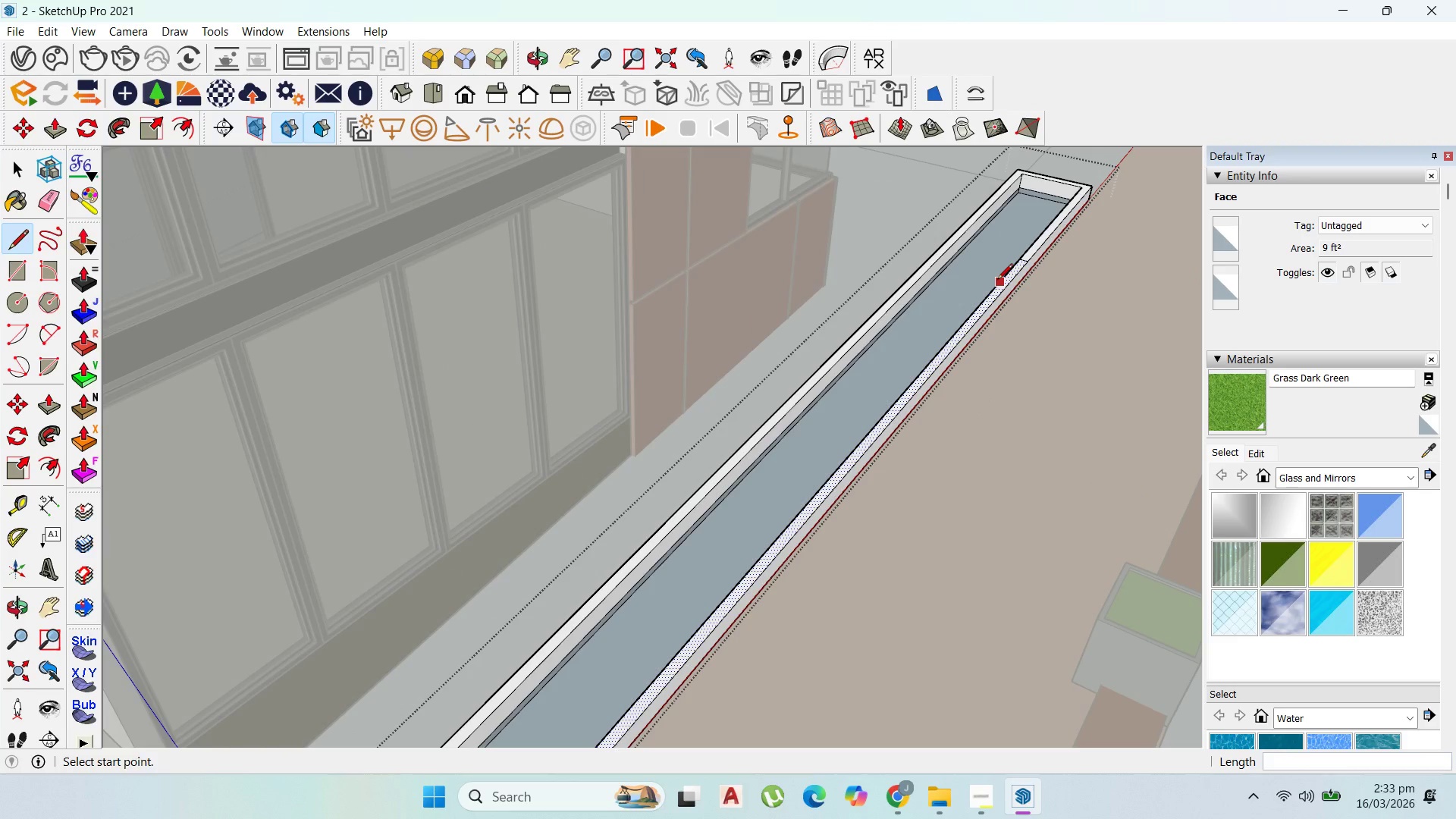 
left_click([1011, 290])
 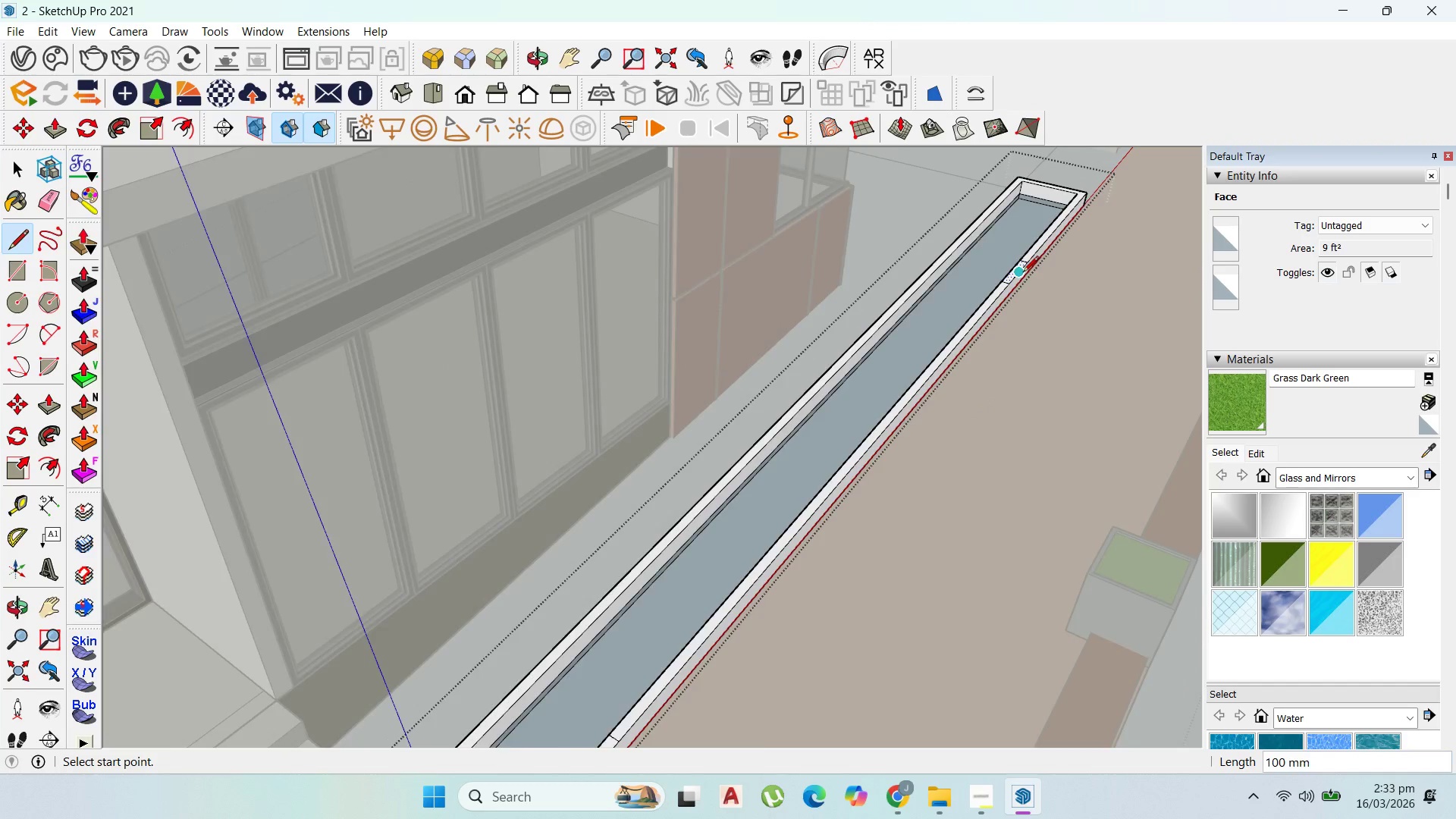 
scroll: coordinate [1023, 273], scroll_direction: down, amount: 4.0
 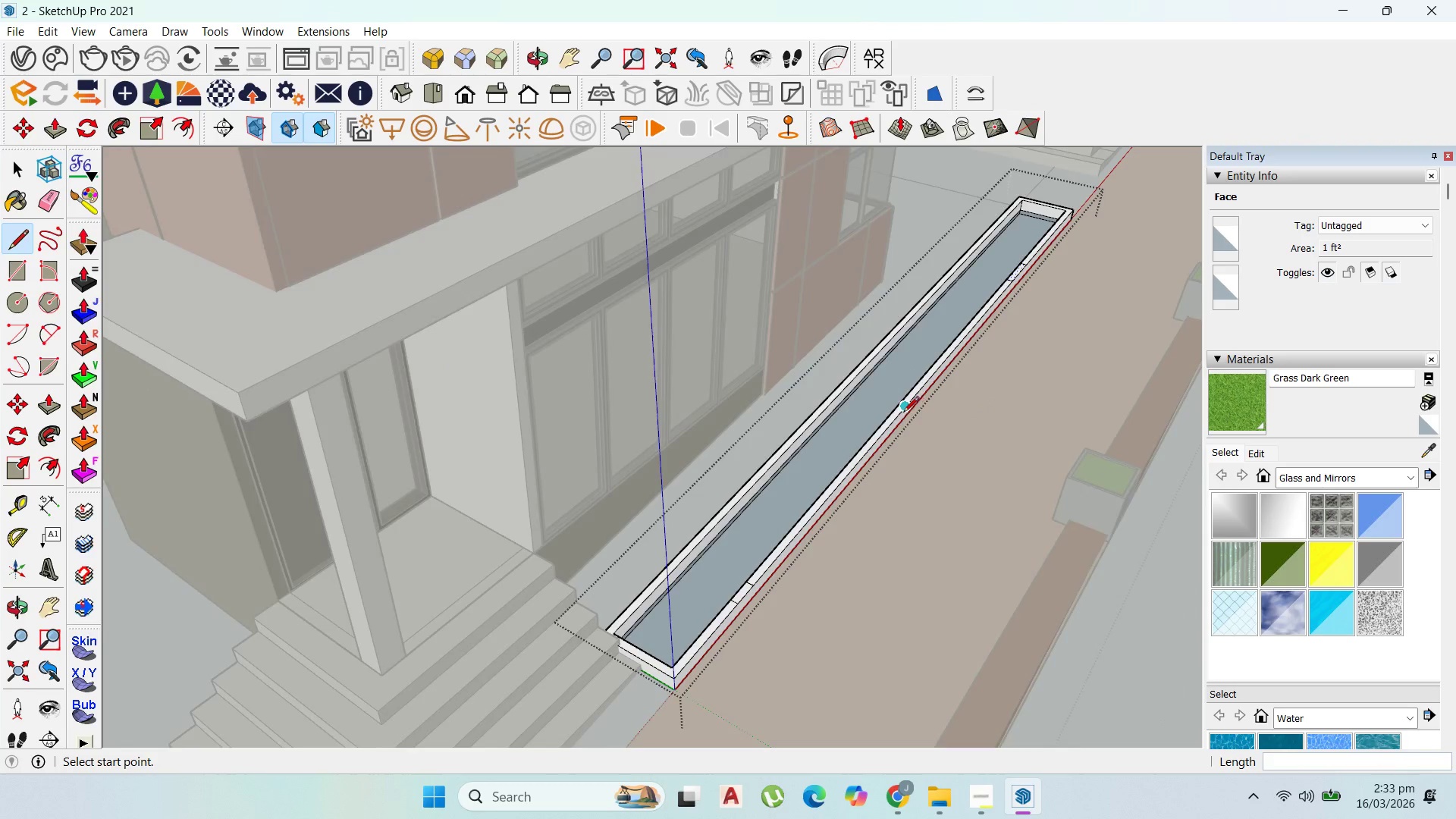 
scroll: coordinate [890, 408], scroll_direction: up, amount: 5.0
 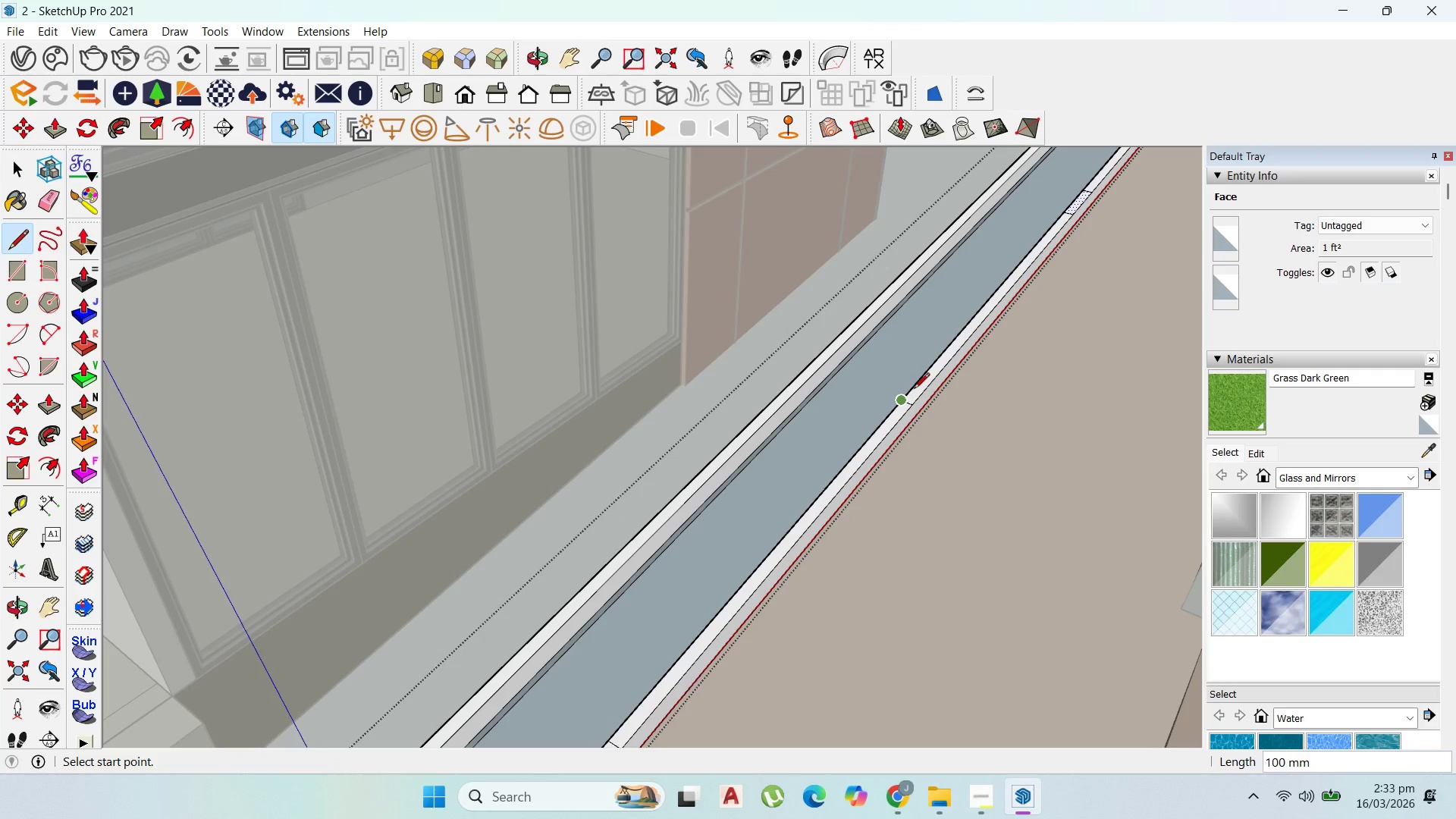 
key(Escape)
 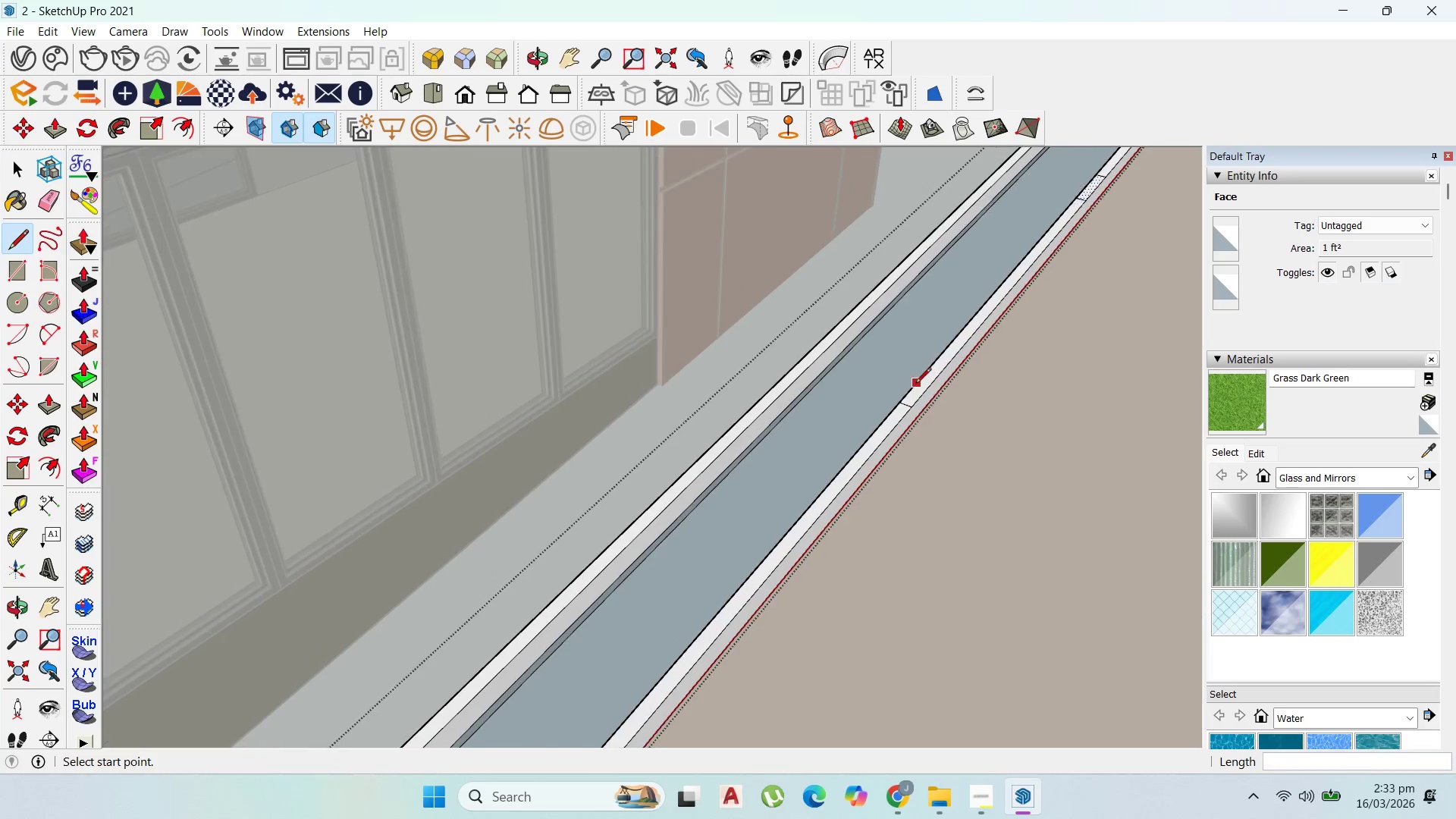 
scroll: coordinate [918, 384], scroll_direction: up, amount: 1.0
 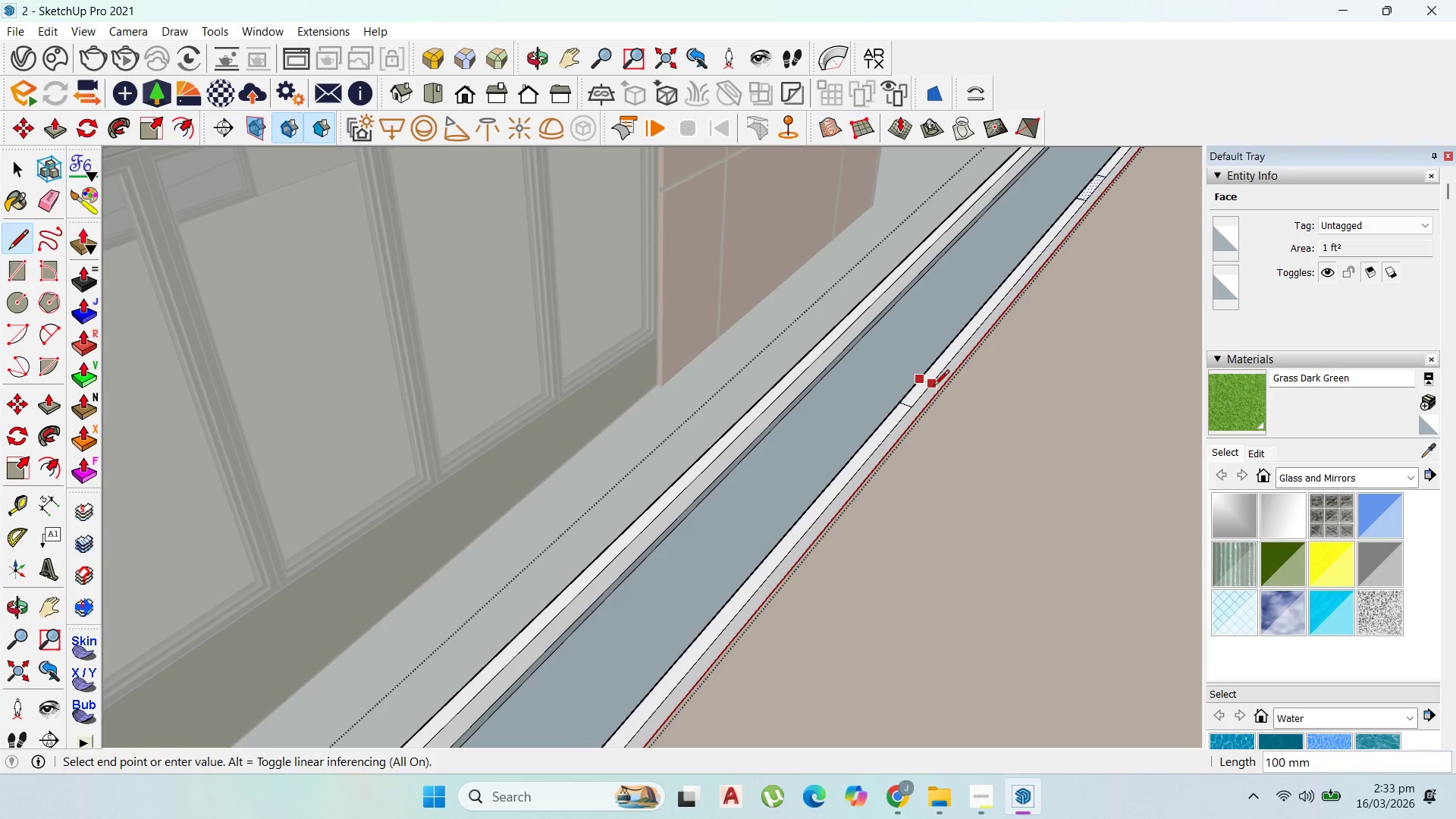 
left_click([935, 387])
 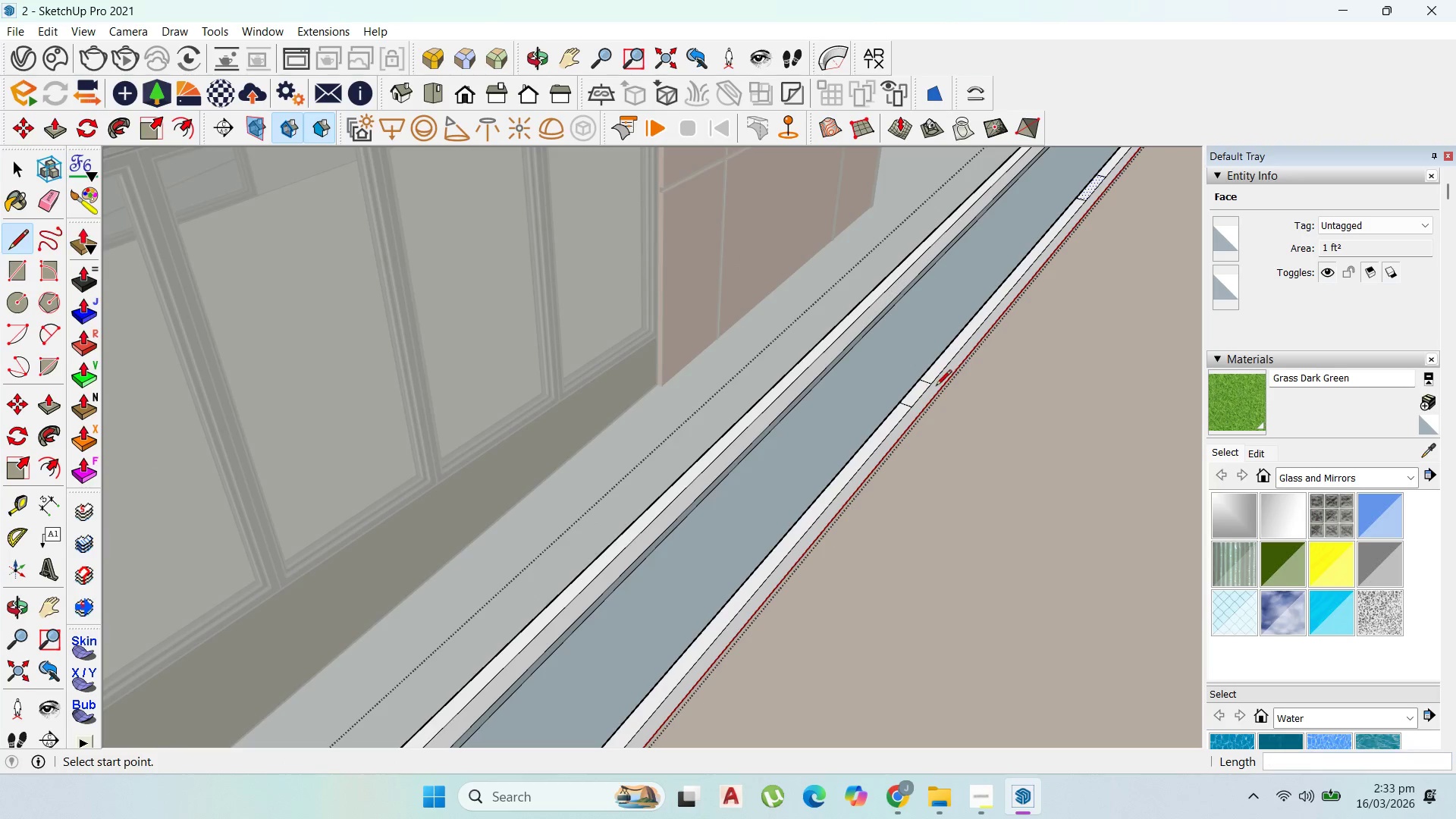 
key(Escape)
 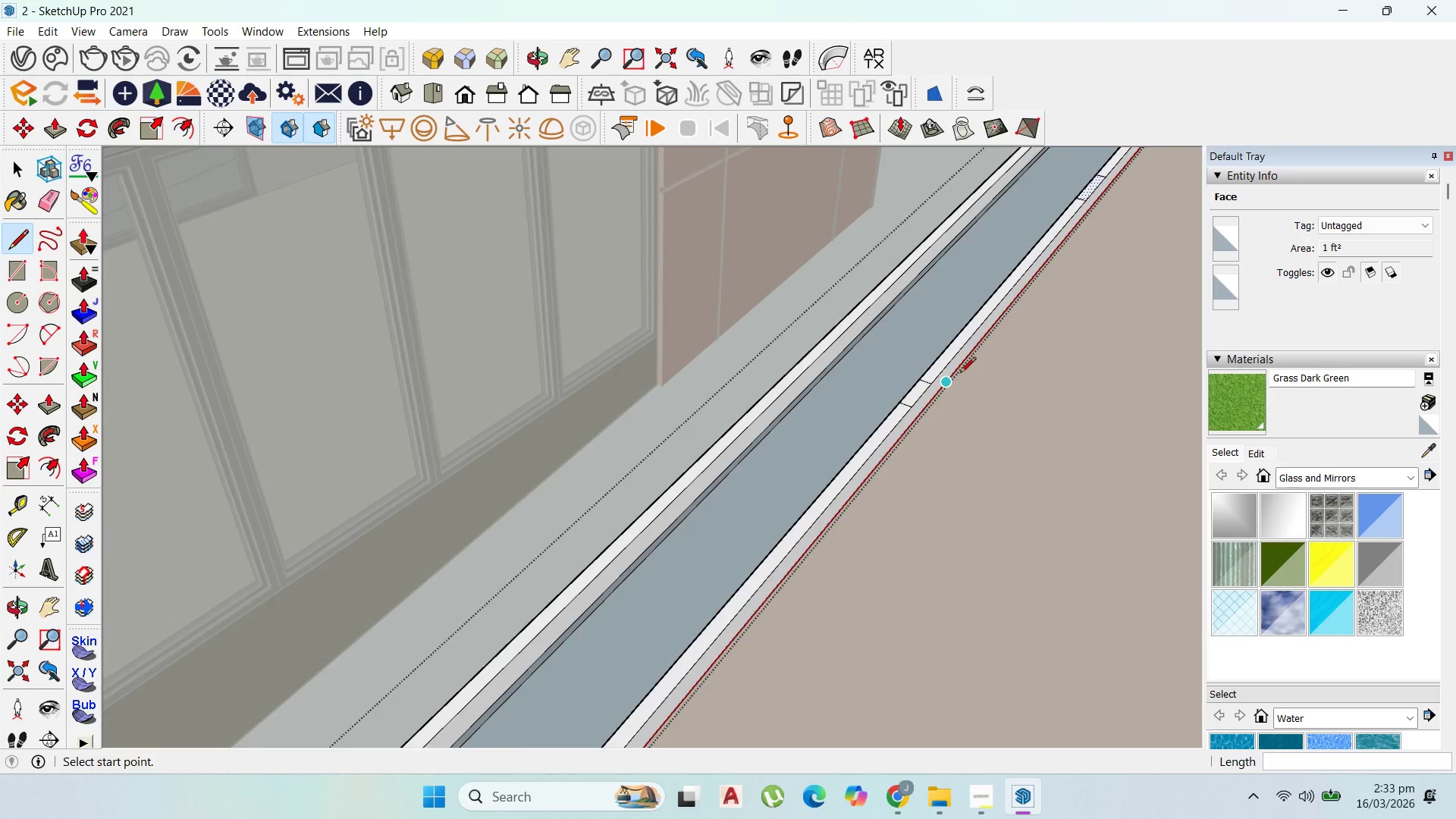 
scroll: coordinate [1038, 361], scroll_direction: down, amount: 9.0
 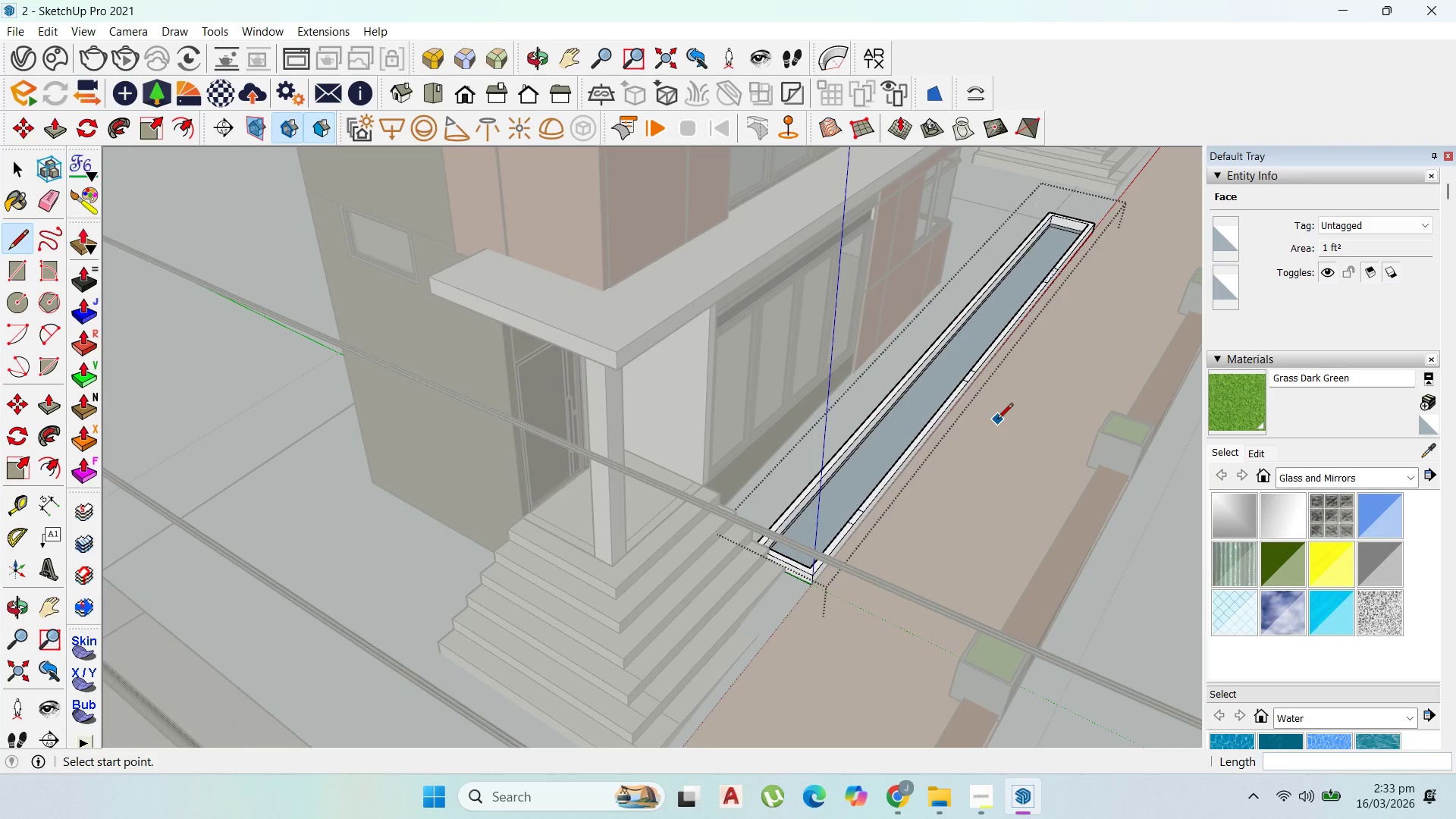 
key(P)
 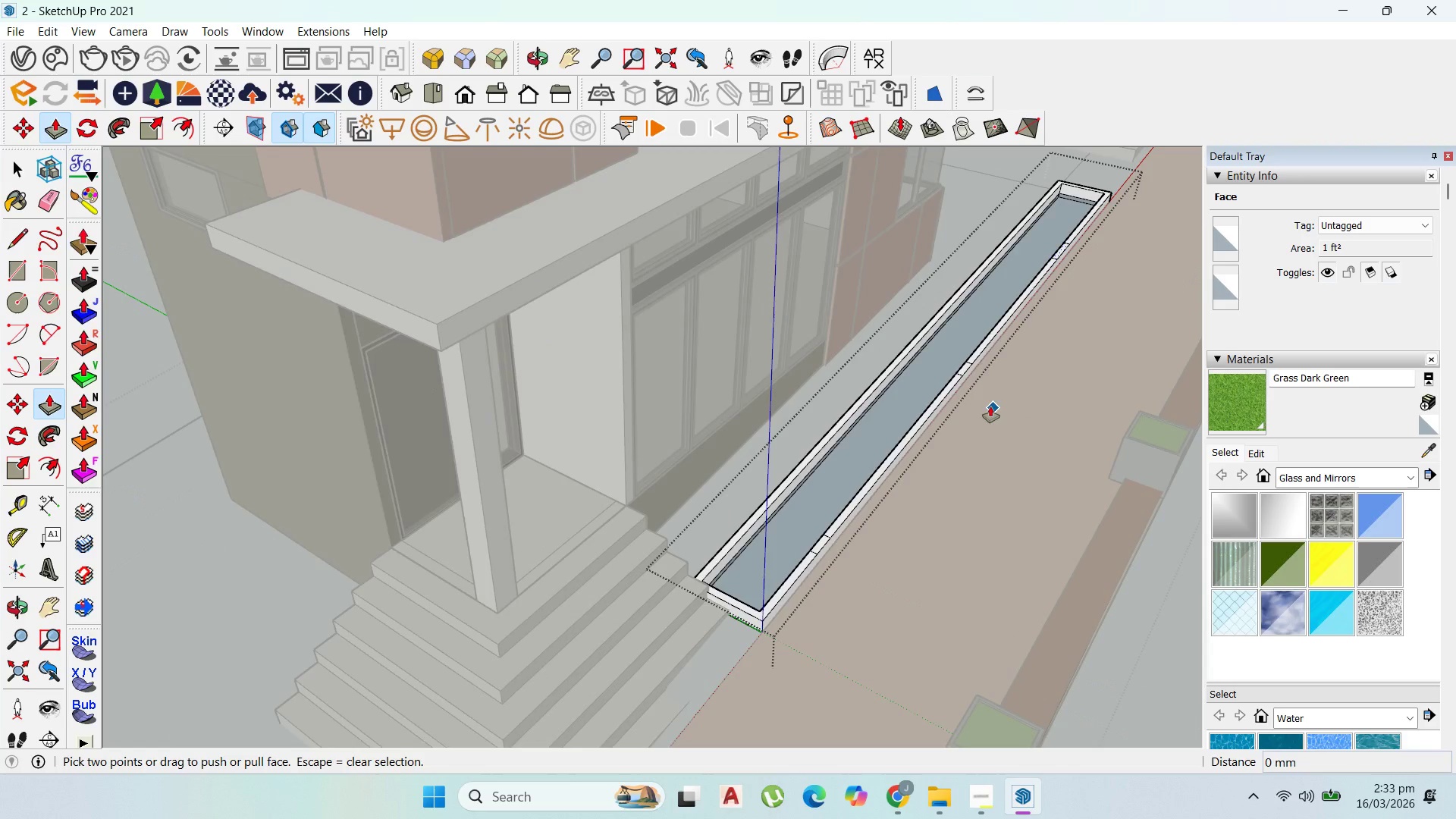 
key(Escape)
 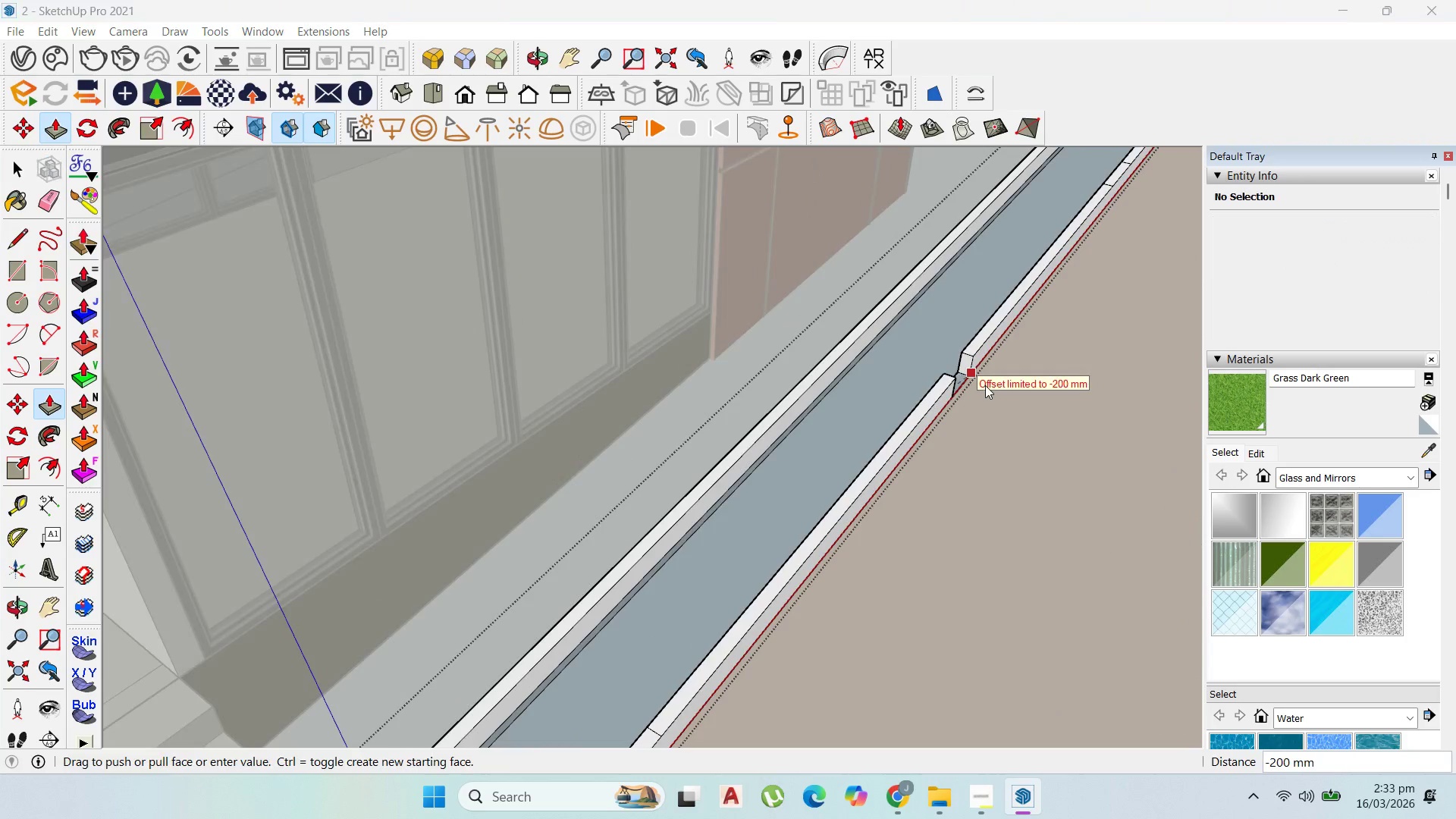 
scroll: coordinate [968, 368], scroll_direction: up, amount: 8.0
 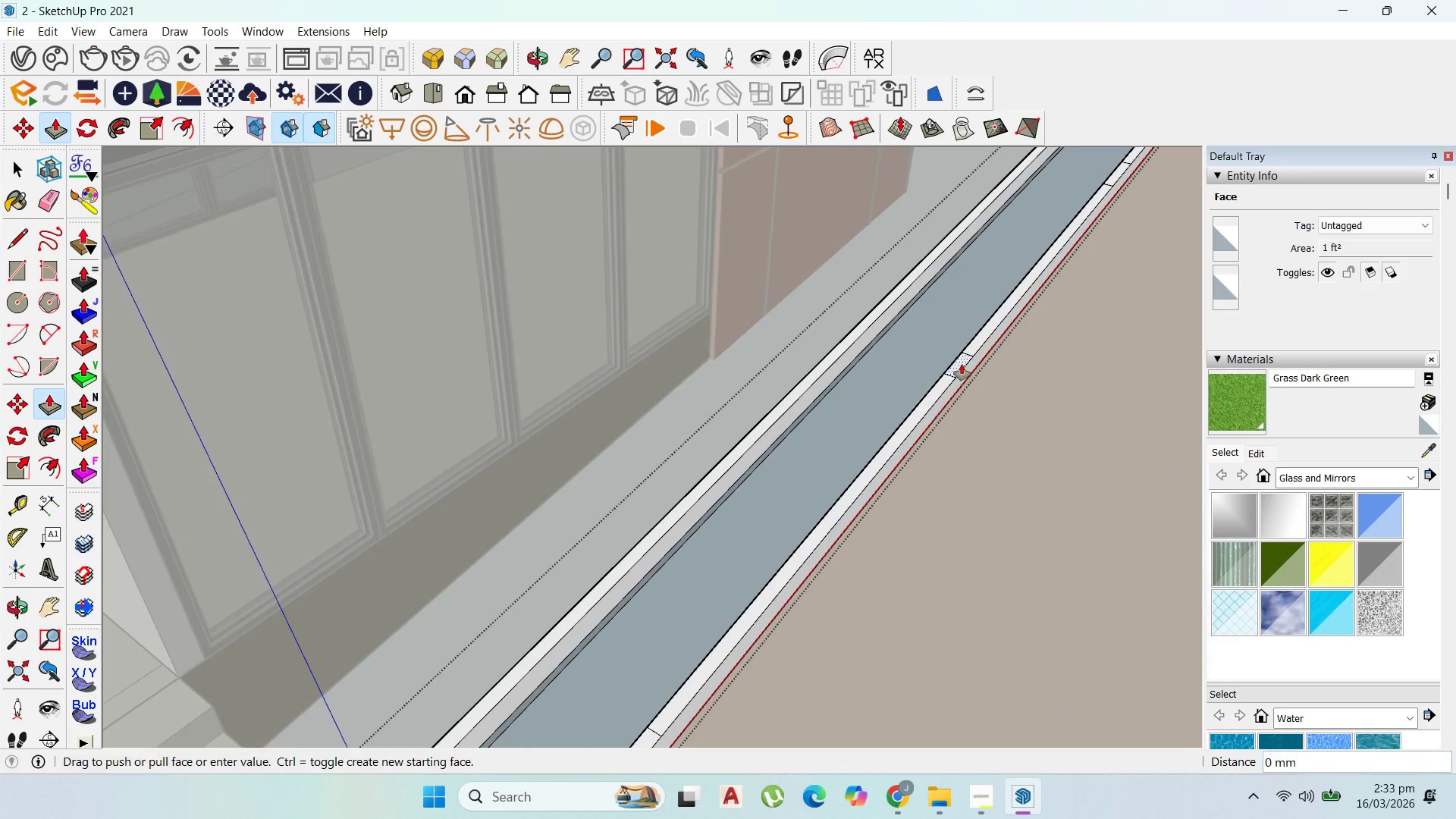 
scroll: coordinate [1067, 259], scroll_direction: down, amount: 9.0
 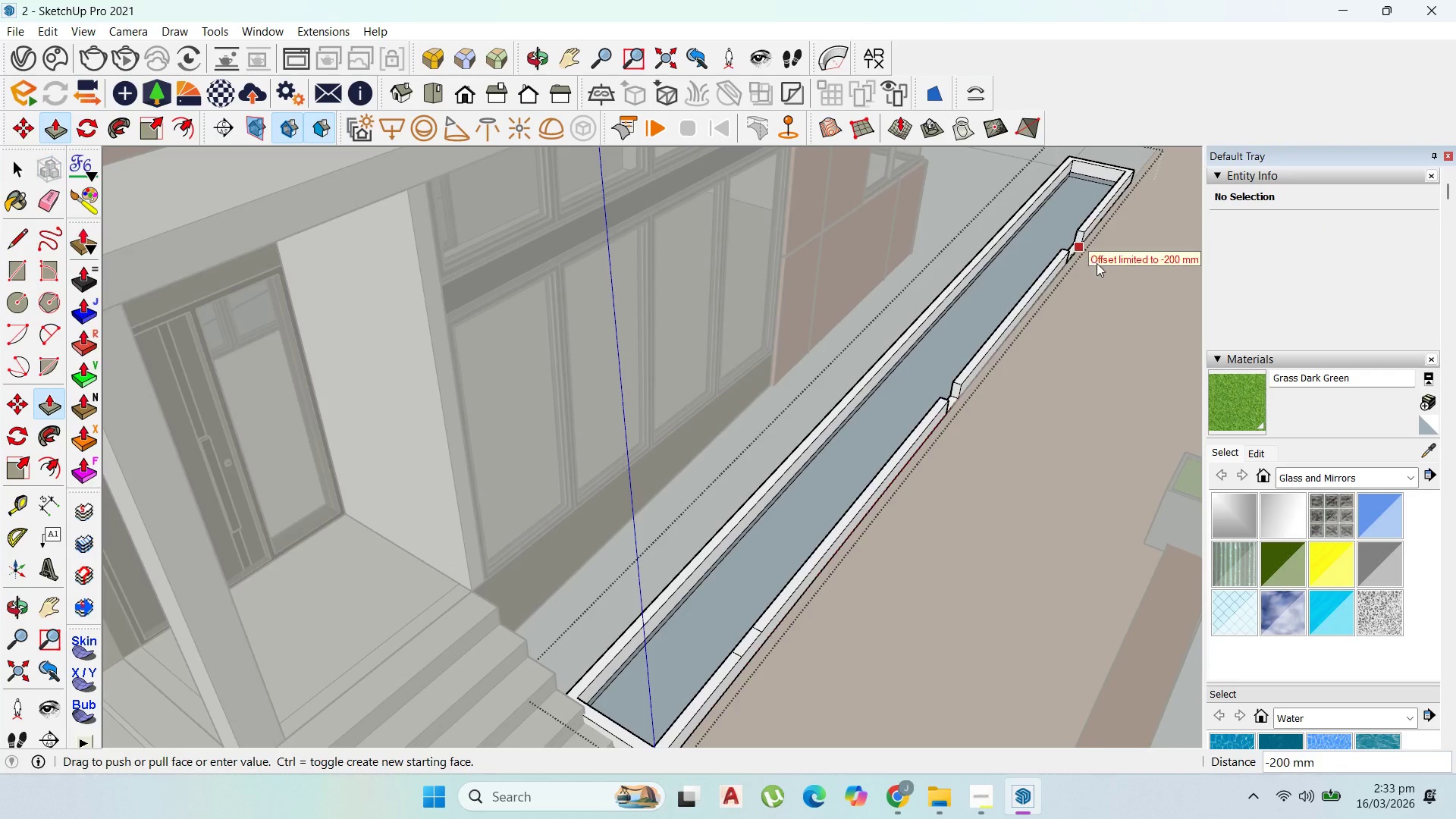 
double_click([1097, 263])
 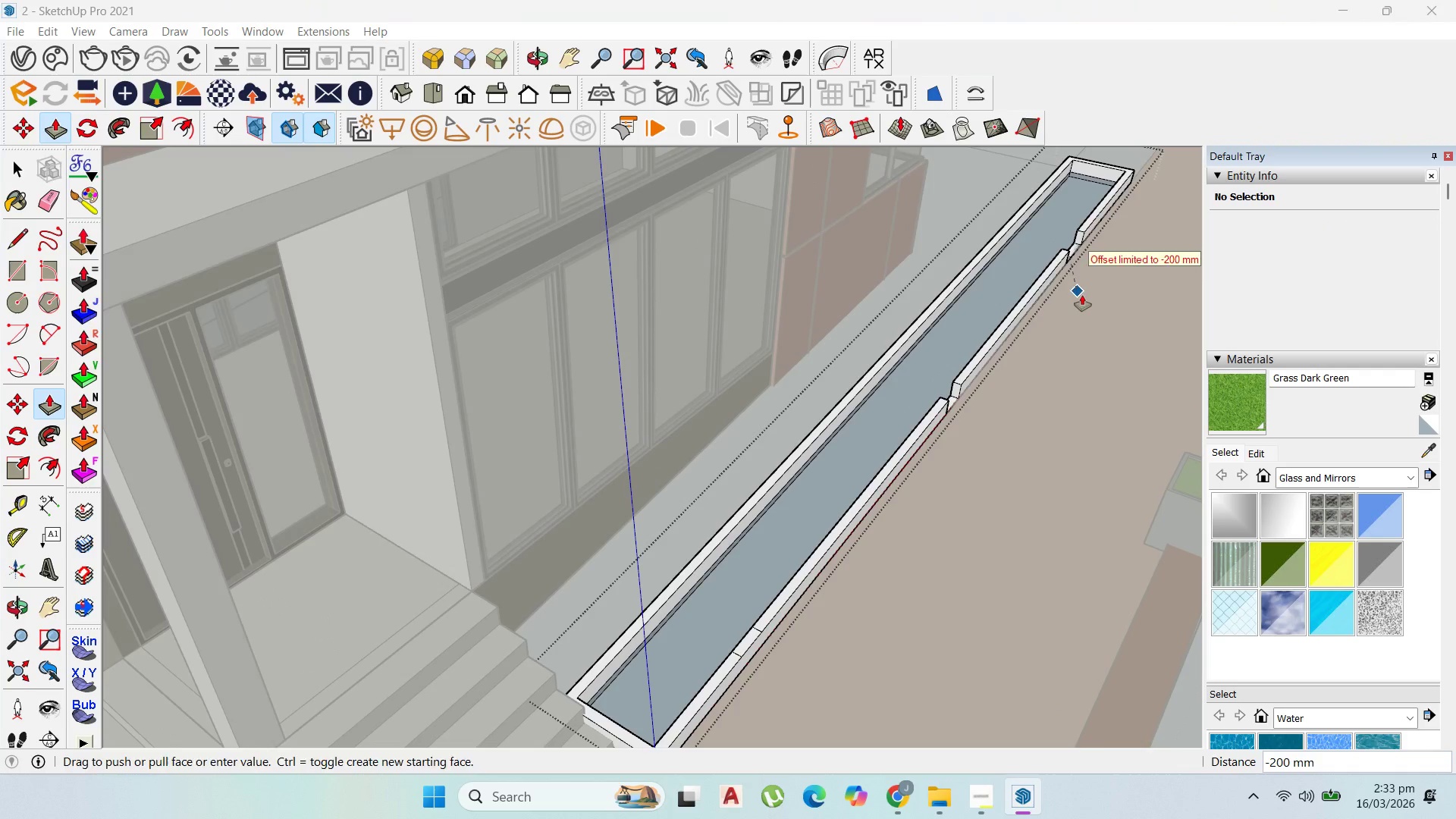 
left_click([1084, 295])
 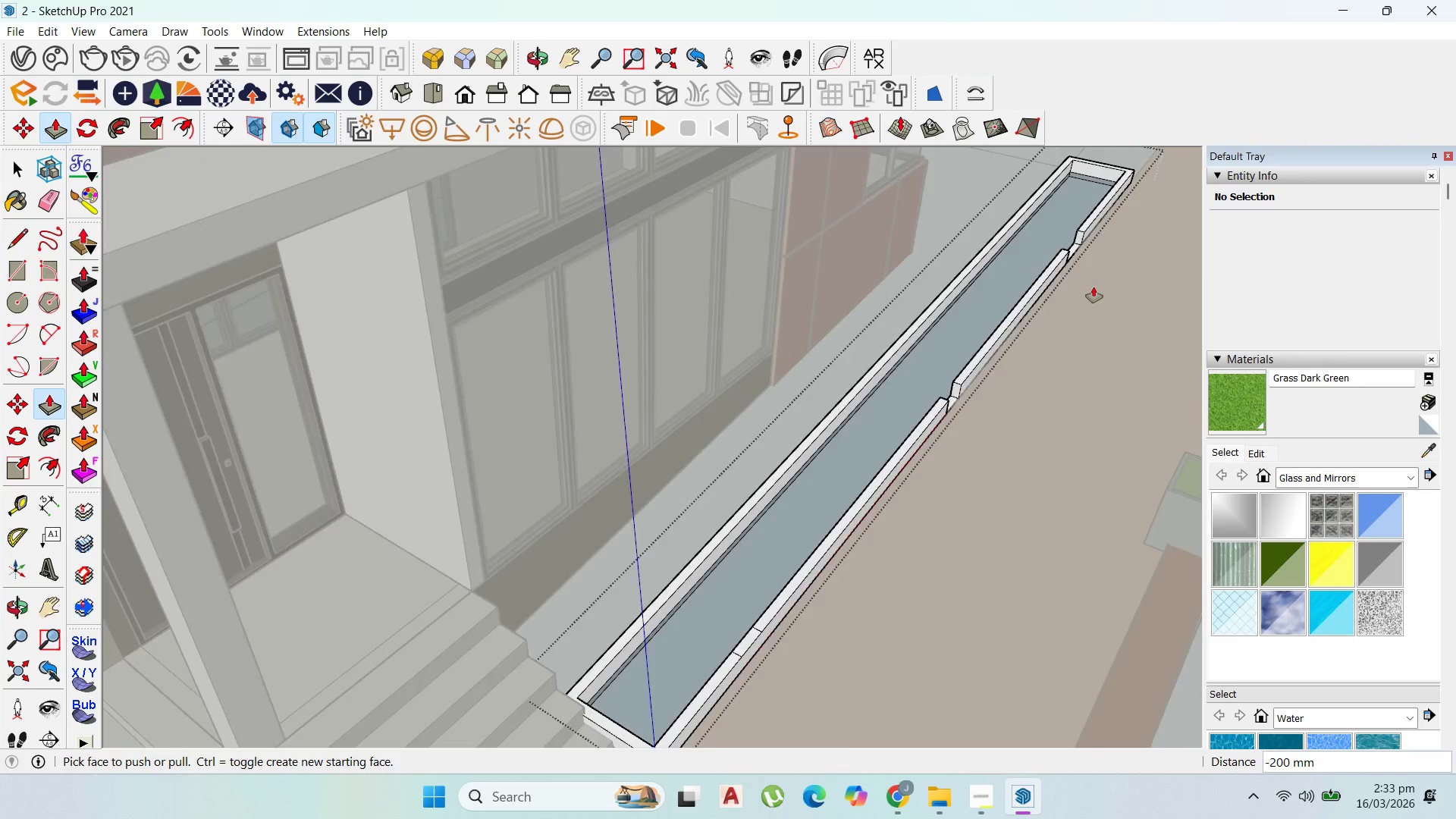 
scroll: coordinate [888, 466], scroll_direction: up, amount: 1.0
 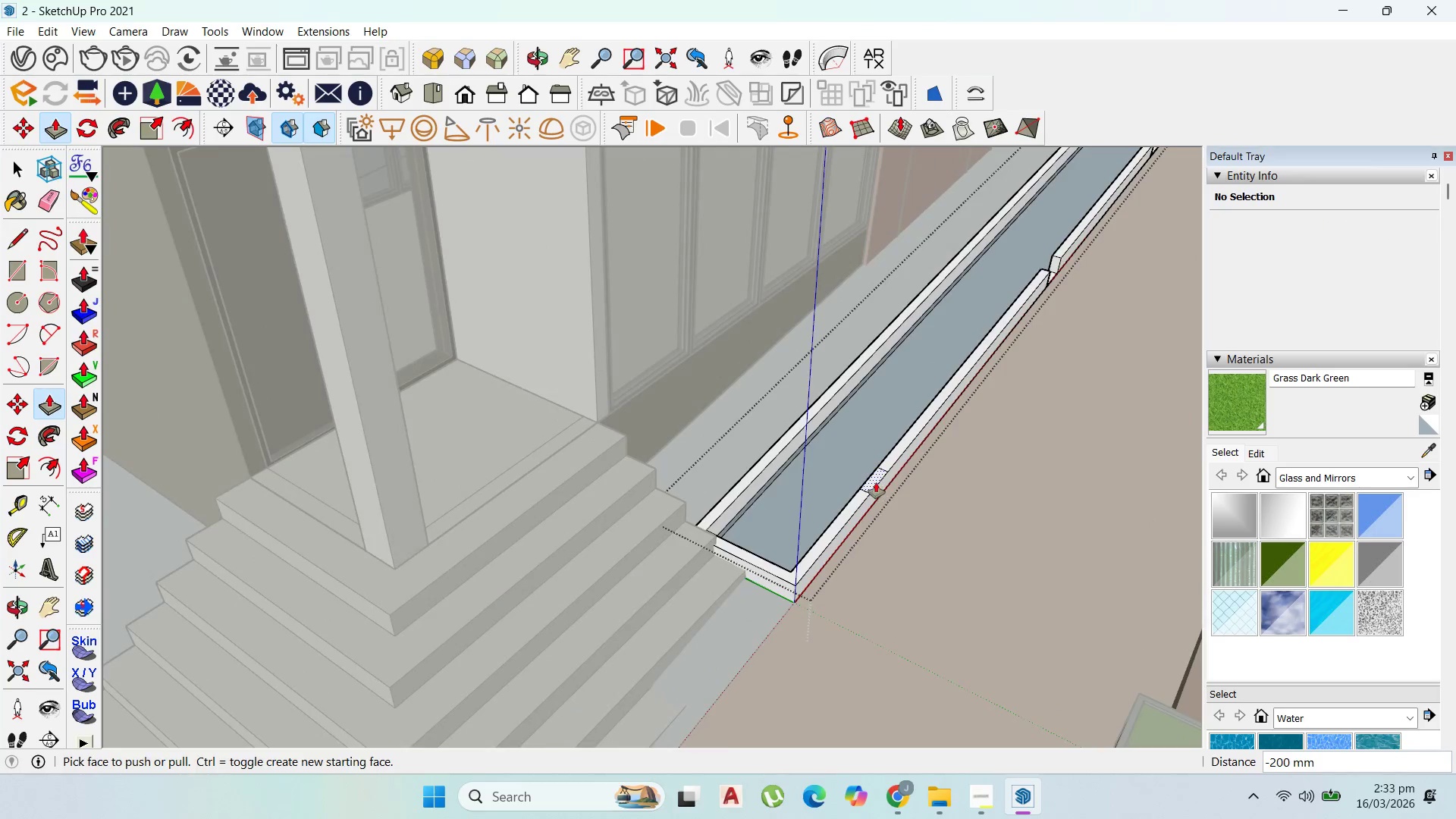 
left_click([876, 482])
 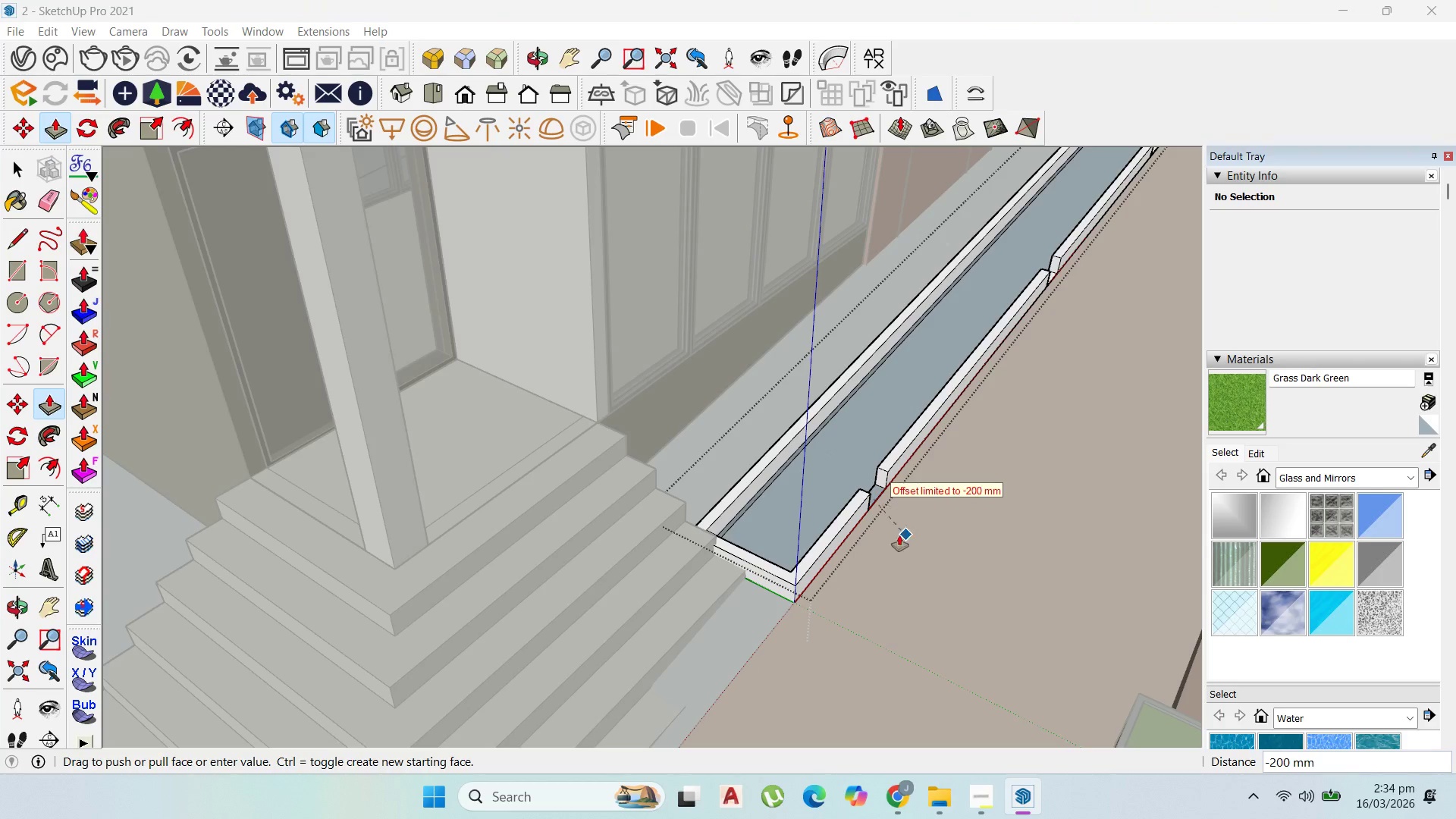 
left_click([892, 532])
 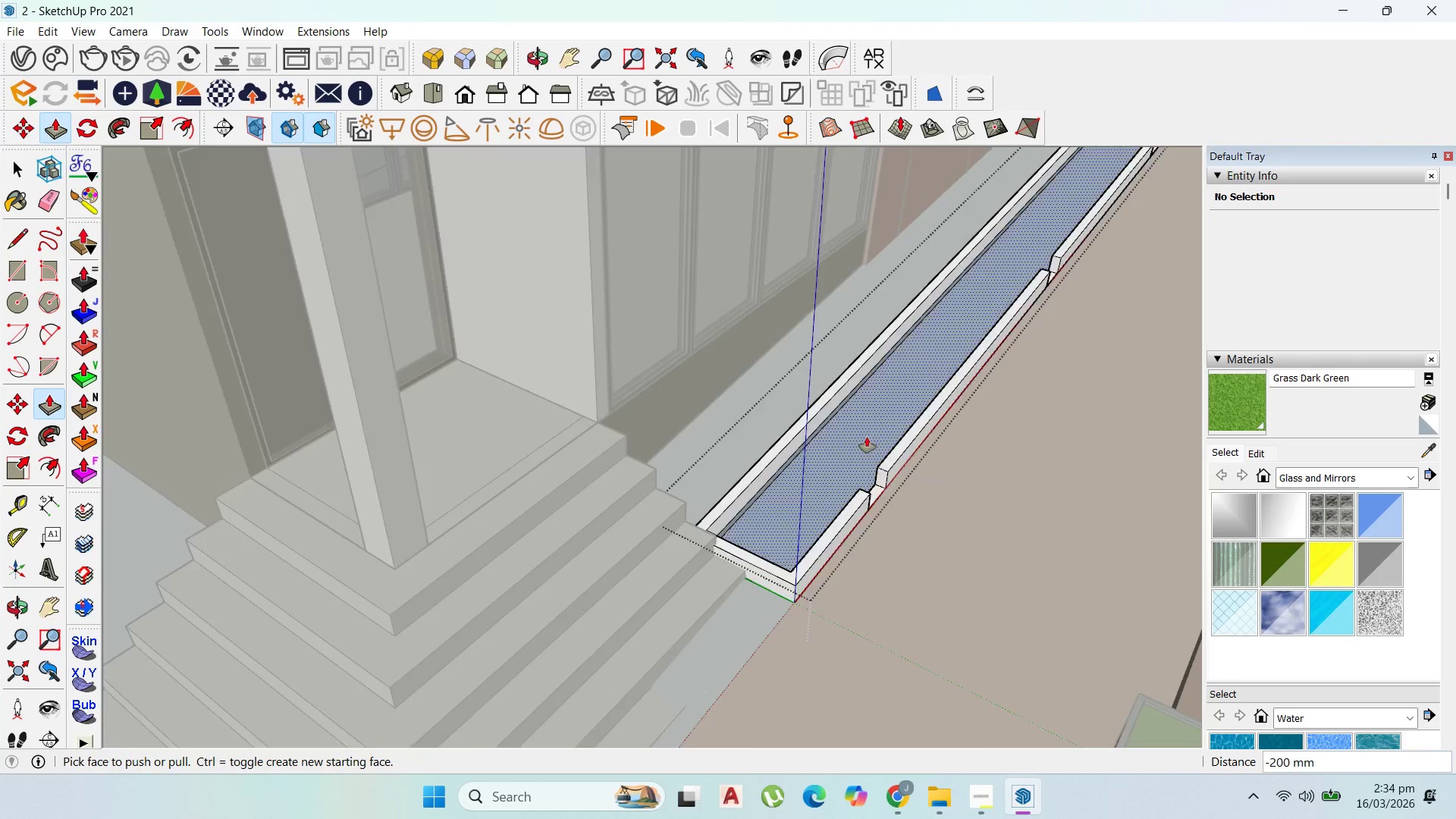 
key(Escape)
 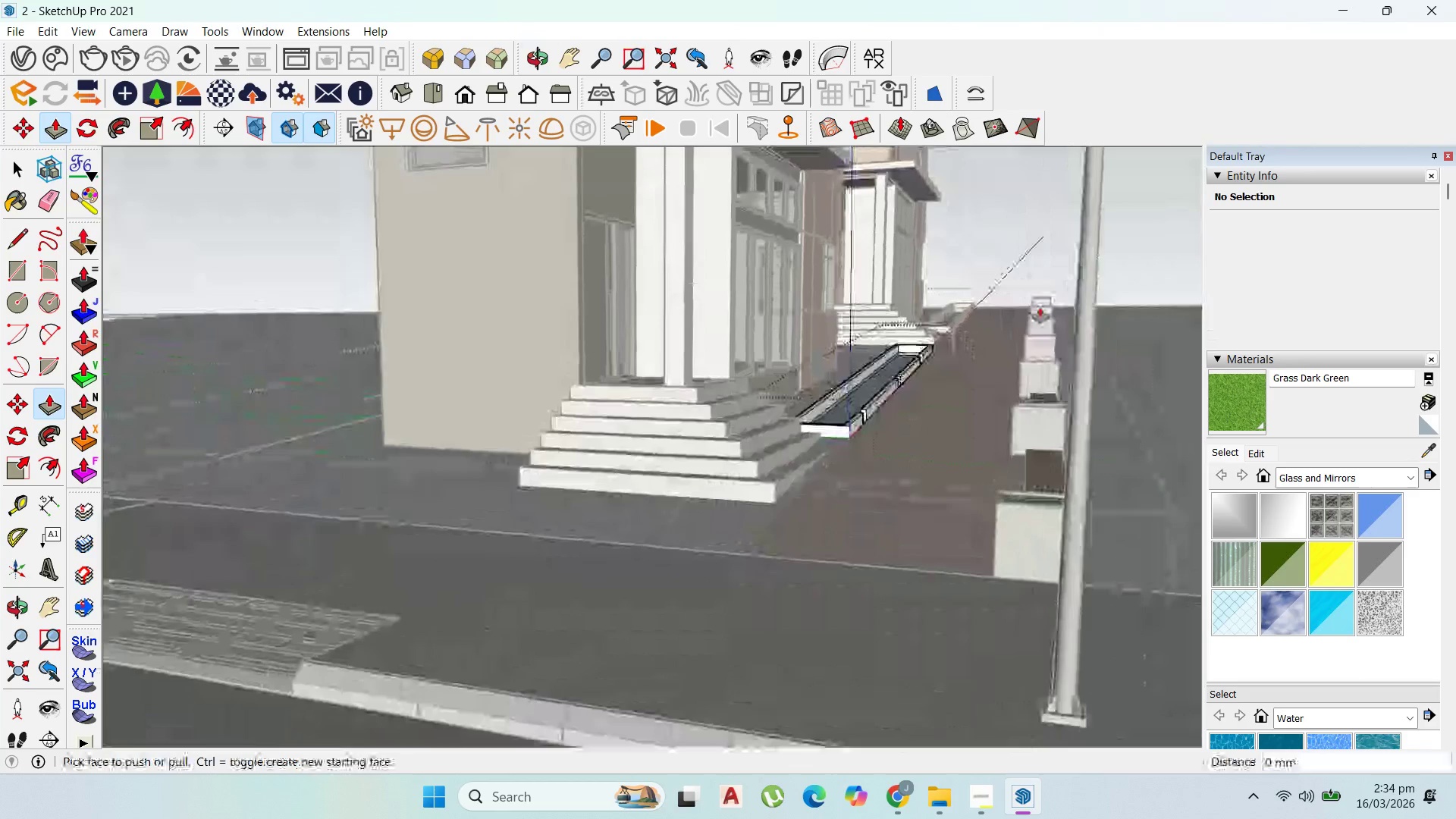 
scroll: coordinate [861, 413], scroll_direction: down, amount: 6.0
 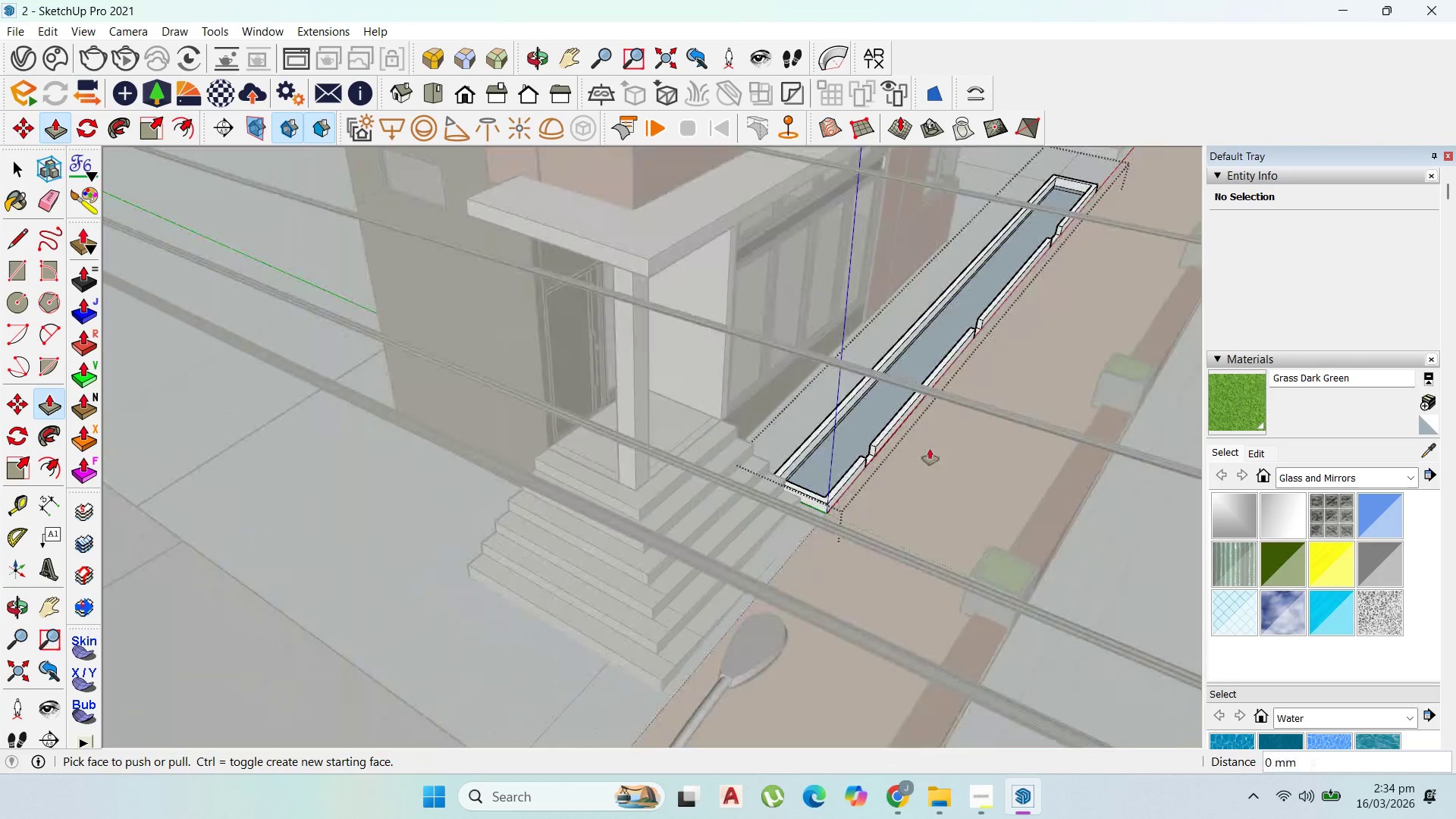 
scroll: coordinate [899, 384], scroll_direction: up, amount: 14.0
 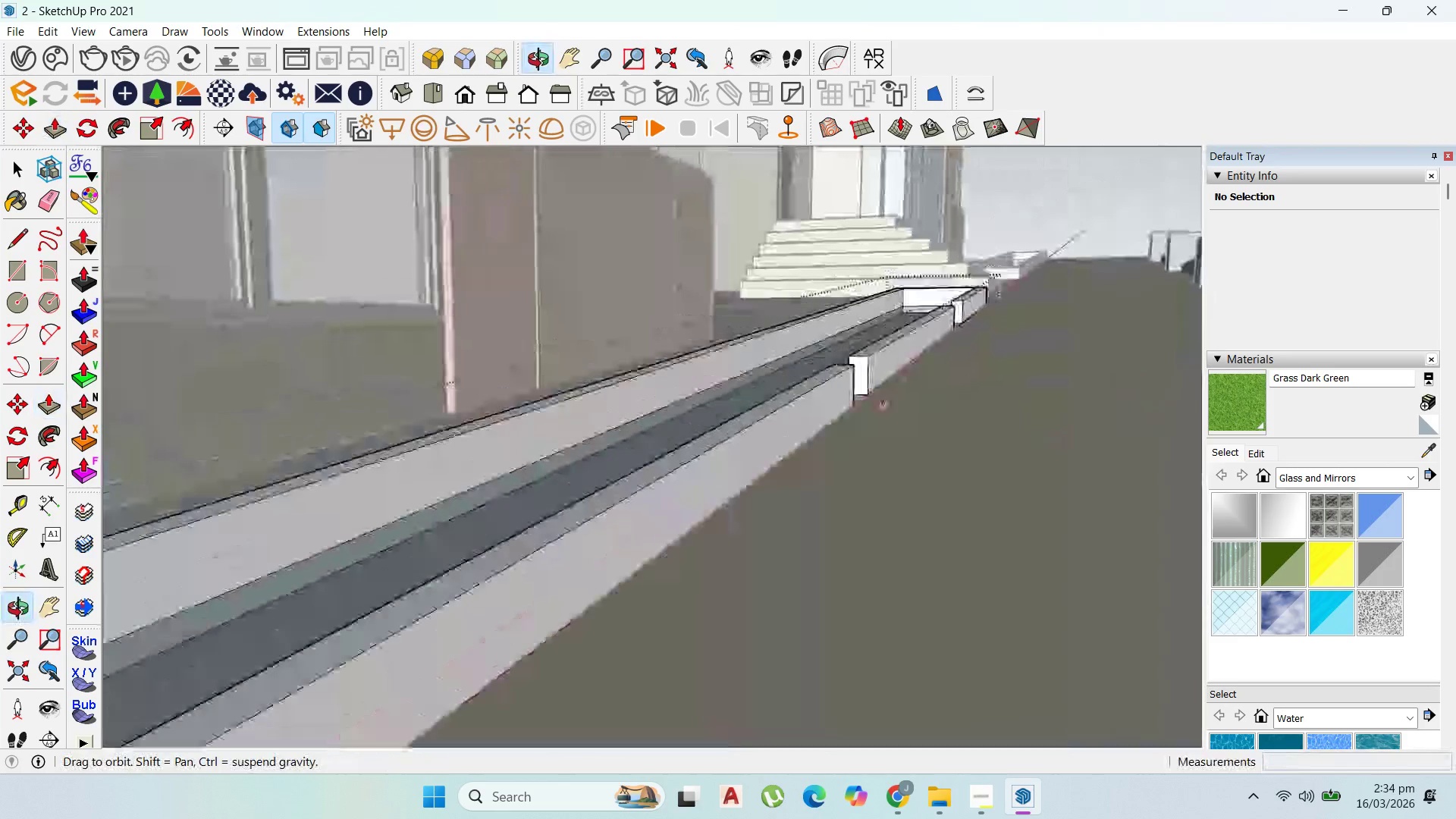 
scroll: coordinate [533, 355], scroll_direction: down, amount: 14.0
 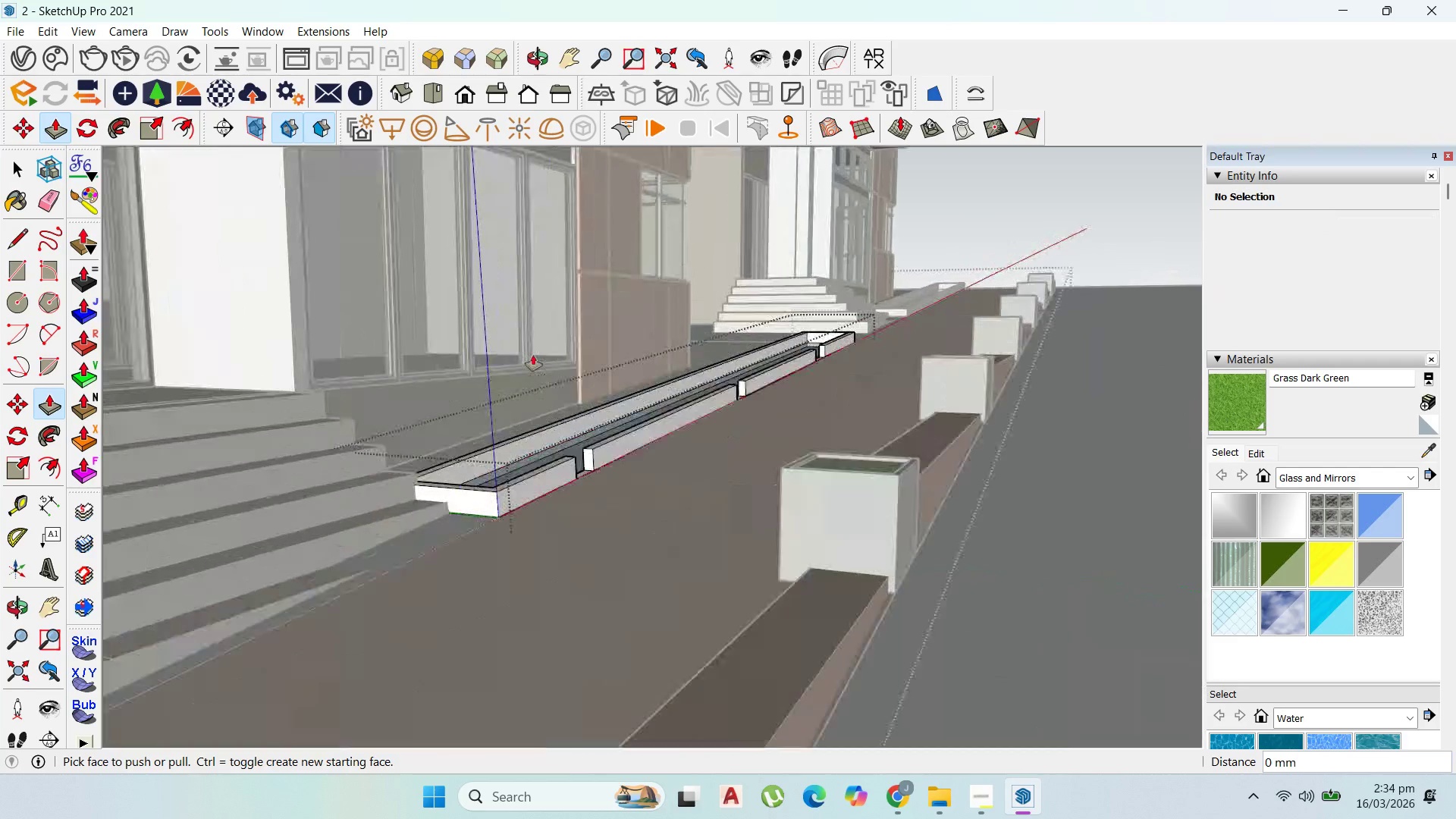 
scroll: coordinate [531, 354], scroll_direction: up, amount: 13.0
 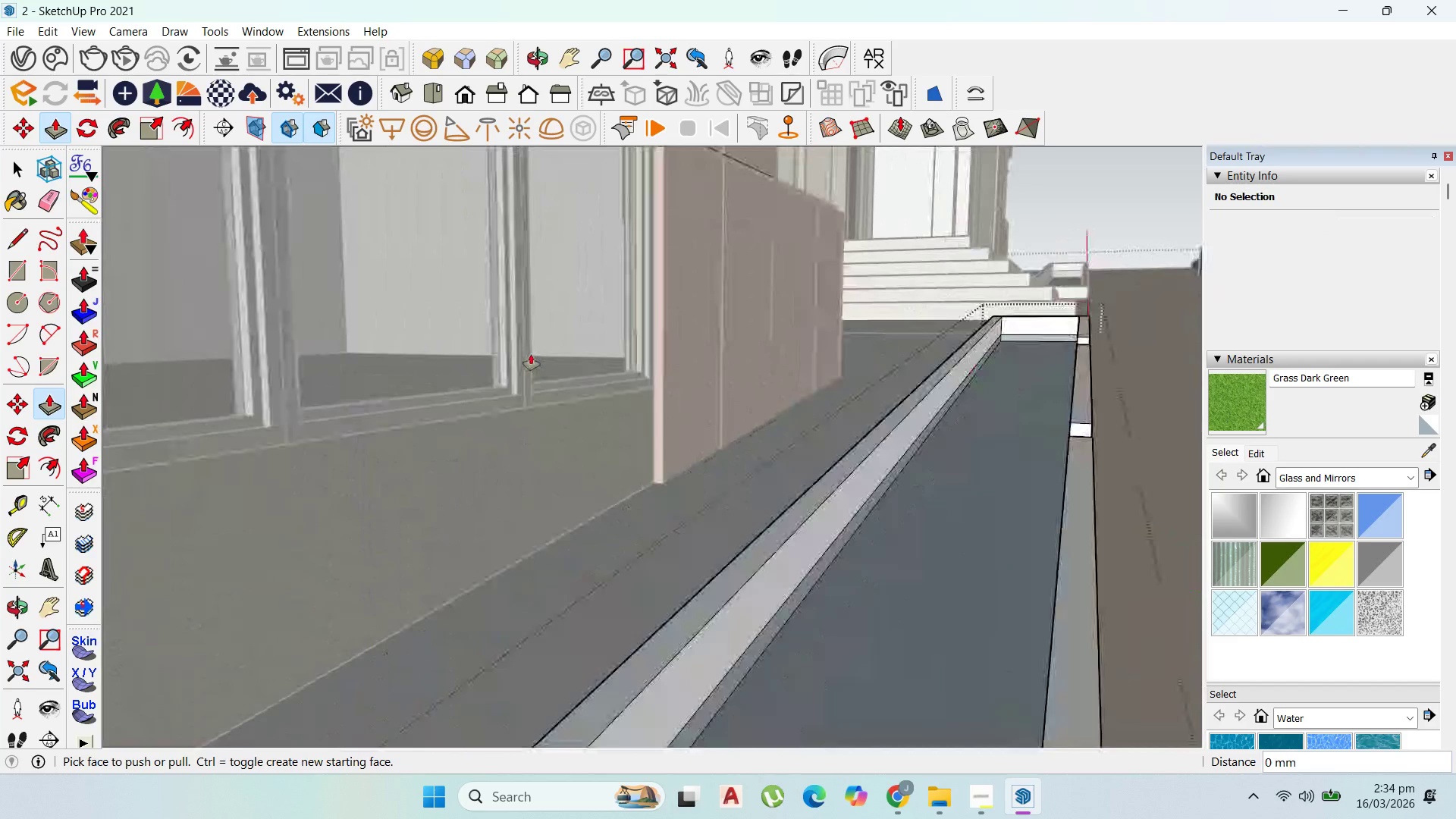 
scroll: coordinate [545, 329], scroll_direction: down, amount: 16.0
 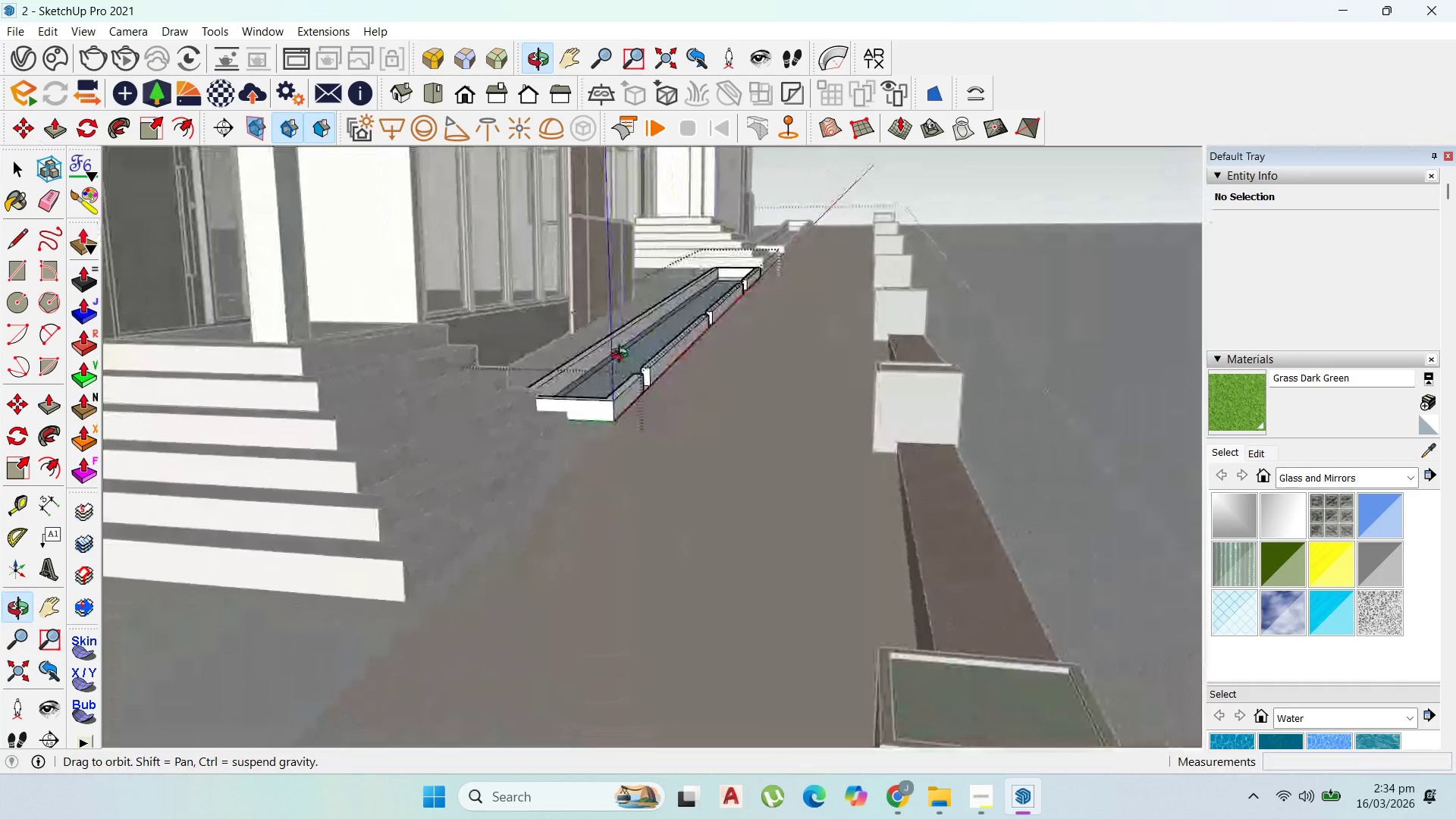 
wait(8.98)
 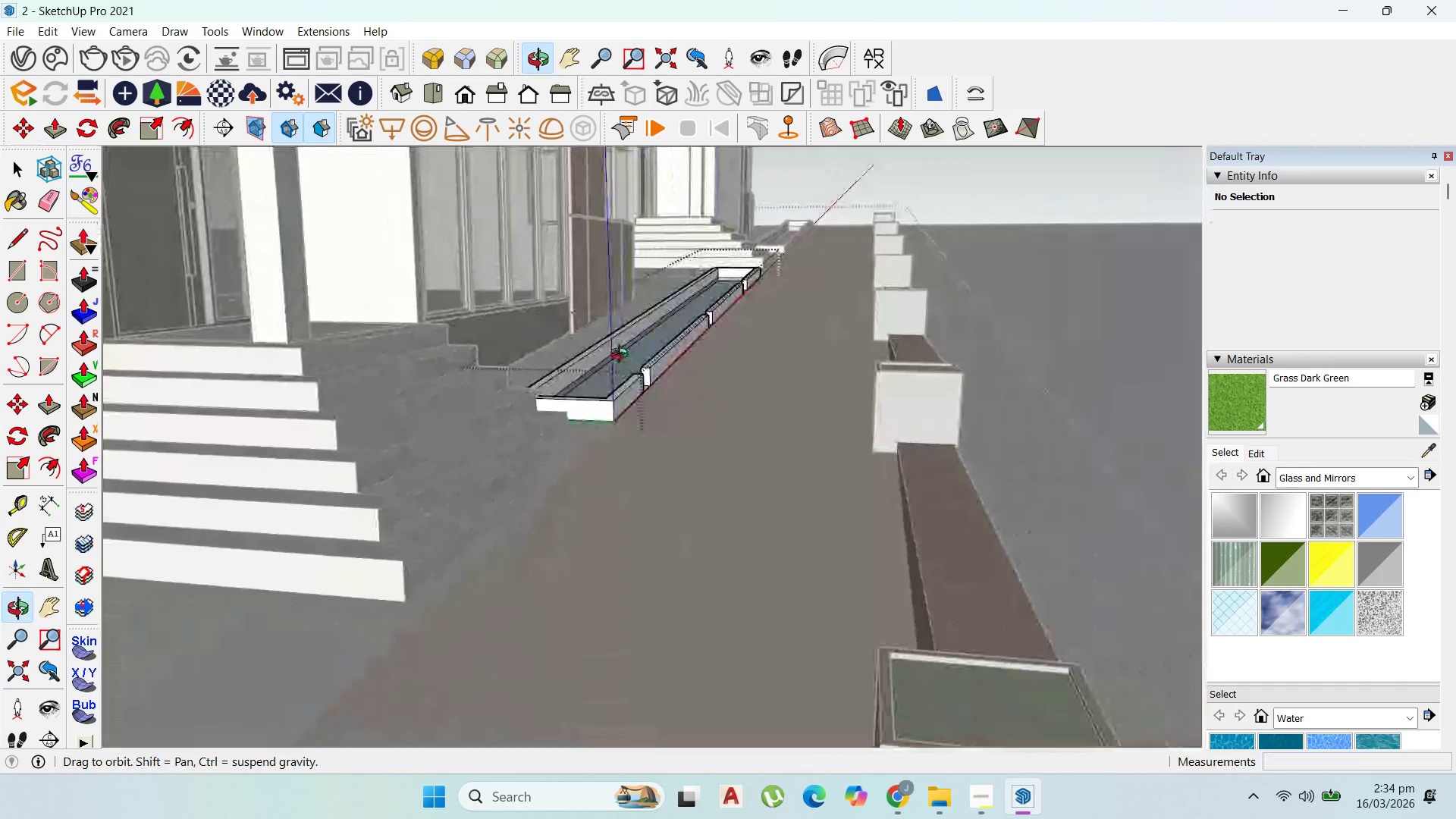 
left_click_drag(start_coordinate=[587, 483], to_coordinate=[701, 376])
 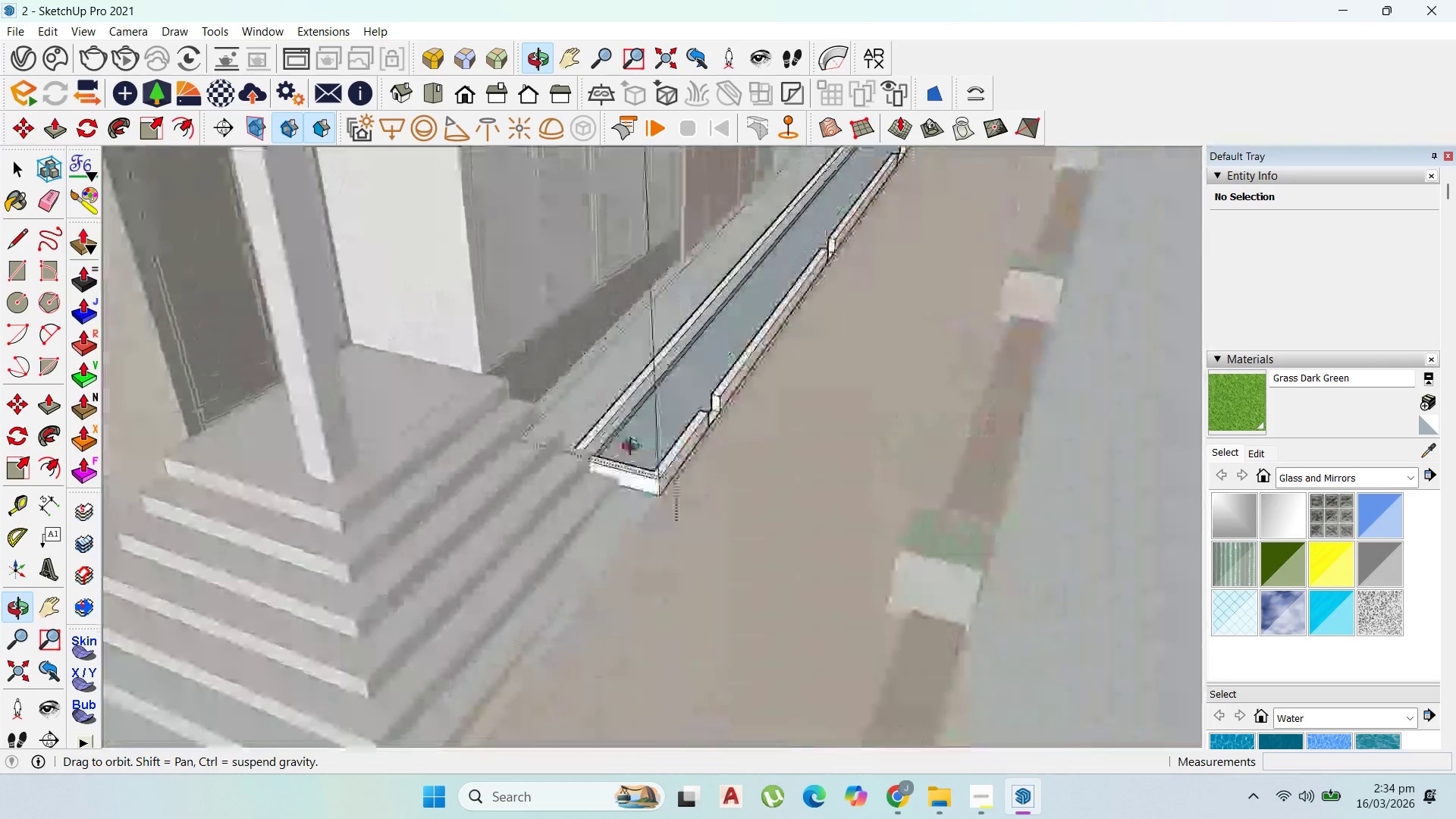 
wait(10.09)
 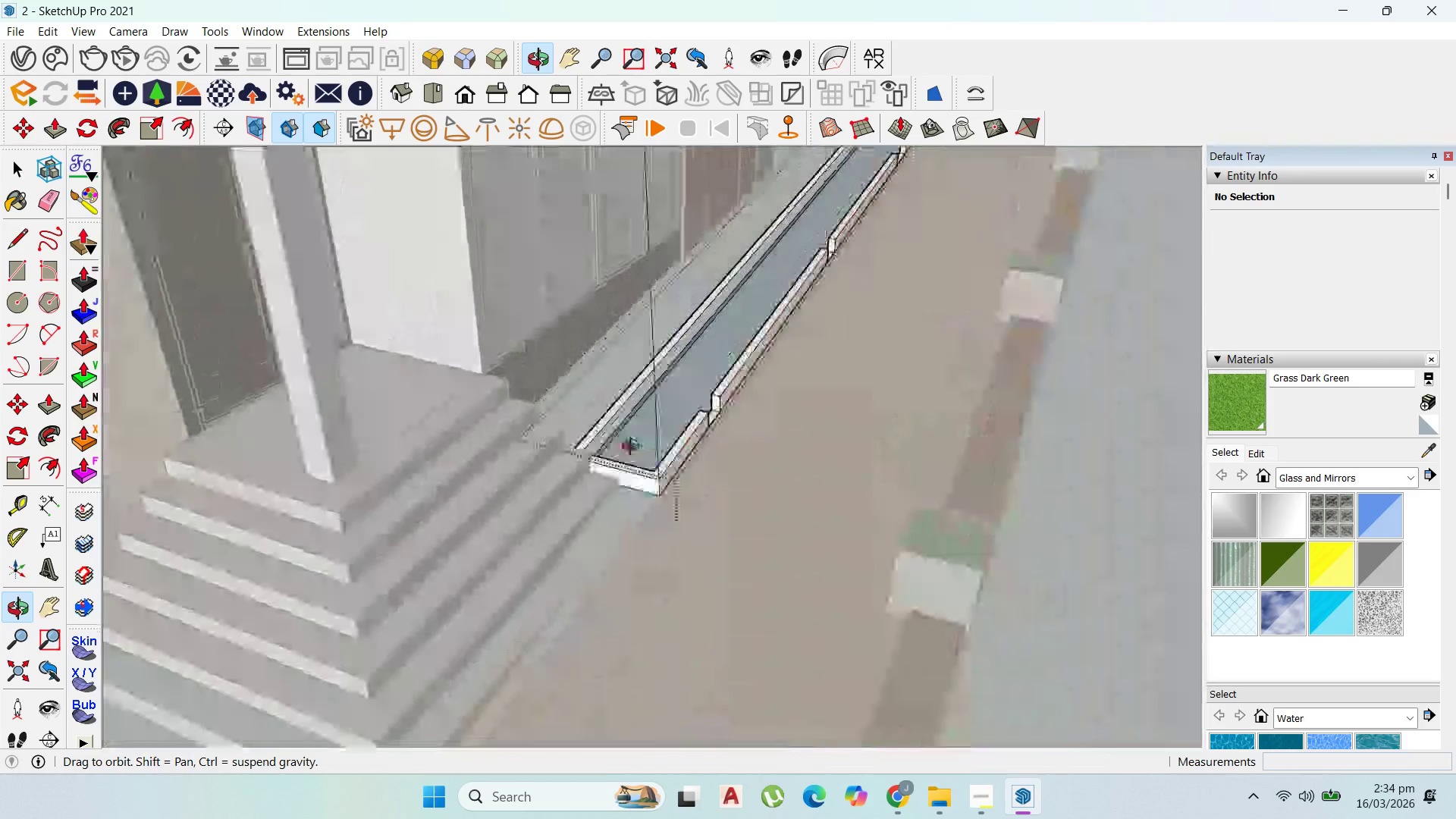 
scroll: coordinate [1083, 586], scroll_direction: down, amount: 11.0
 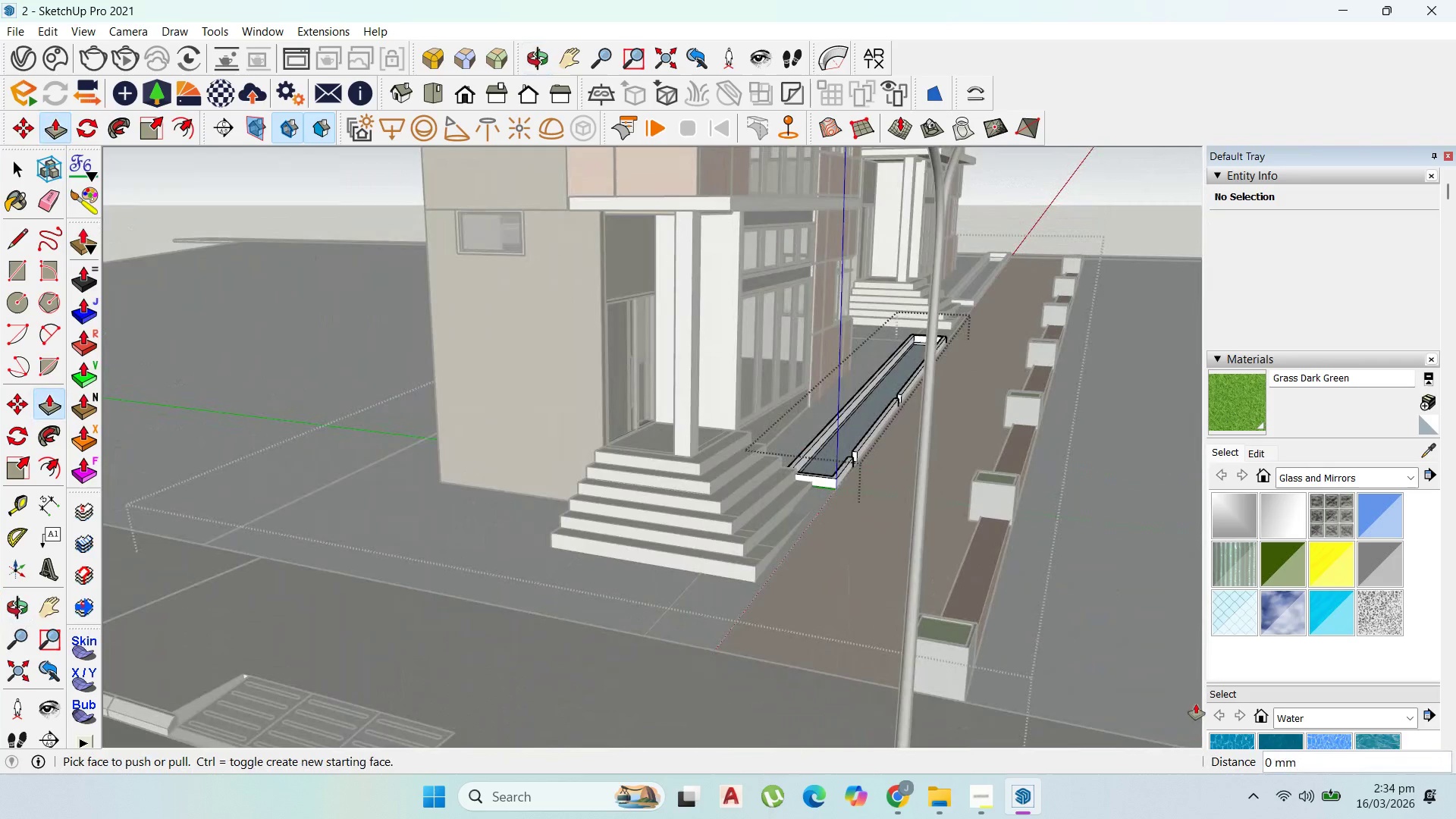 
scroll: coordinate [1033, 657], scroll_direction: up, amount: 17.0
 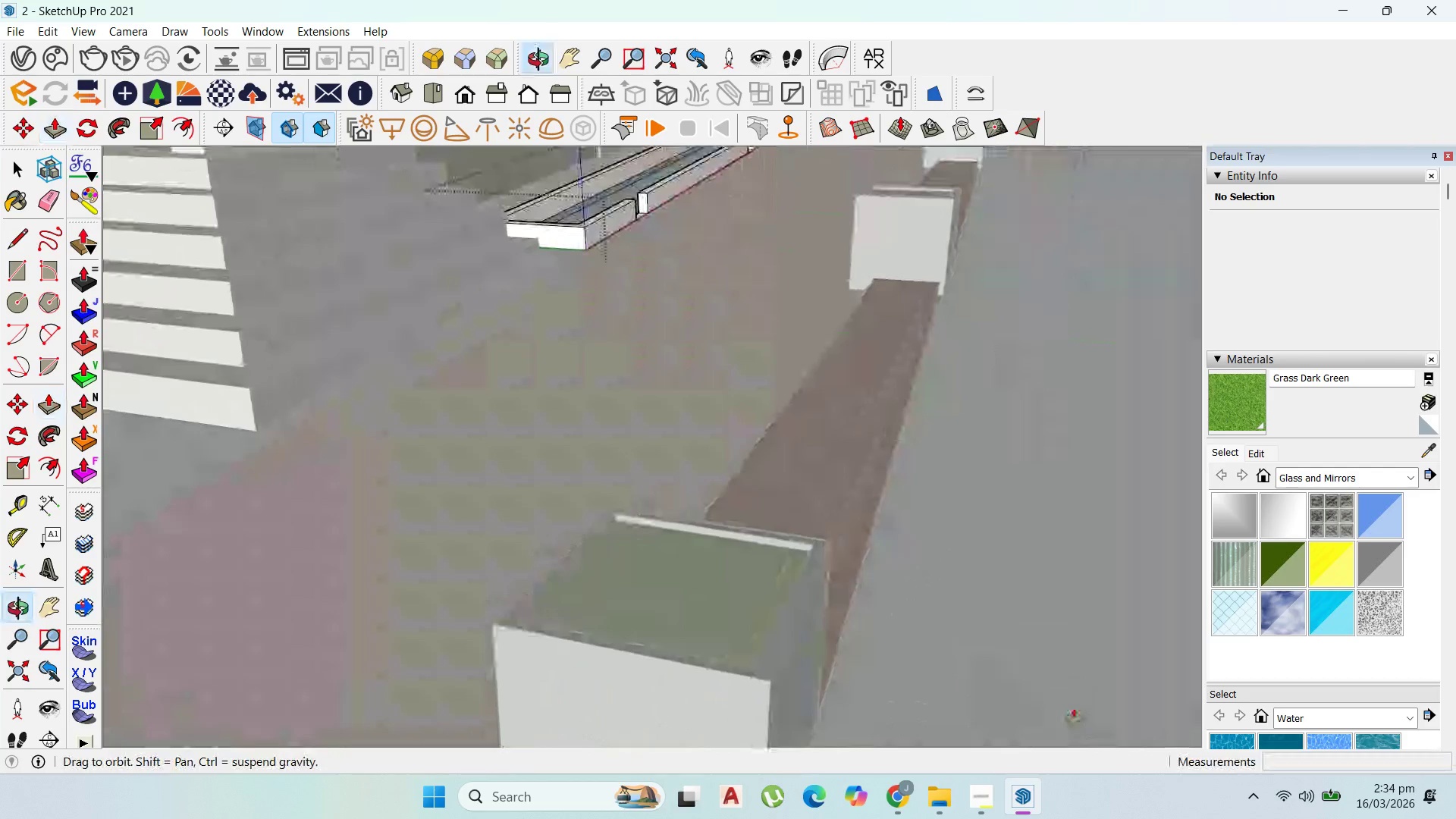 
scroll: coordinate [1153, 723], scroll_direction: down, amount: 9.0
 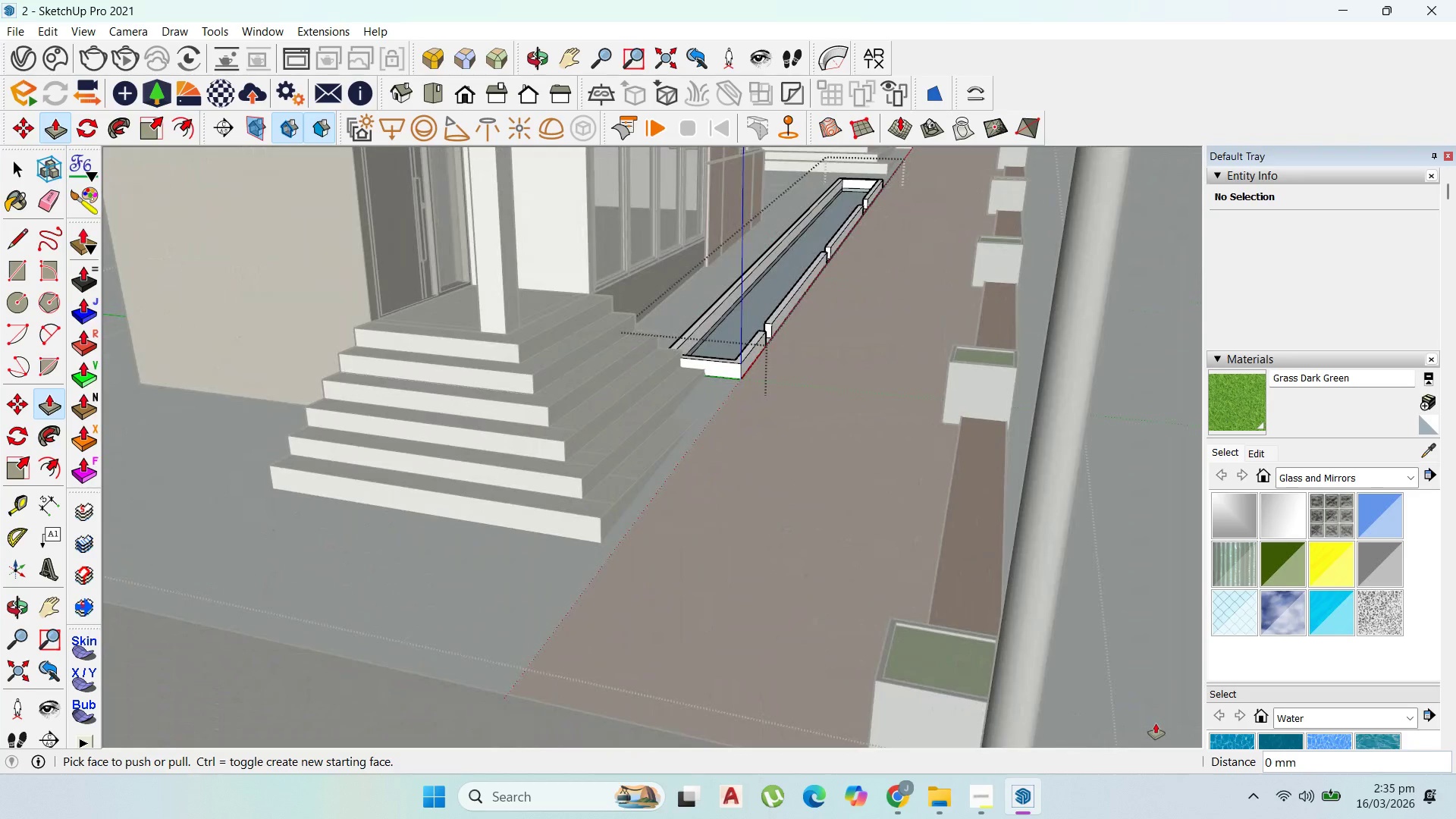 
wait(9.07)
 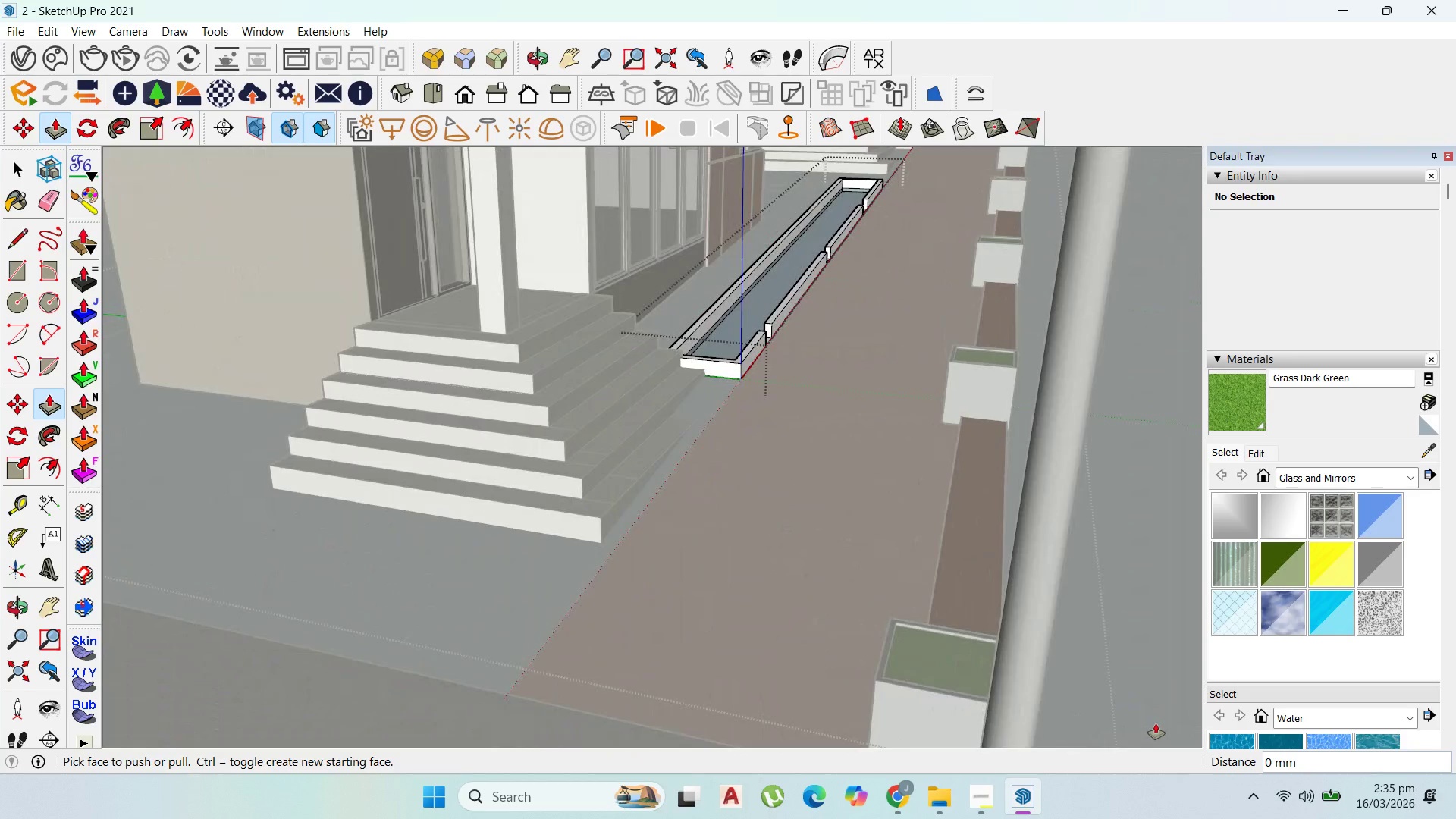 
scroll: coordinate [1180, 728], scroll_direction: down, amount: 7.0
 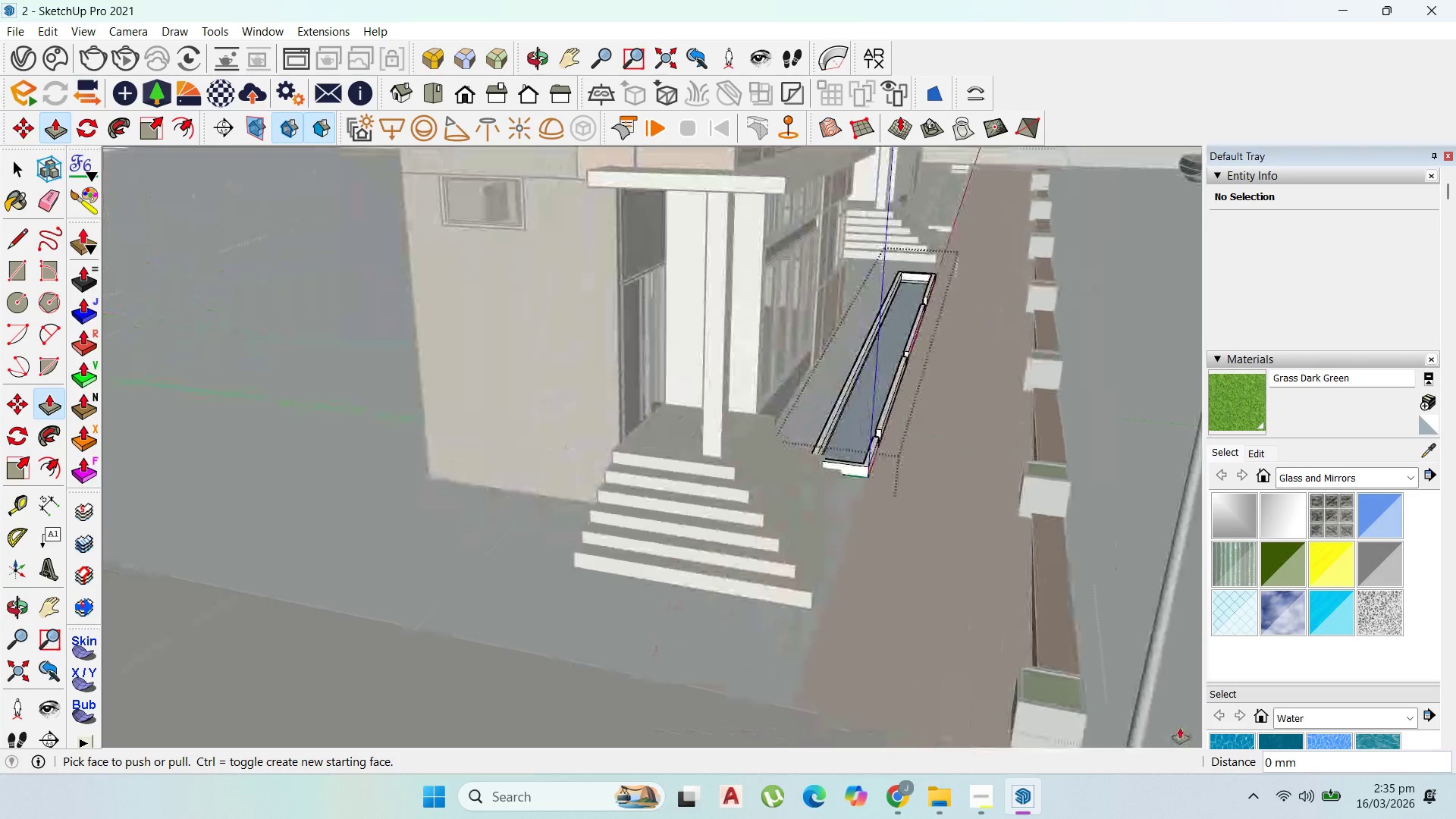 
wait(6.07)
 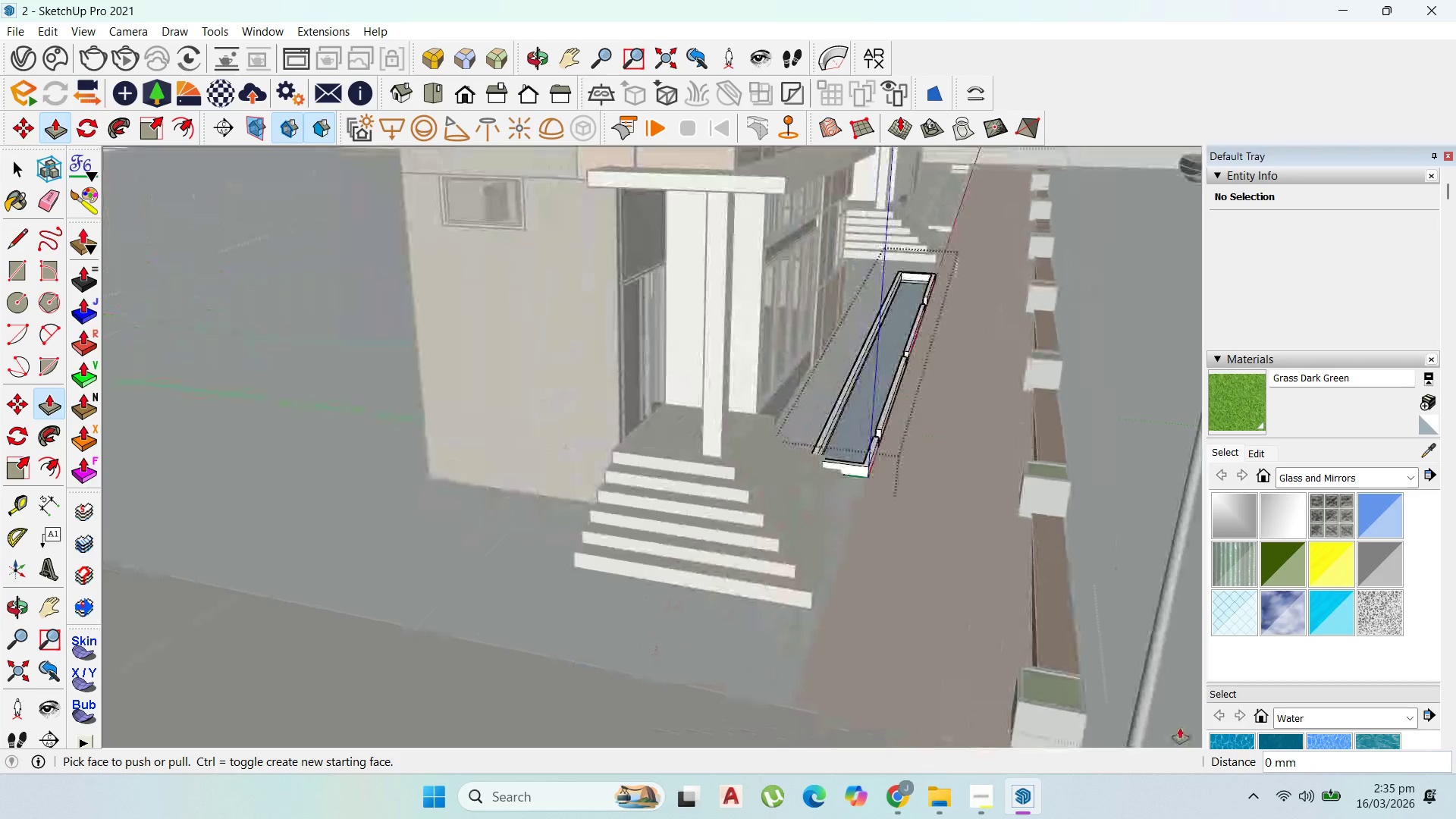 
scroll: coordinate [893, 400], scroll_direction: up, amount: 11.0
 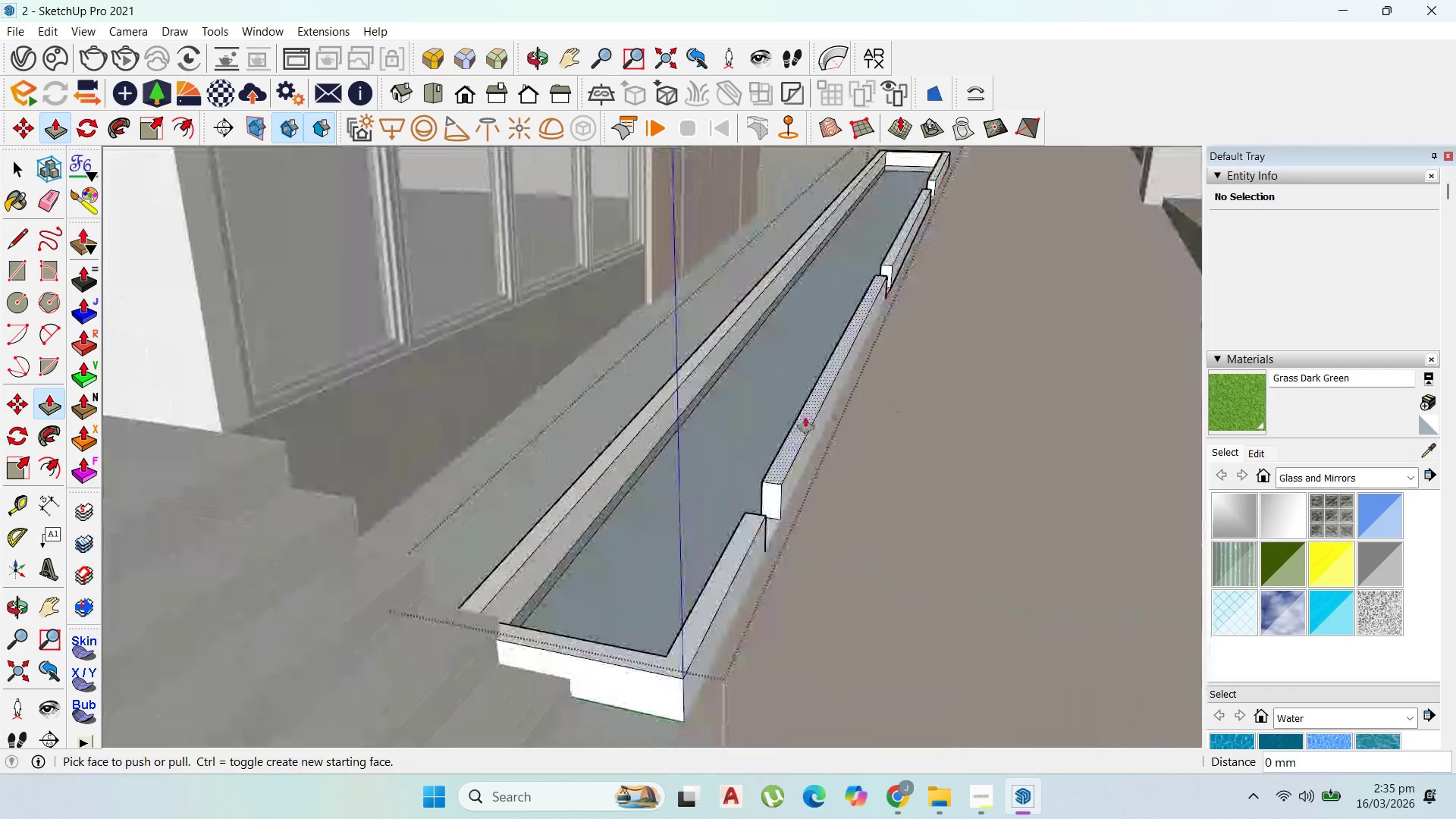 
left_click_drag(start_coordinate=[808, 418], to_coordinate=[812, 428])
 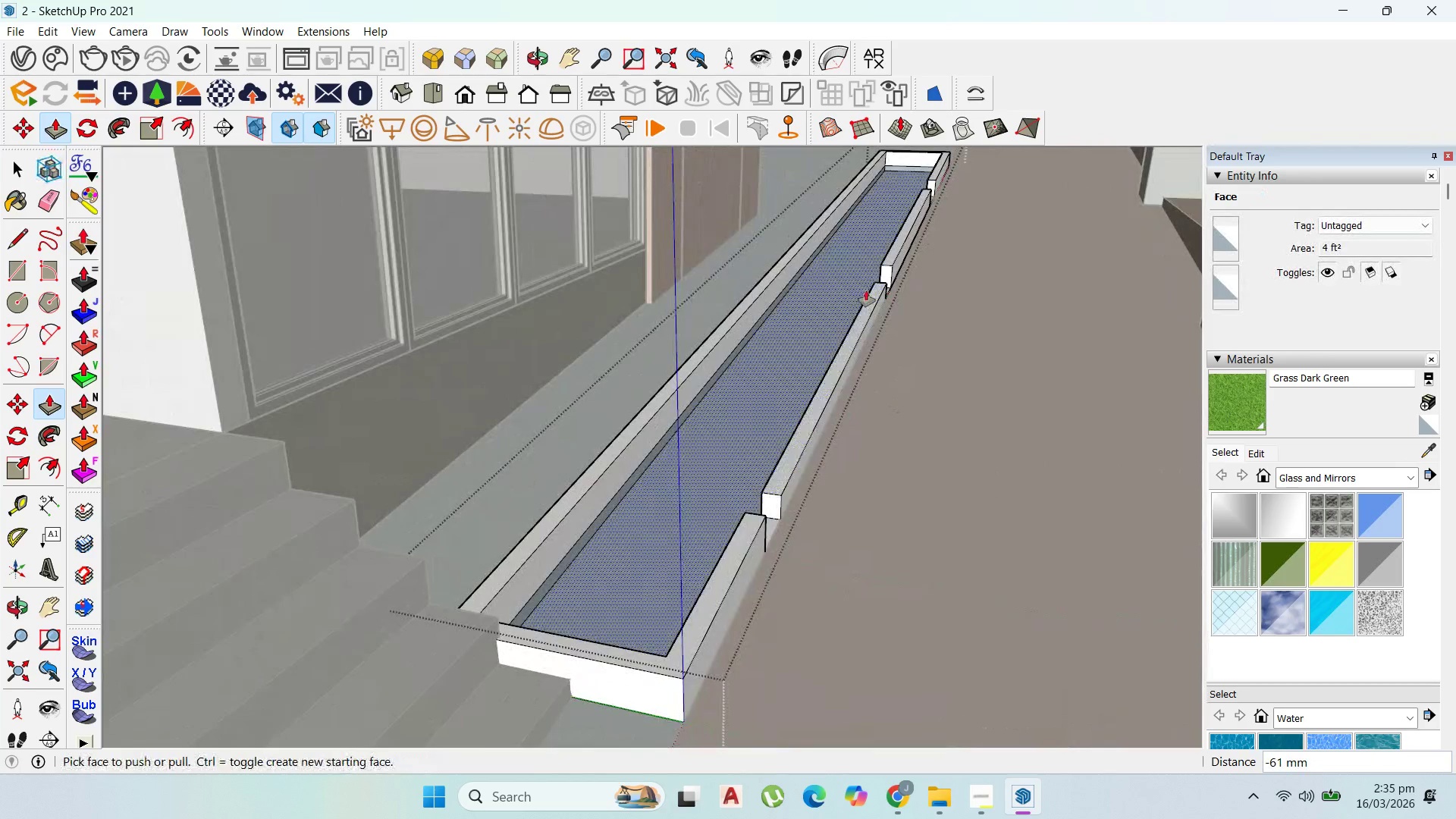 
left_click_drag(start_coordinate=[898, 249], to_coordinate=[908, 253])
 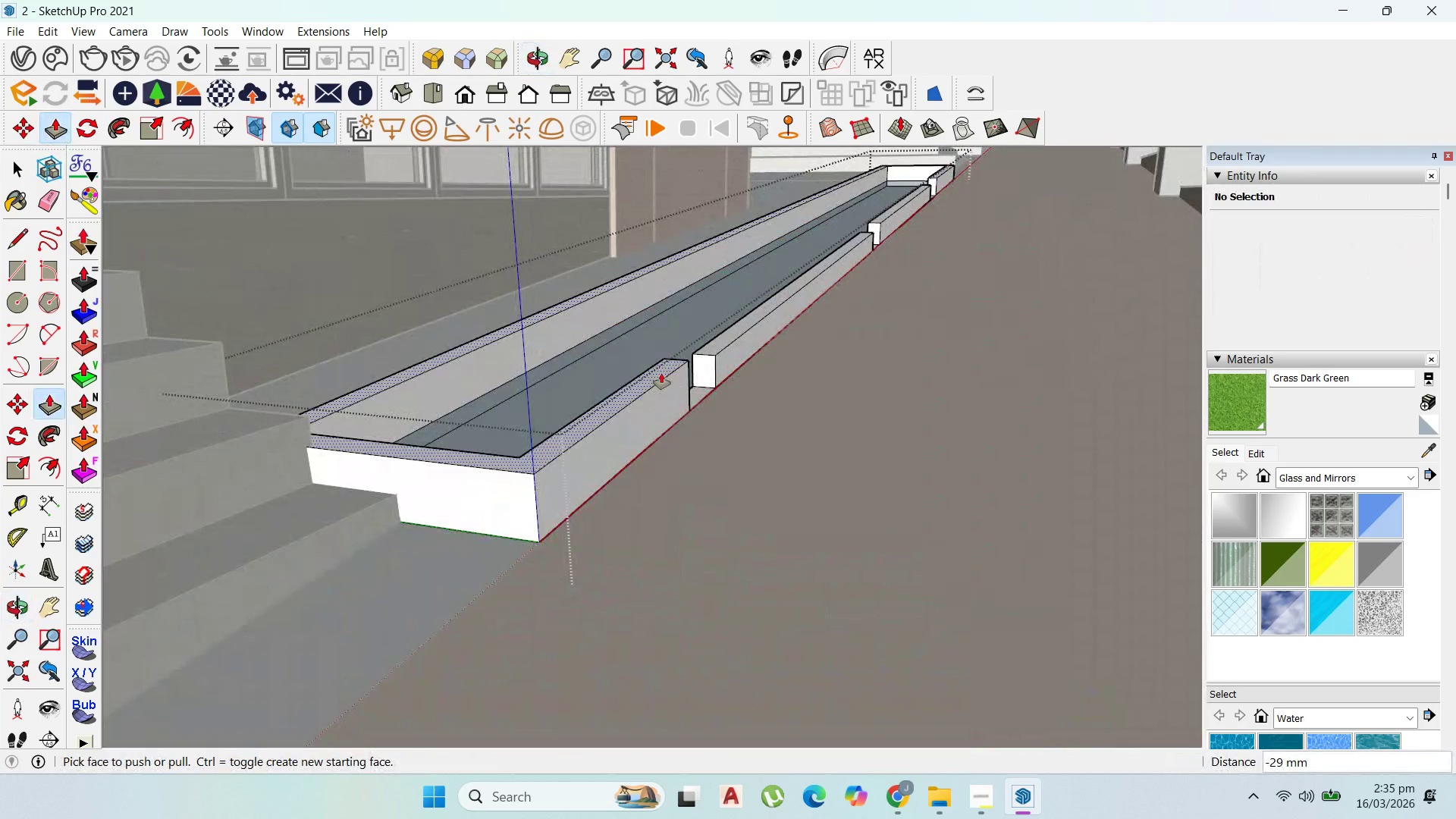 
scroll: coordinate [866, 289], scroll_direction: up, amount: 1.0
 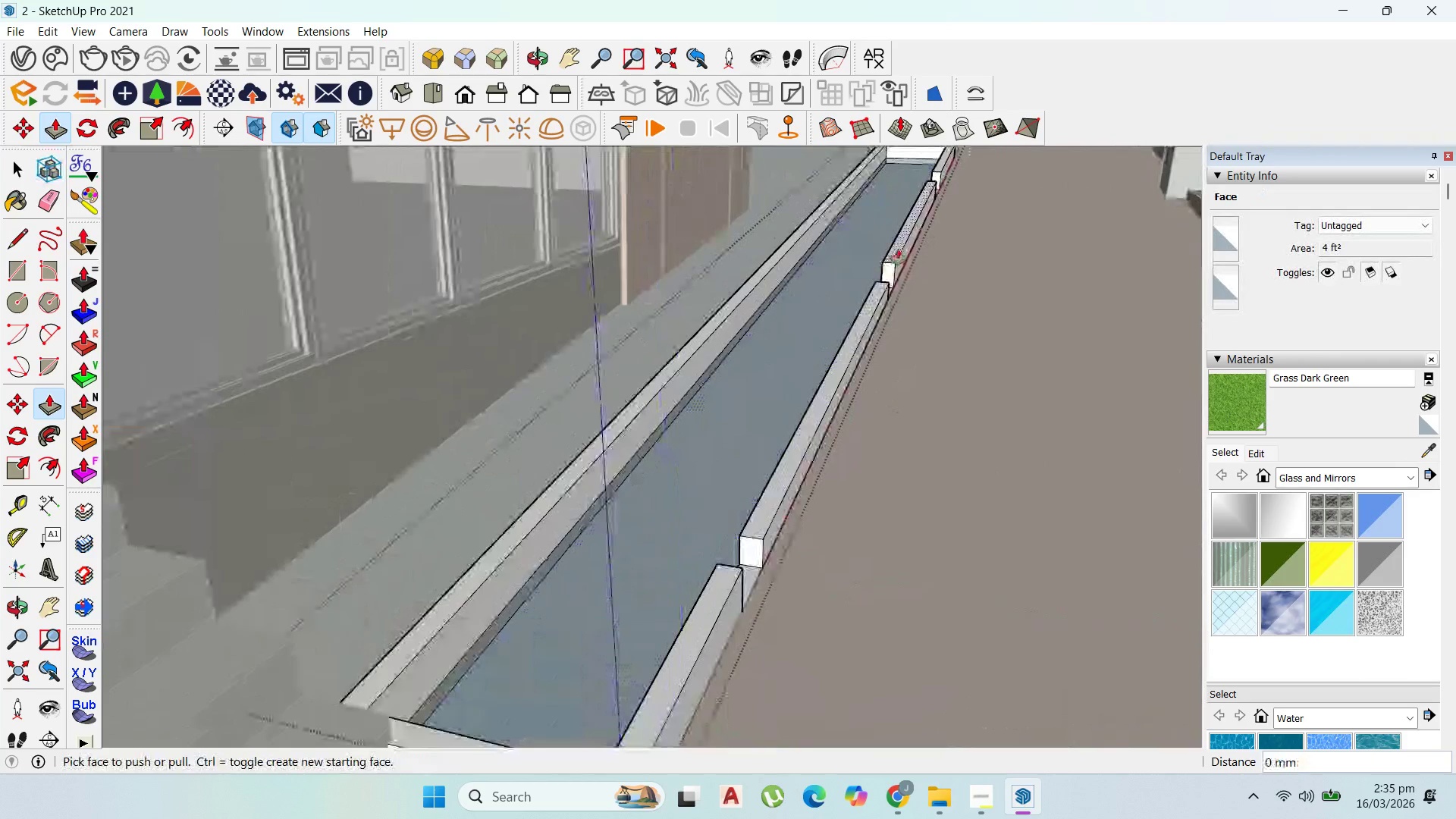 
left_click_drag(start_coordinate=[666, 372], to_coordinate=[699, 349])
 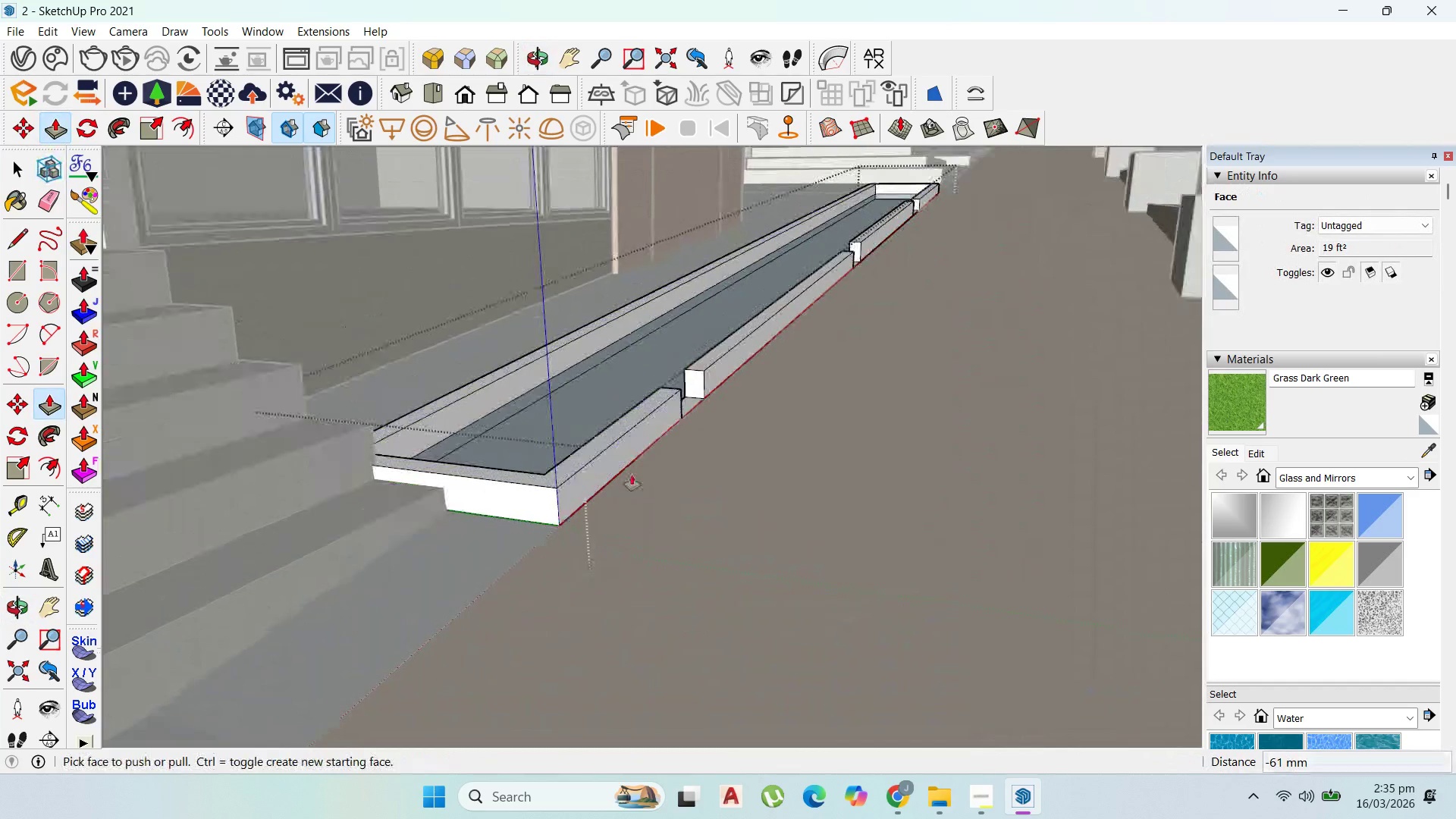 
scroll: coordinate [663, 472], scroll_direction: down, amount: 9.0
 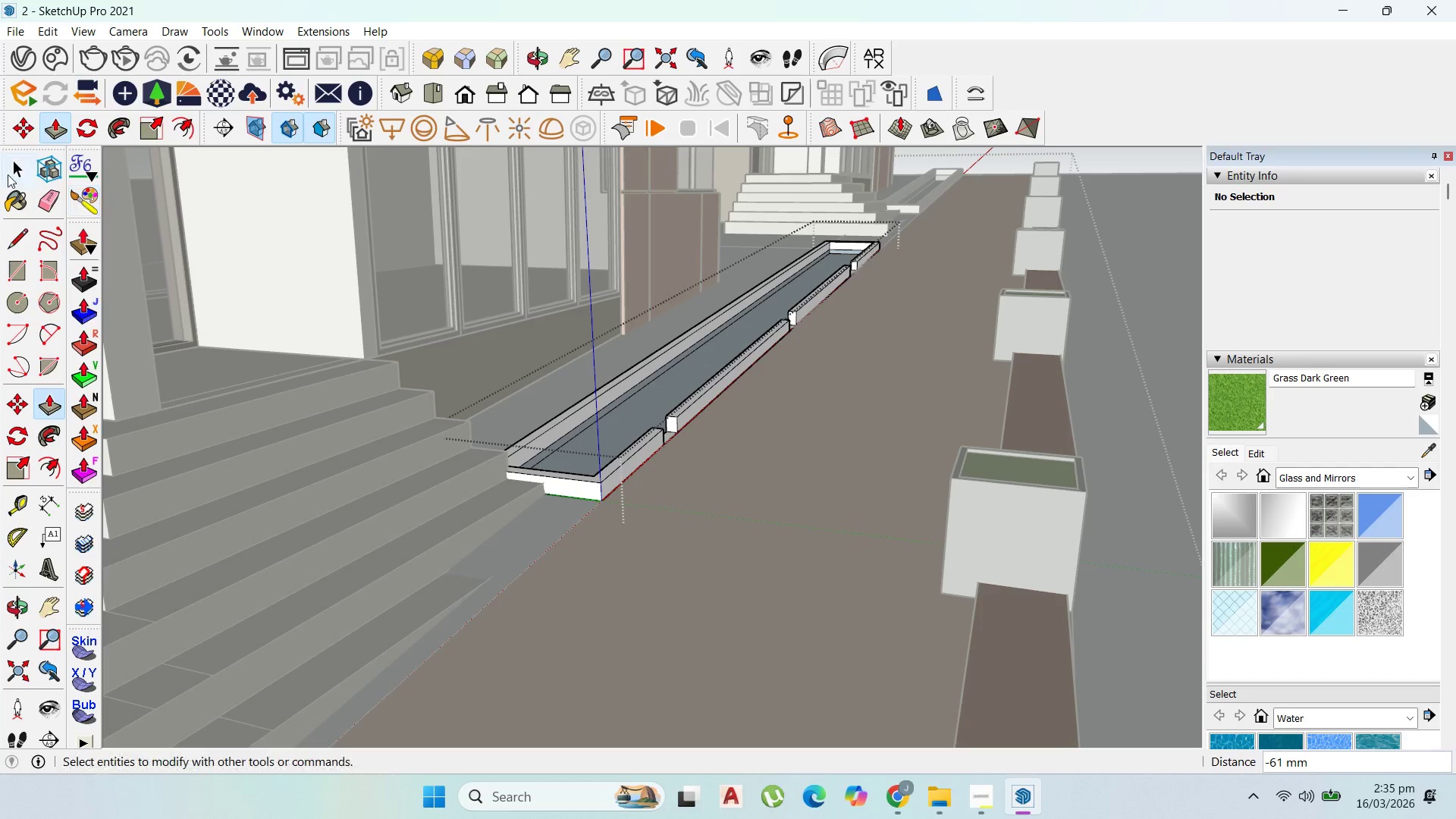 
key(Escape)
 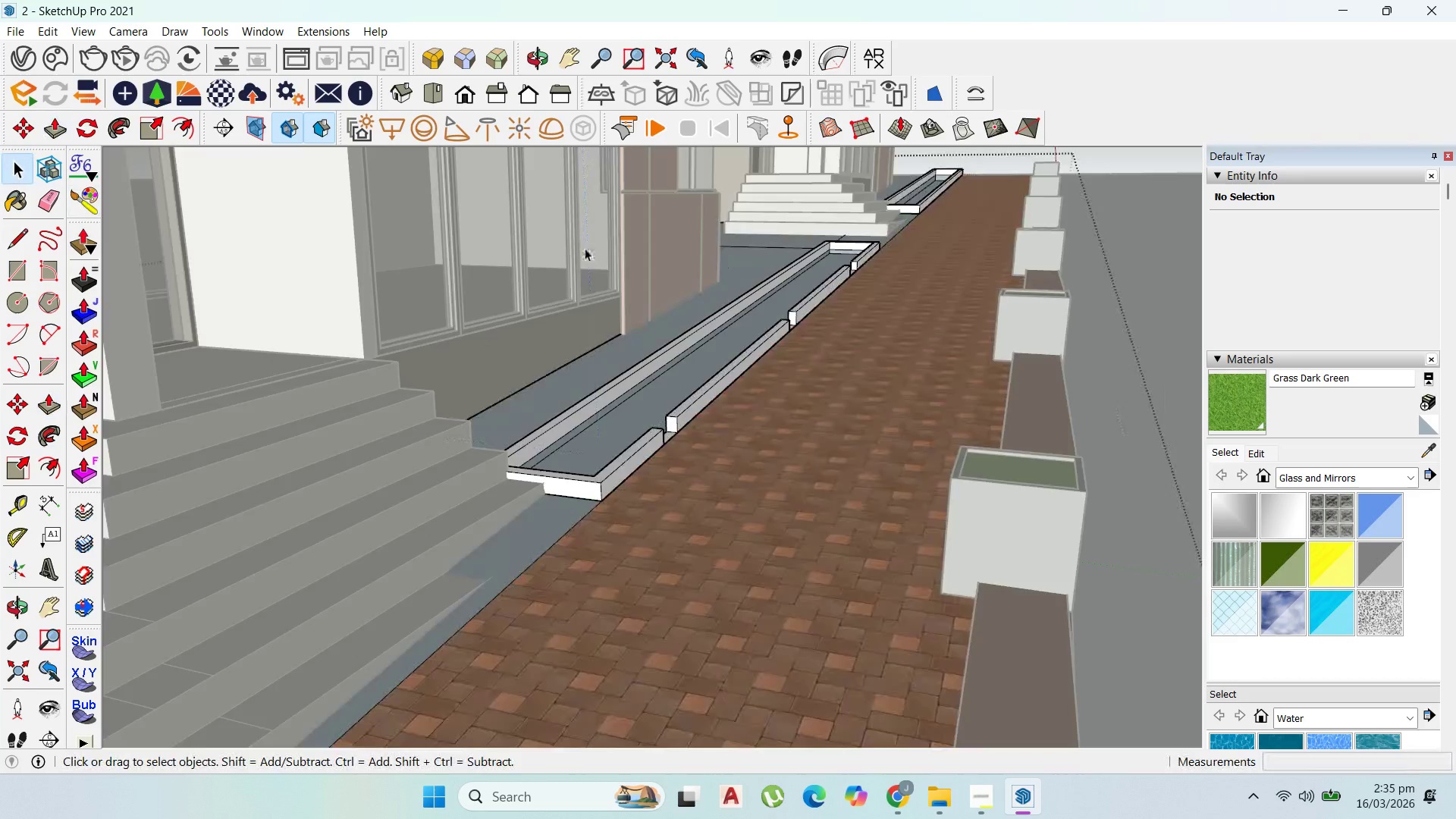 
key(Escape)
 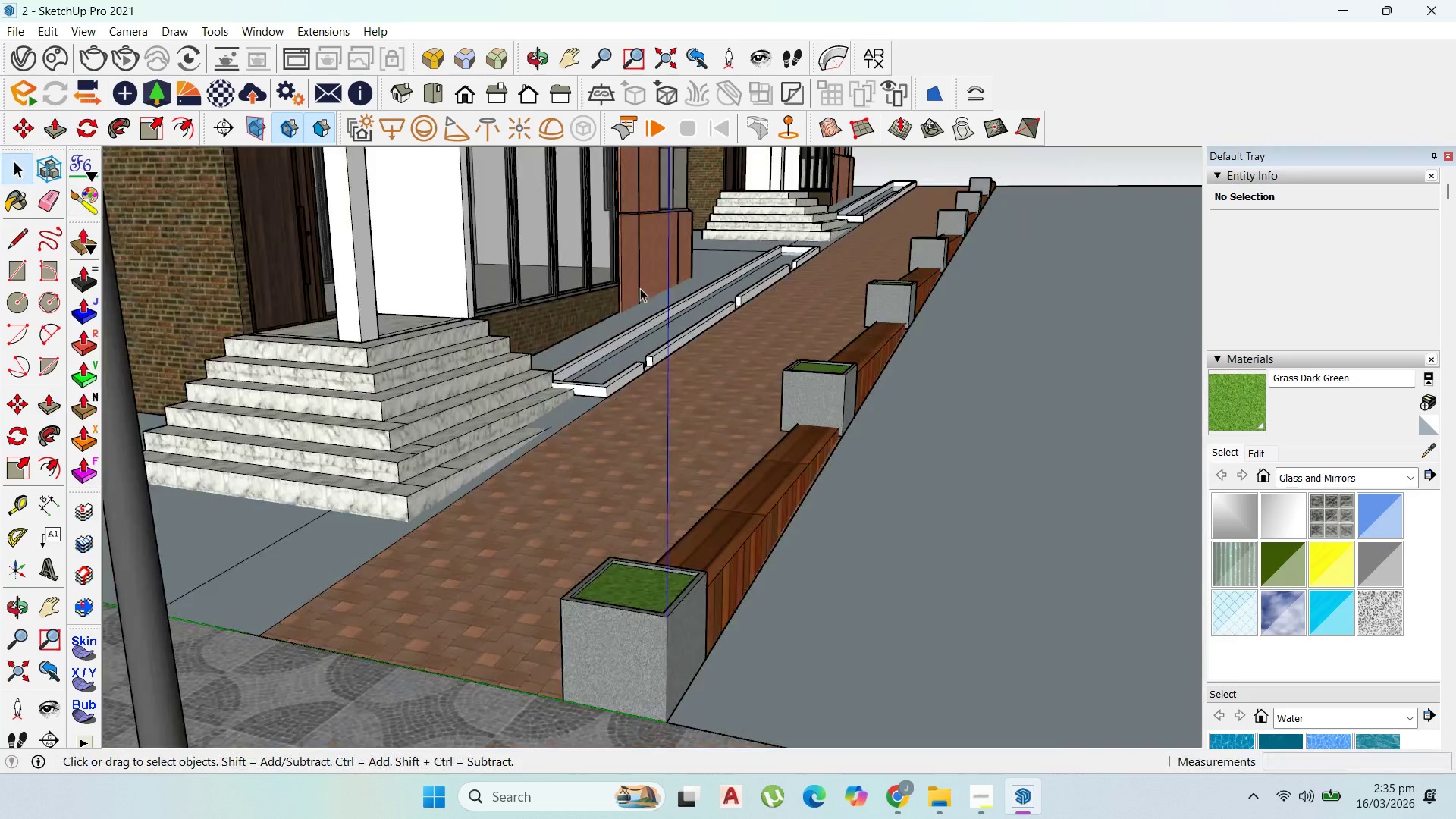 
scroll: coordinate [632, 273], scroll_direction: down, amount: 4.0
 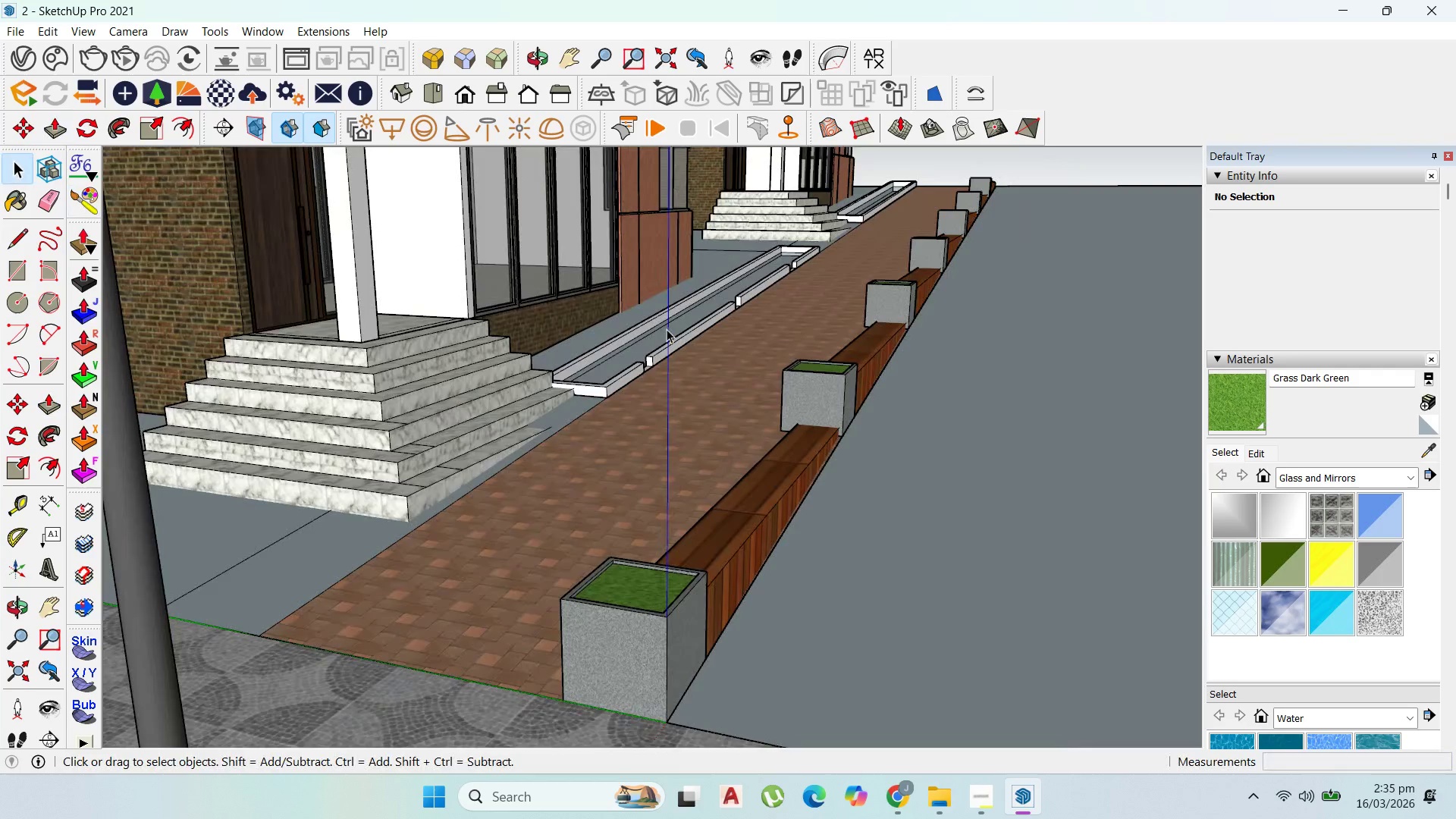 
wait(10.89)
 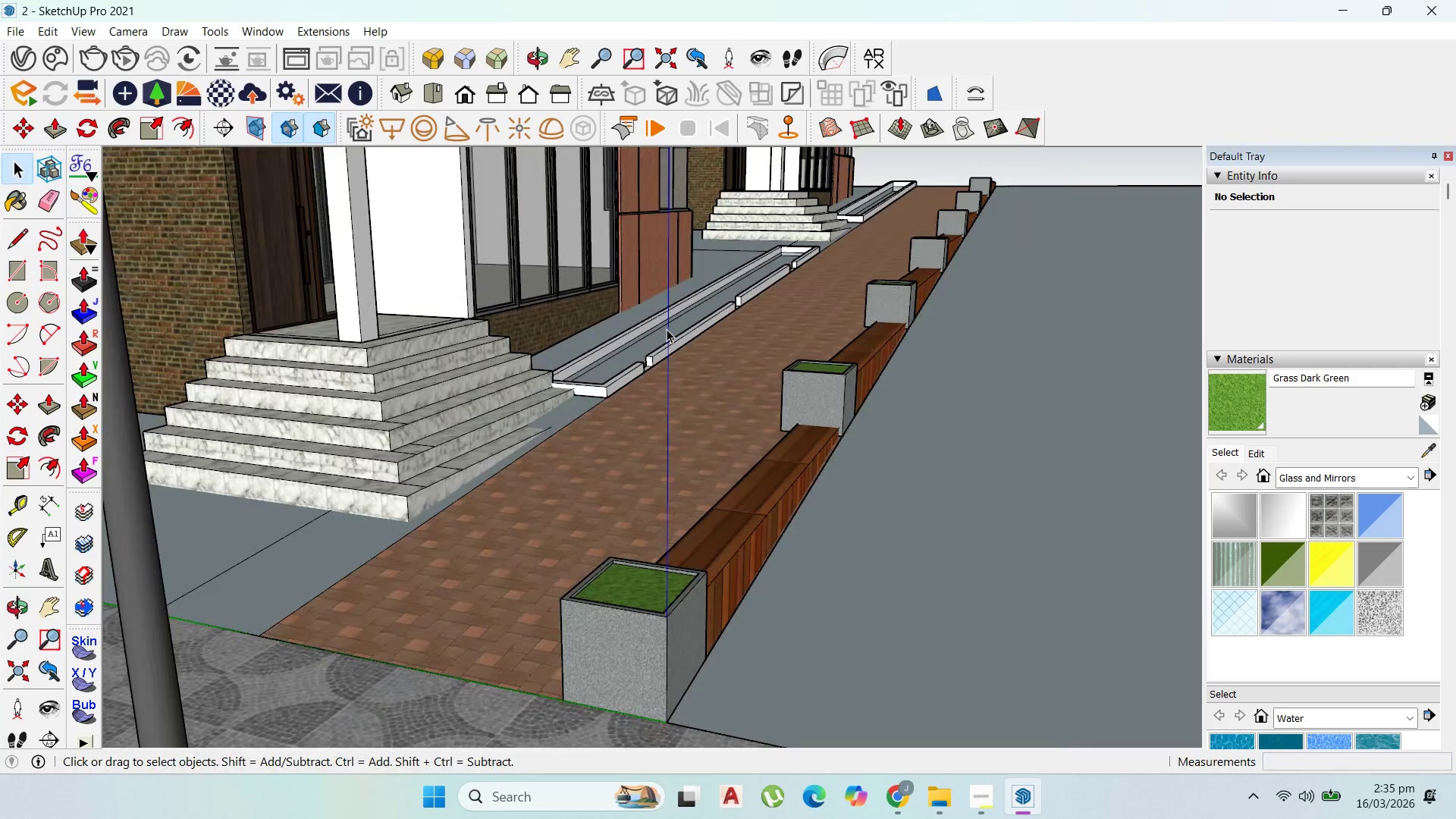 
scroll: coordinate [966, 670], scroll_direction: down, amount: 11.0
 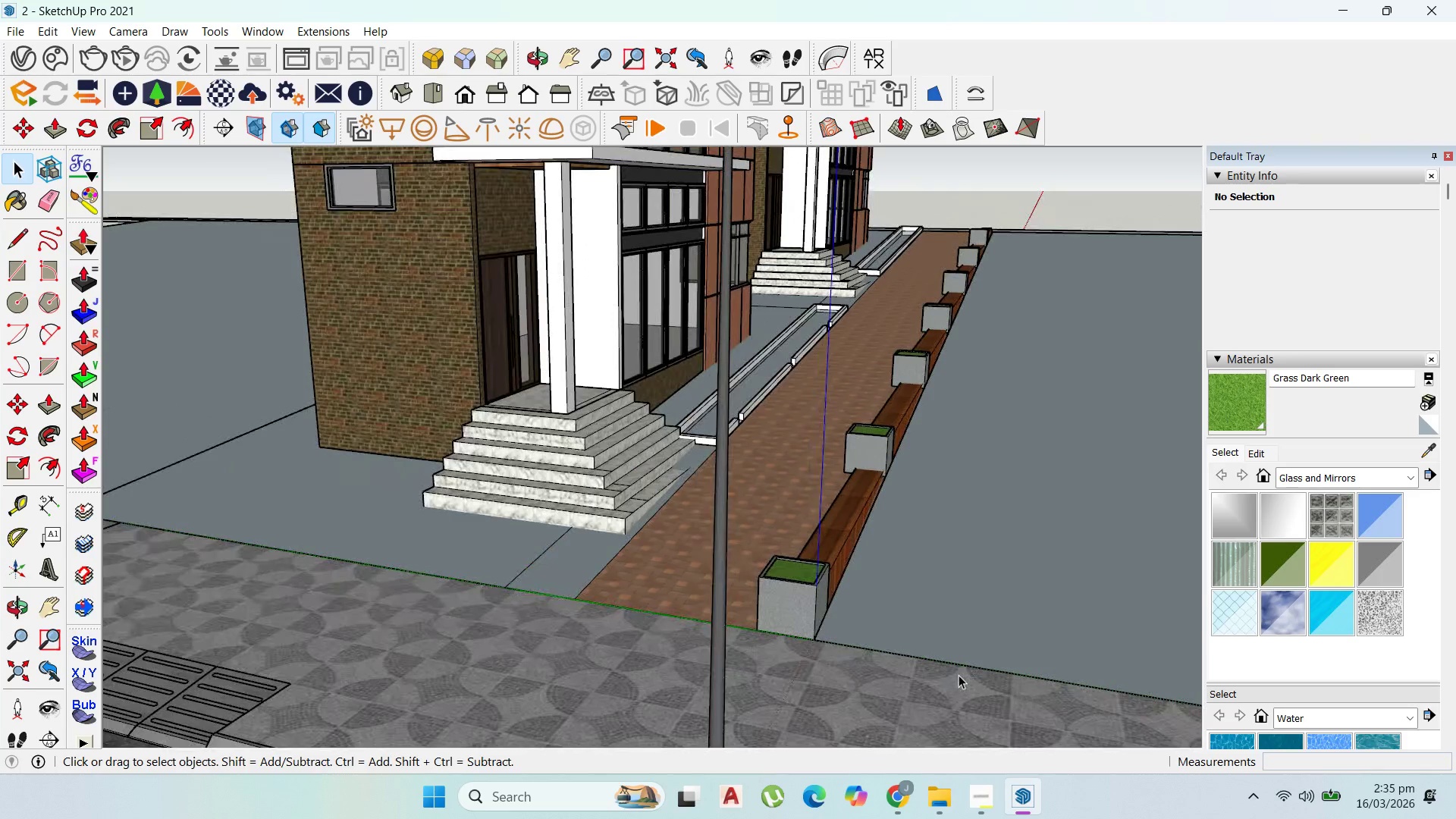 
wait(11.39)
 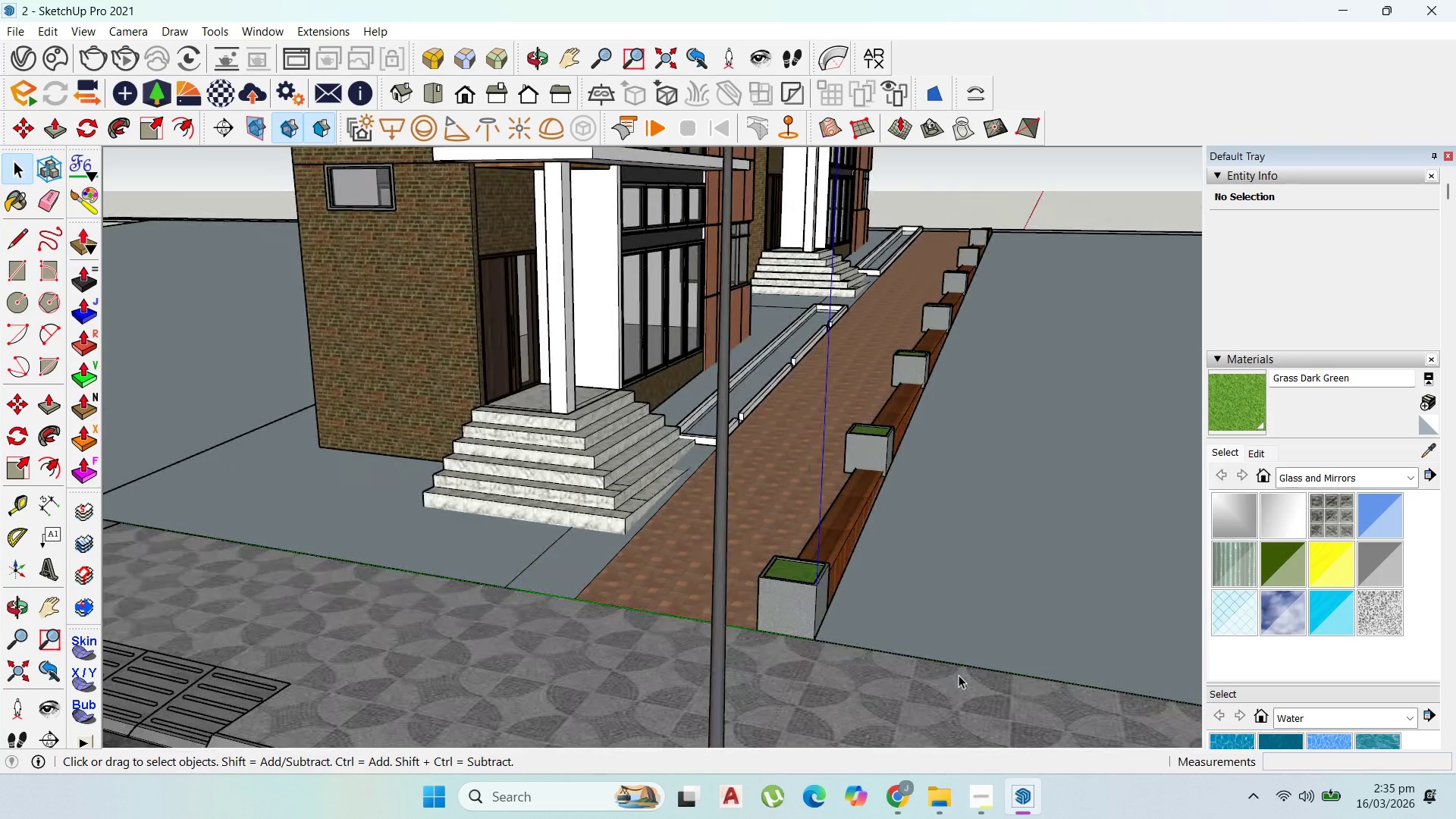 
left_click([22, 160])
 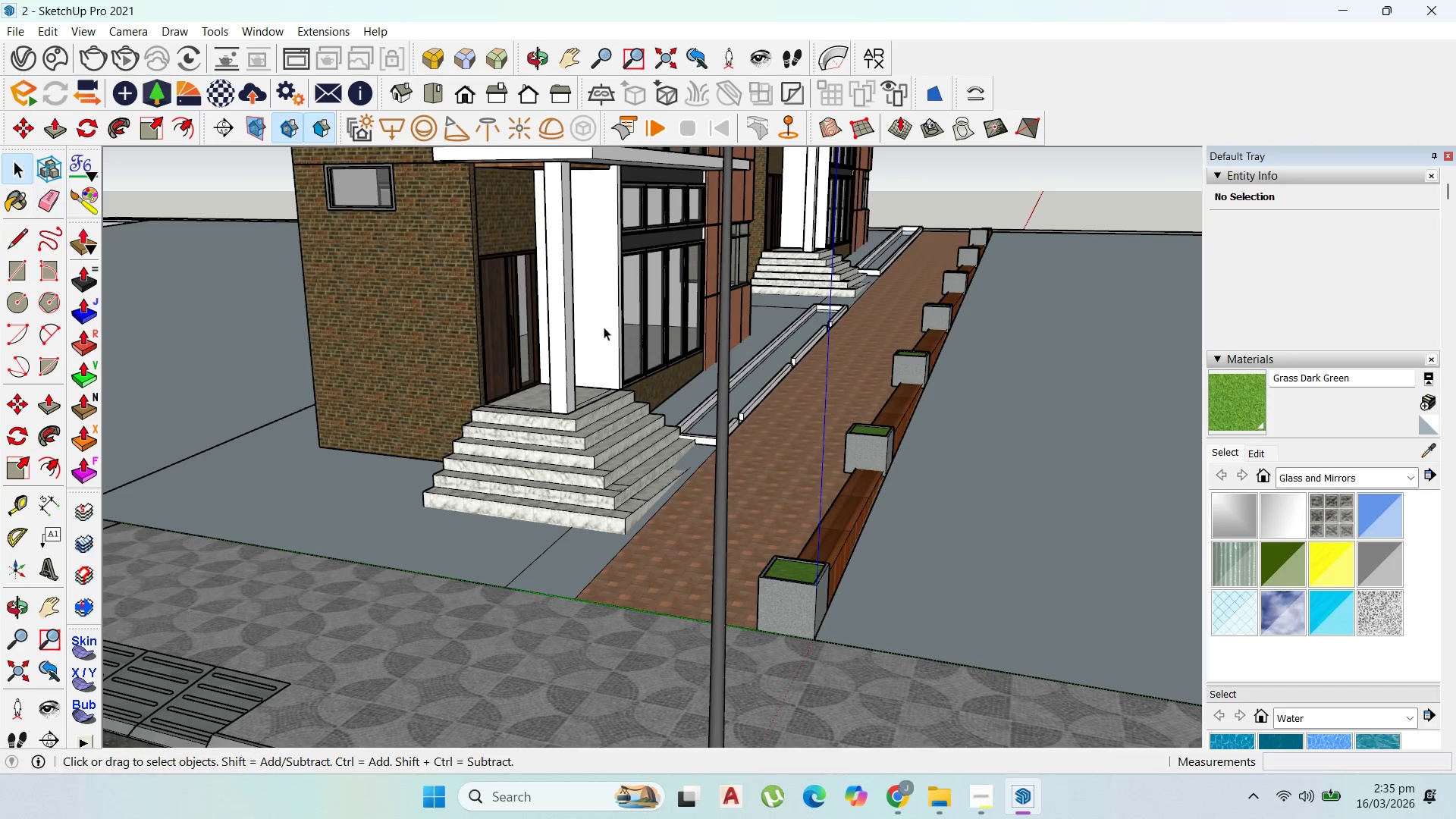 
scroll: coordinate [915, 265], scroll_direction: up, amount: 7.0
 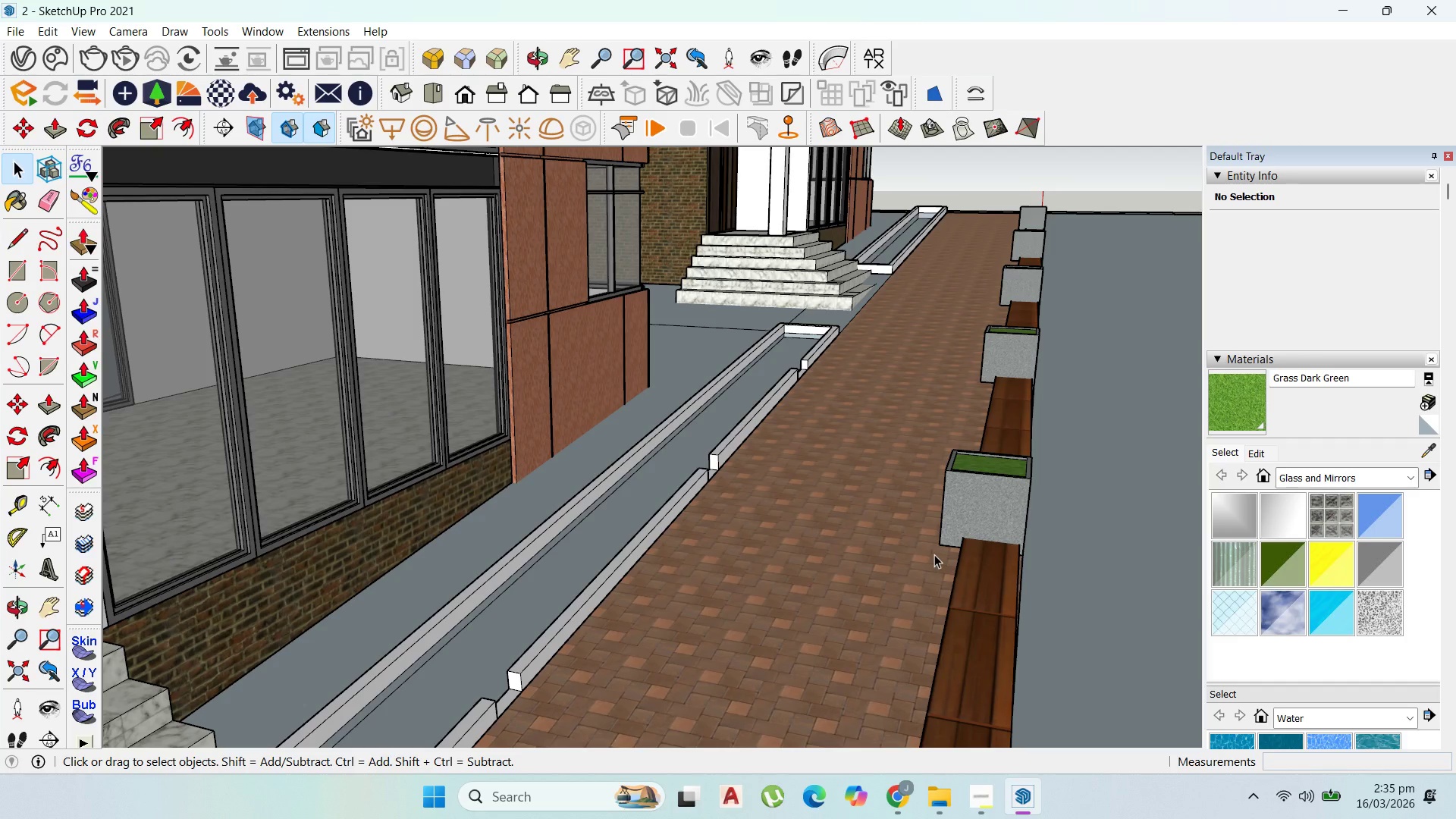 
wait(9.66)
 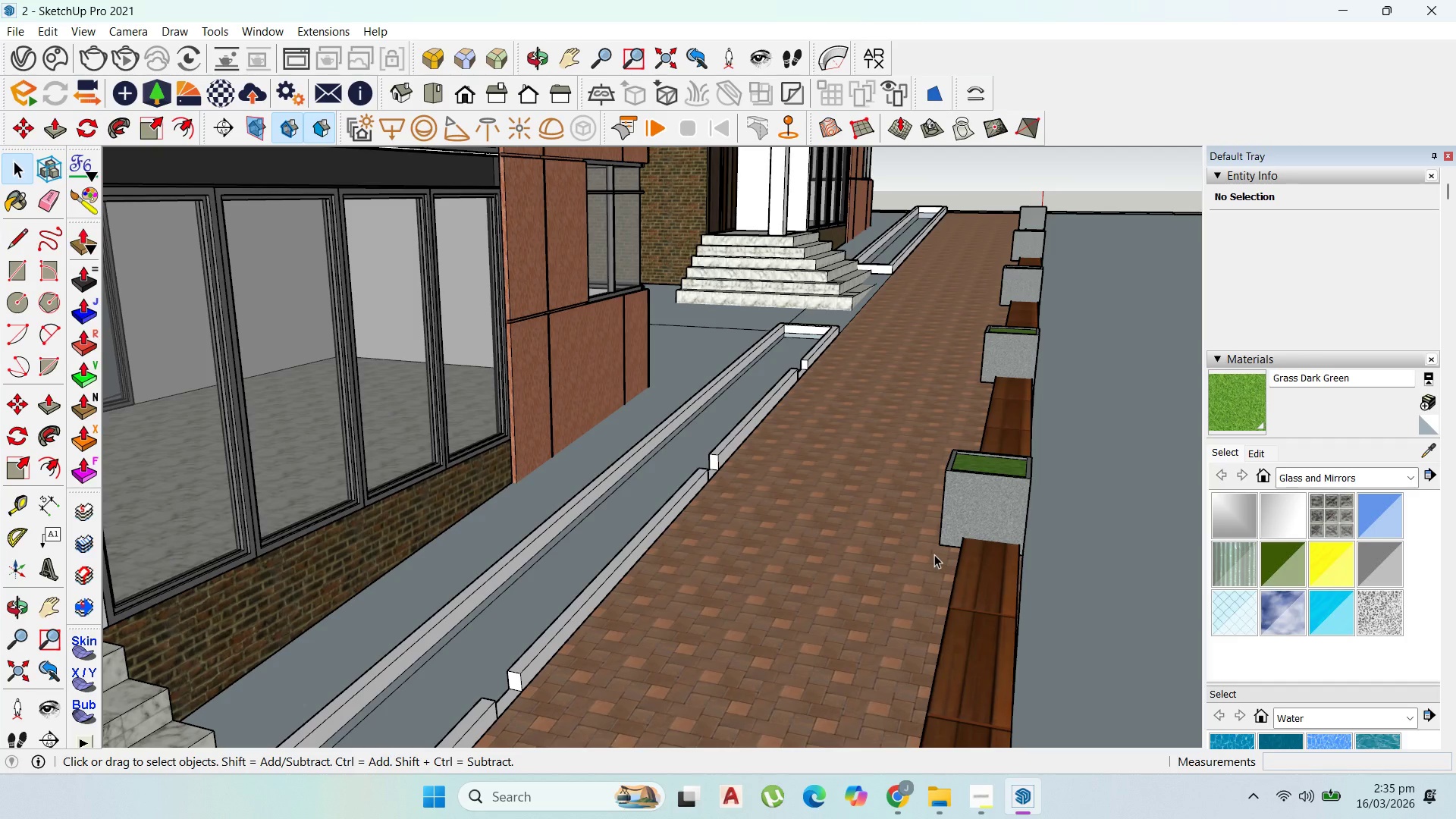 
scroll: coordinate [717, 389], scroll_direction: up, amount: 14.0
 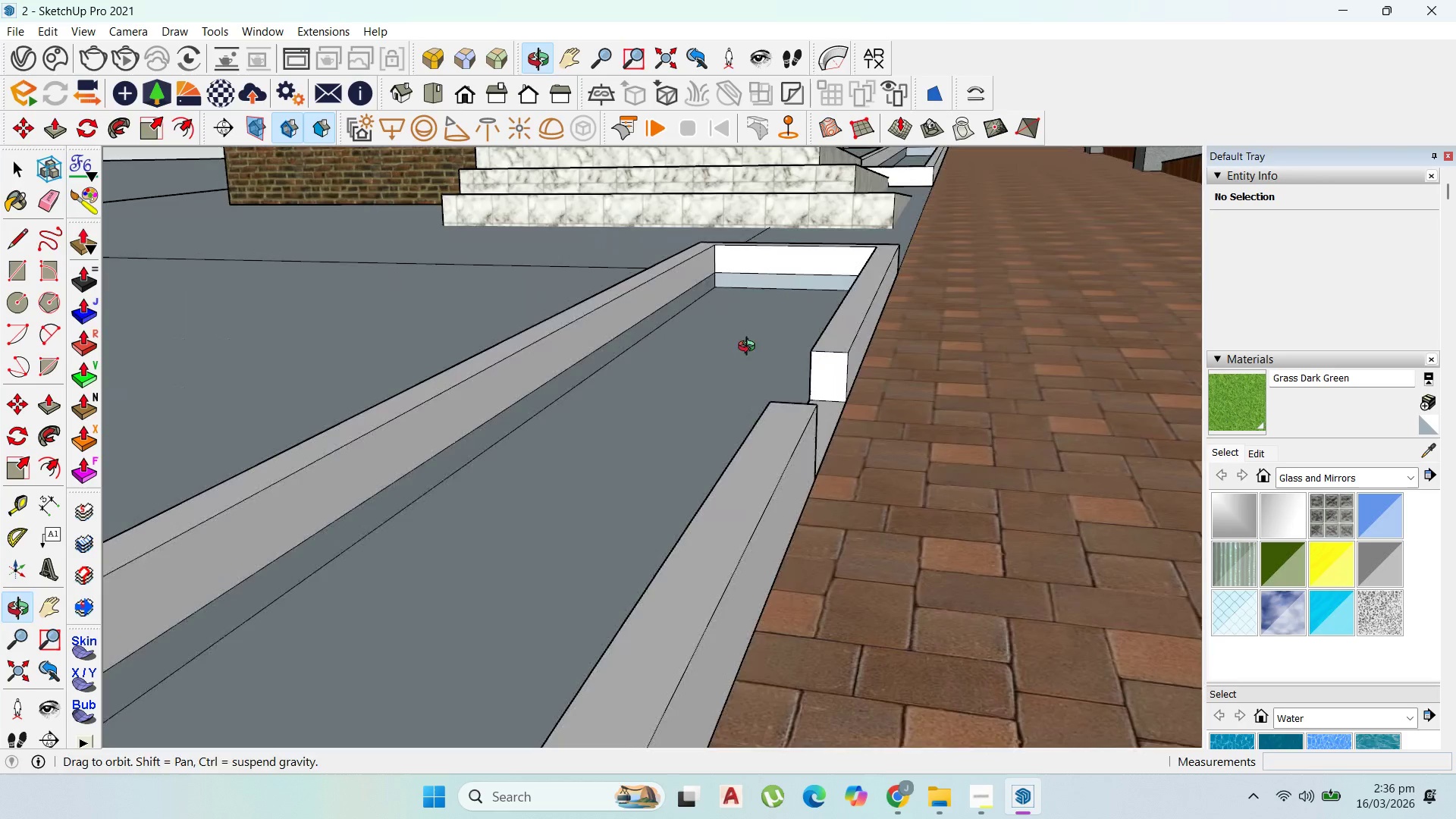 
double_click([839, 306])
 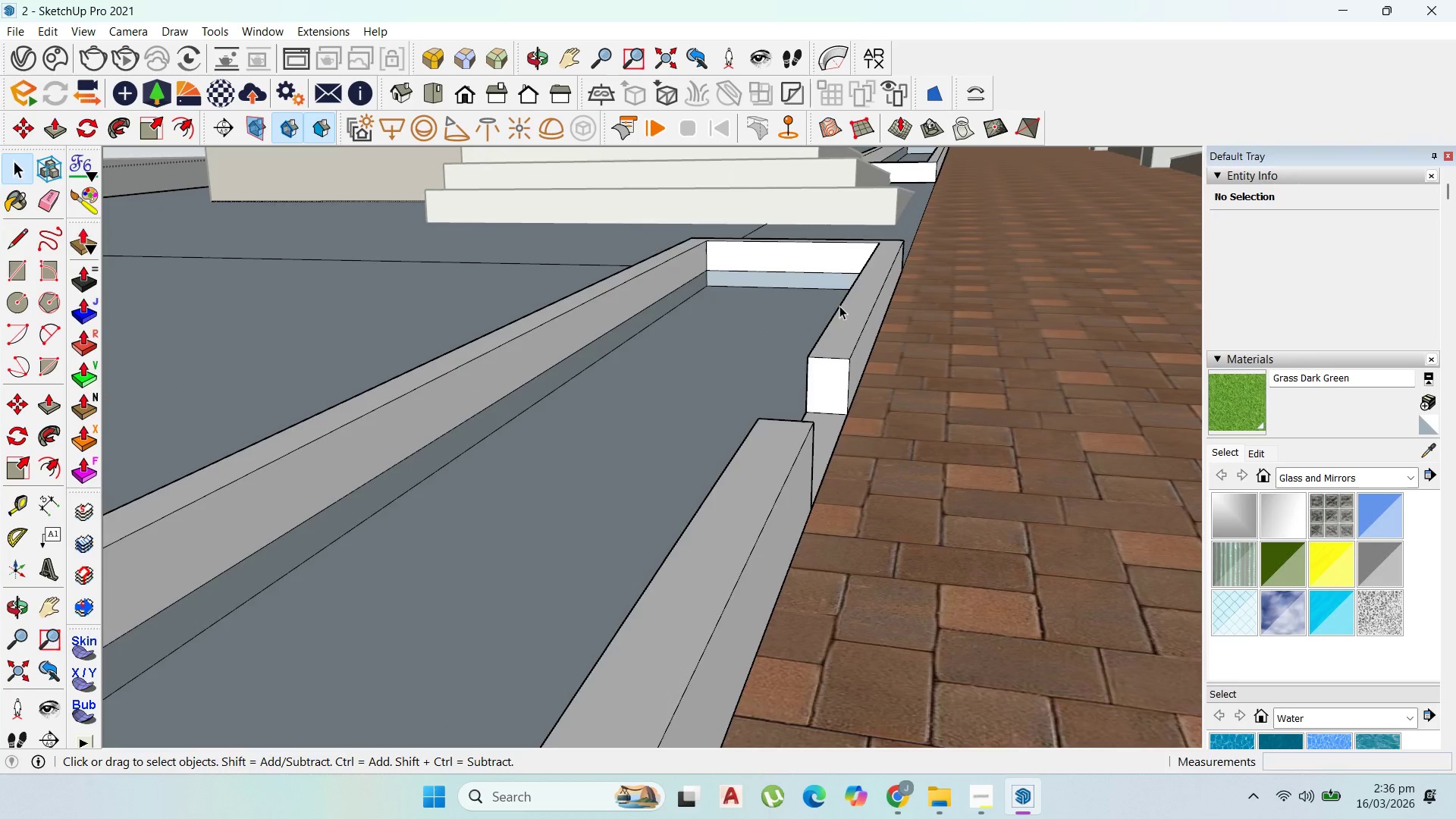 
scroll: coordinate [836, 306], scroll_direction: up, amount: 1.0
 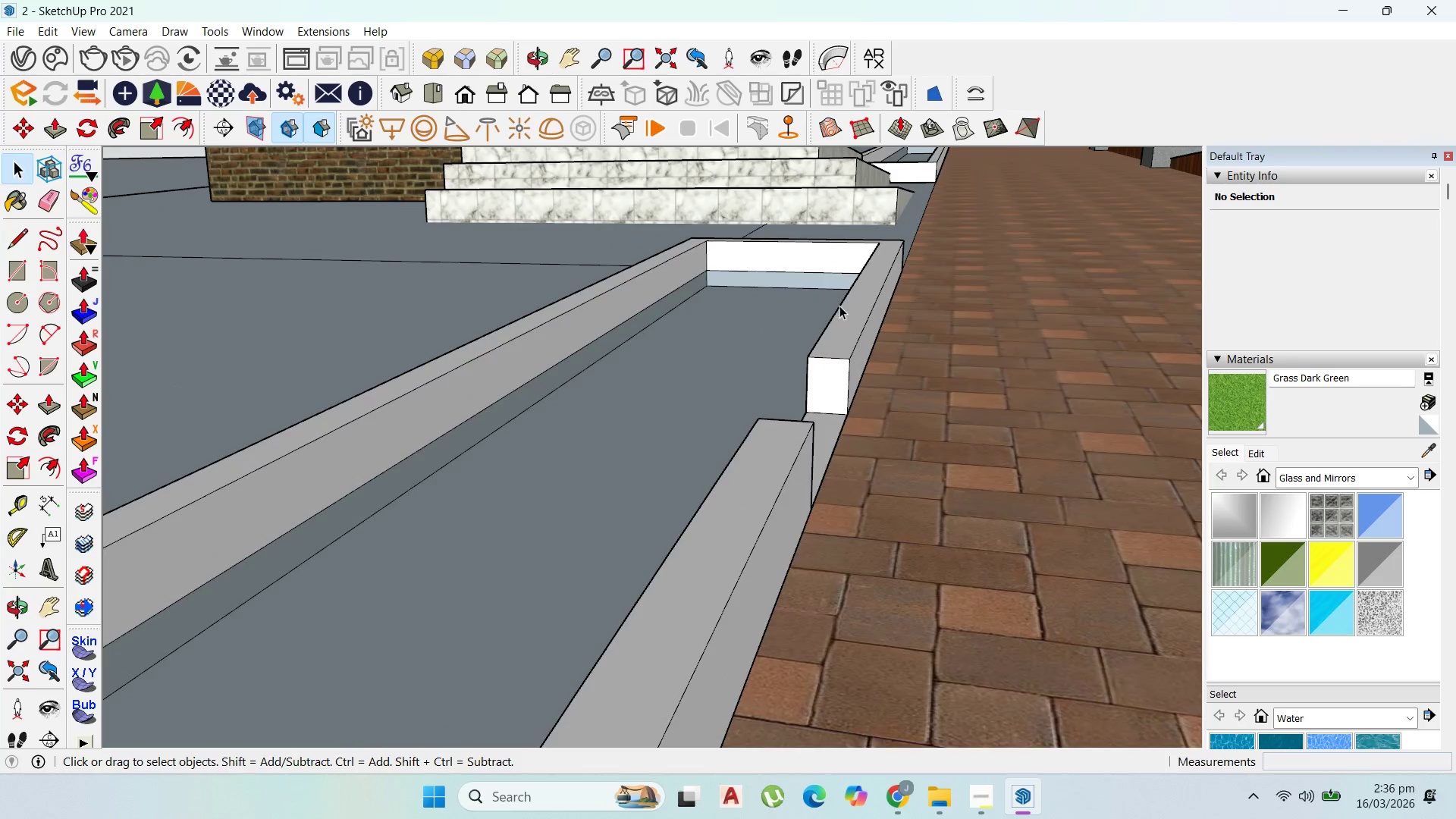 
triple_click([839, 306])
 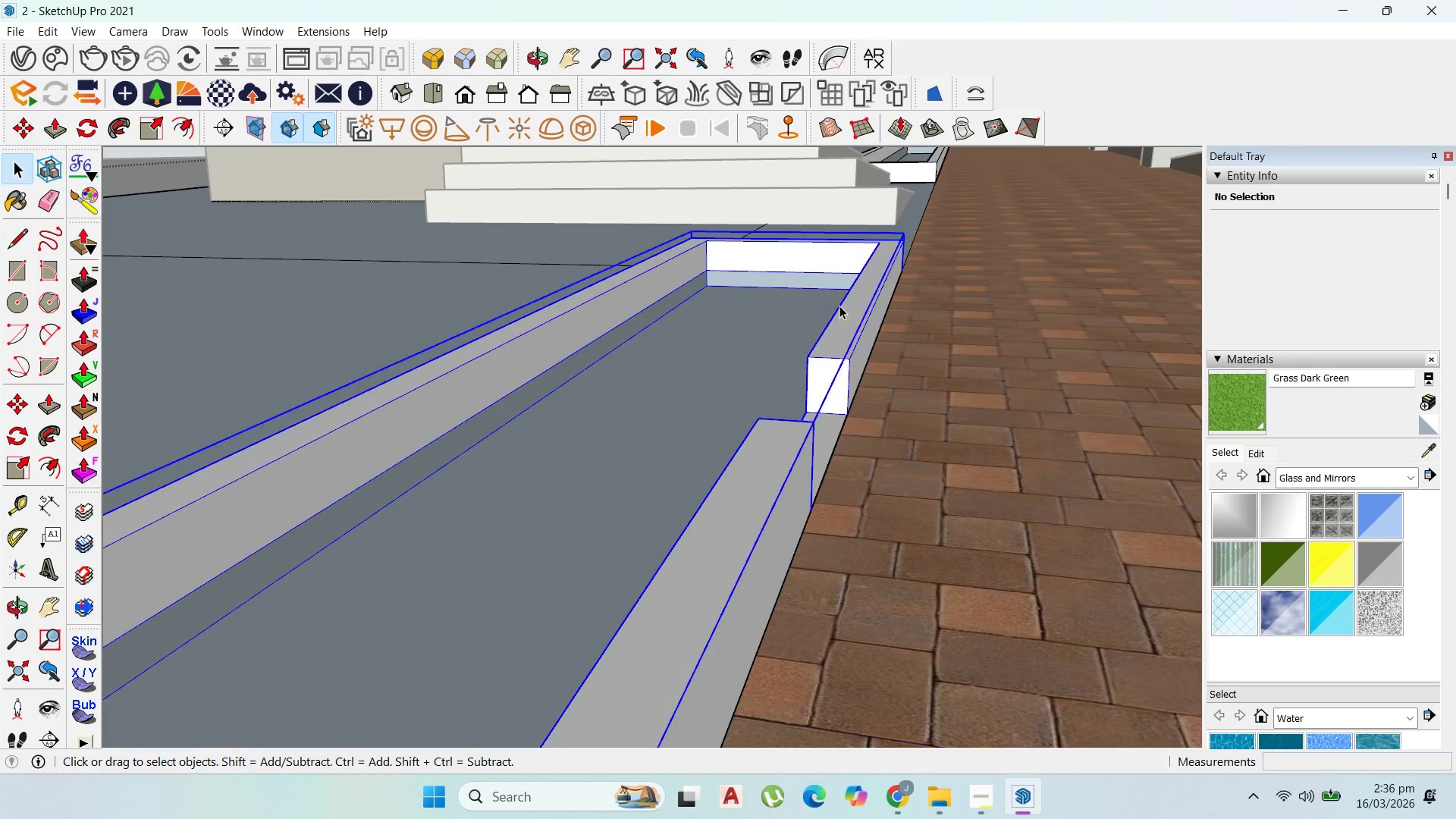 
triple_click([839, 306])
 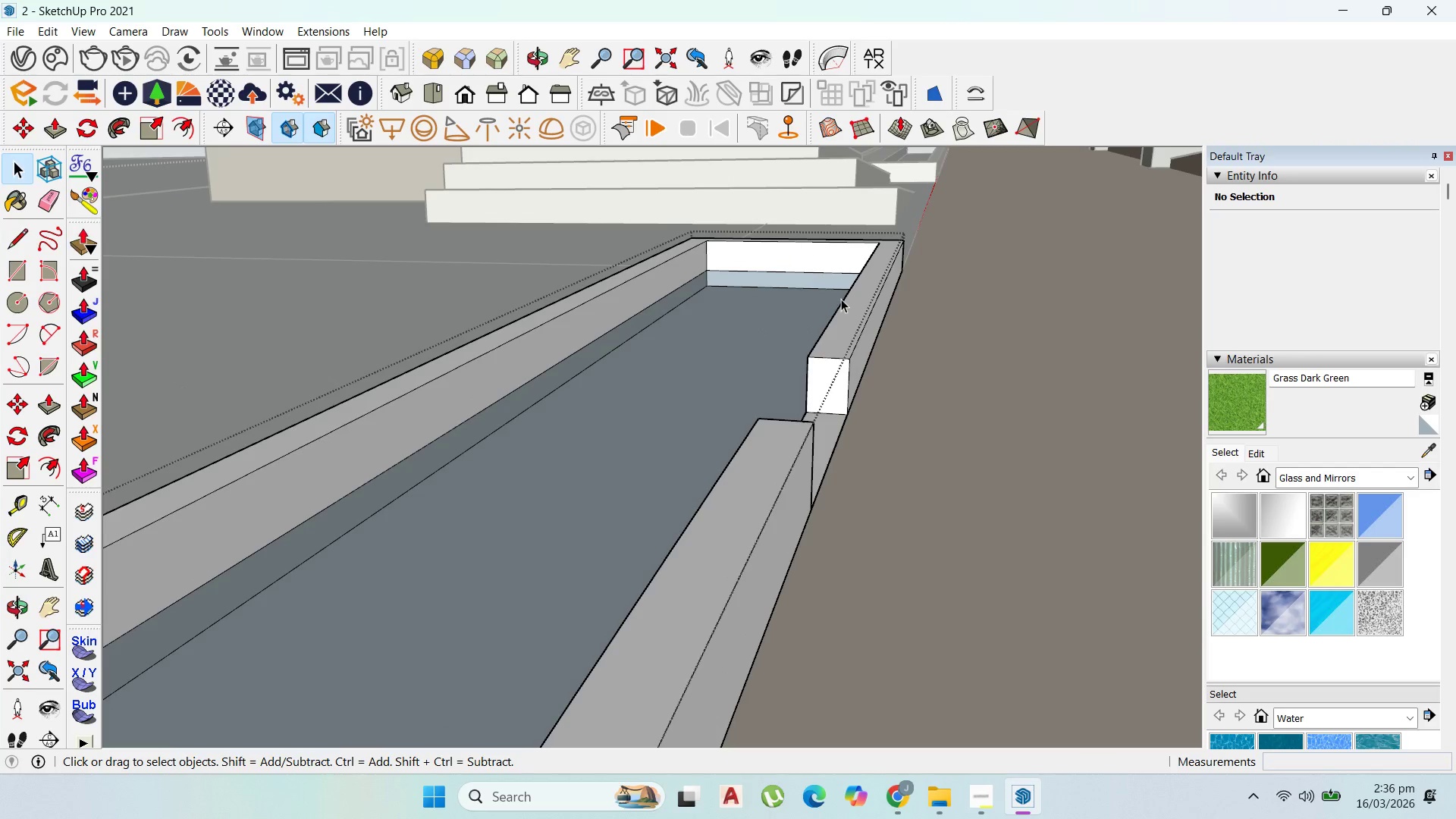 
scroll: coordinate [794, 353], scroll_direction: down, amount: 14.0
 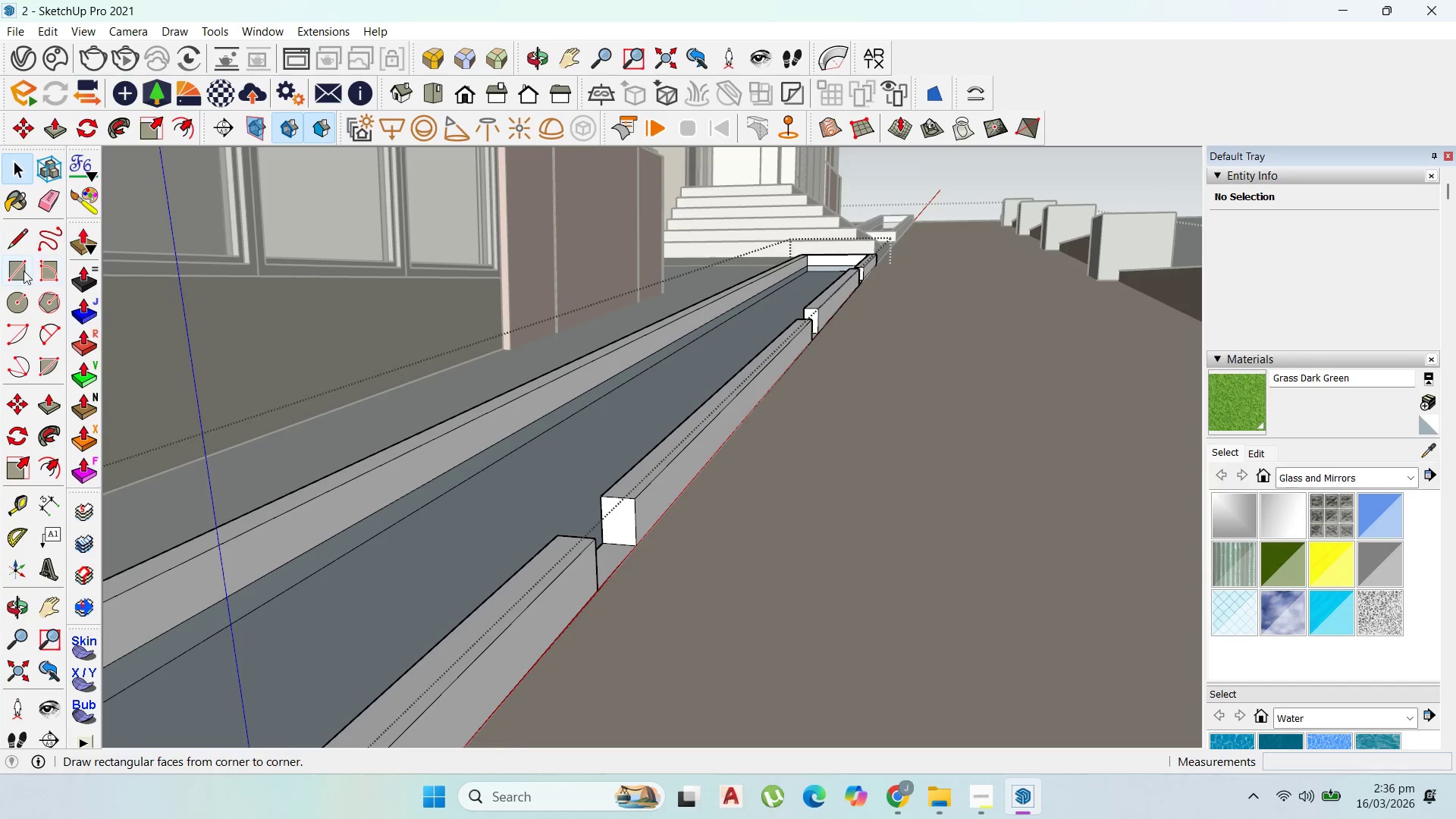 
left_click([17, 244])
 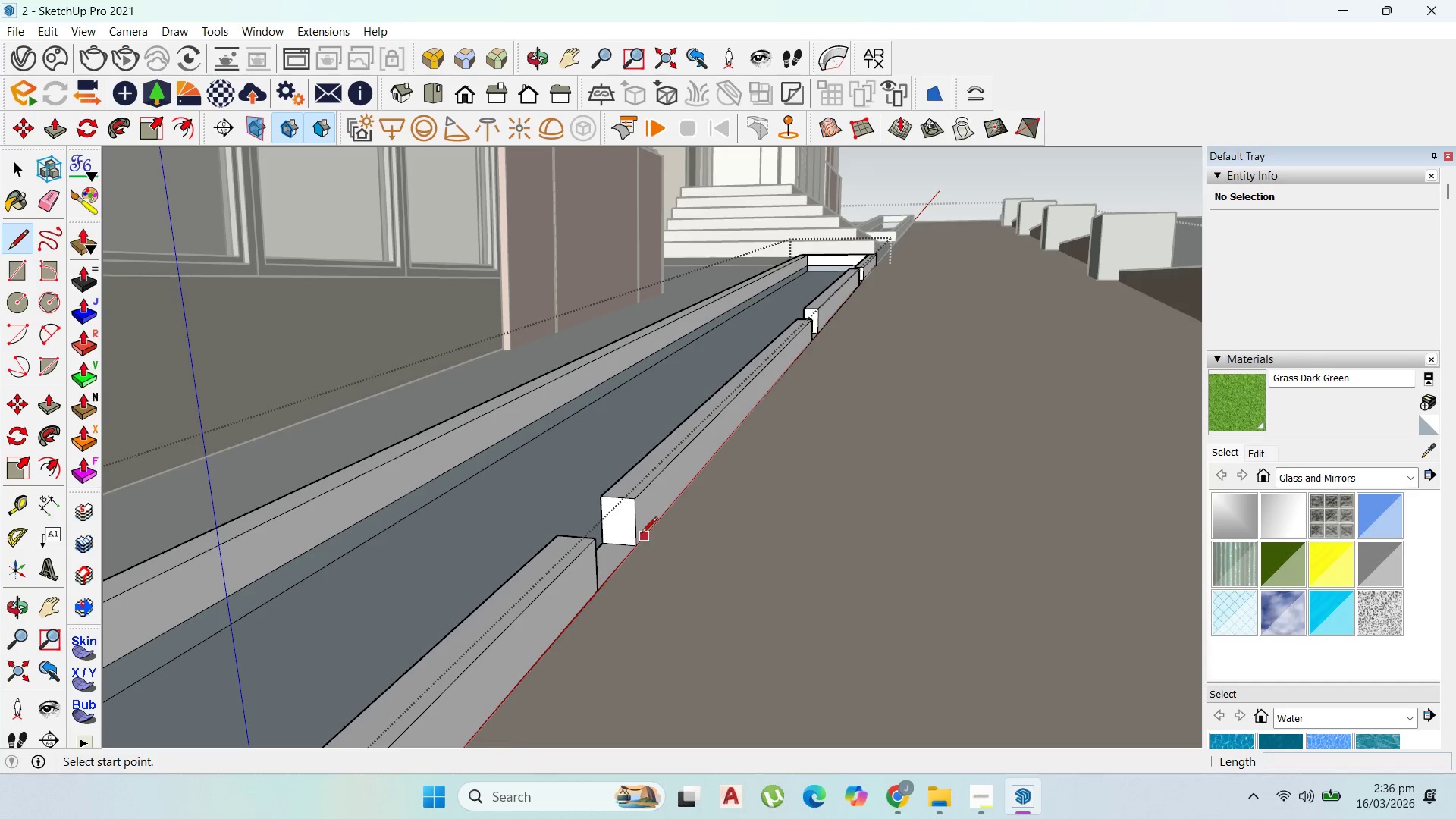 
left_click([636, 538])
 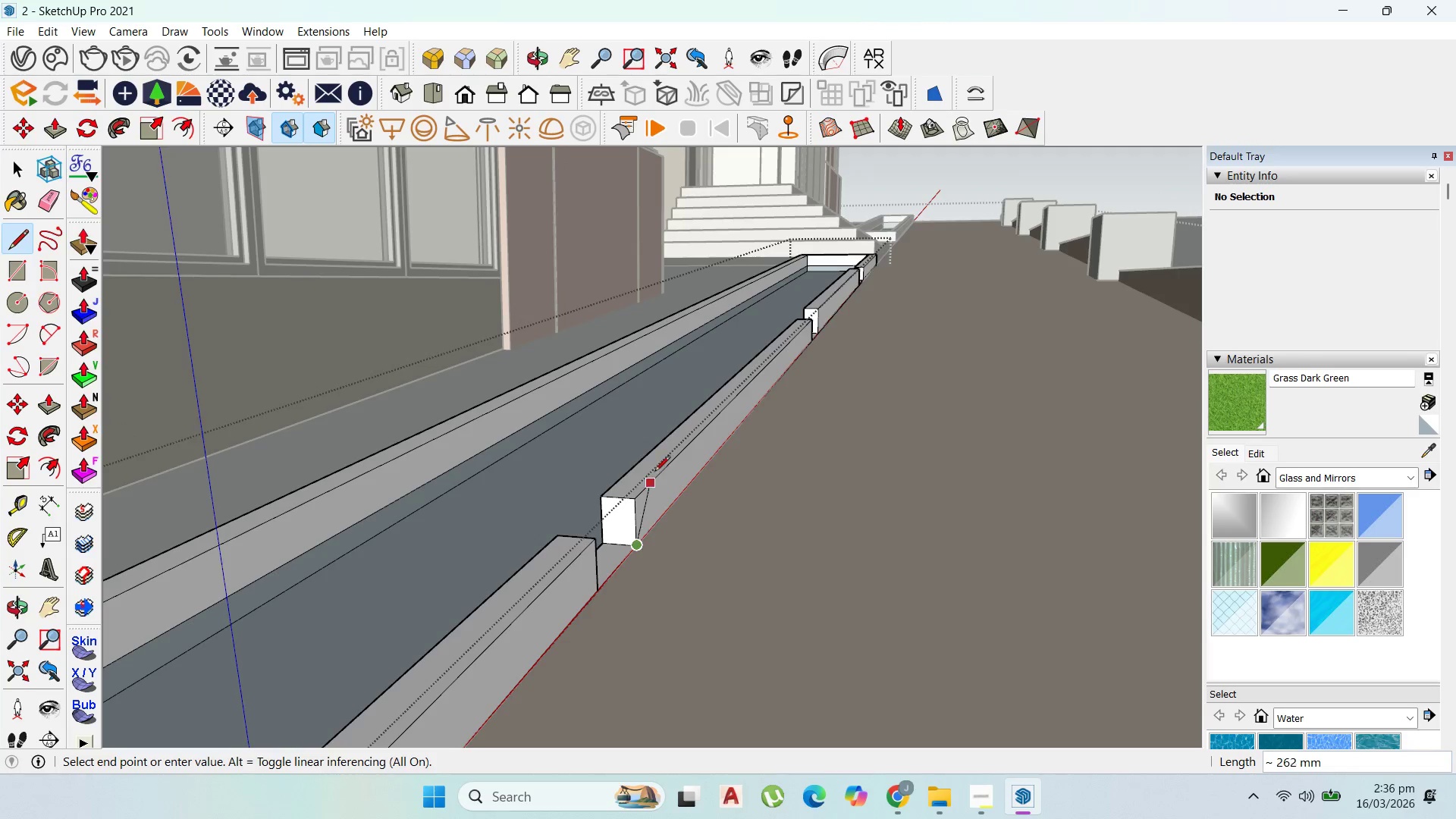 
scroll: coordinate [655, 472], scroll_direction: up, amount: 1.0
 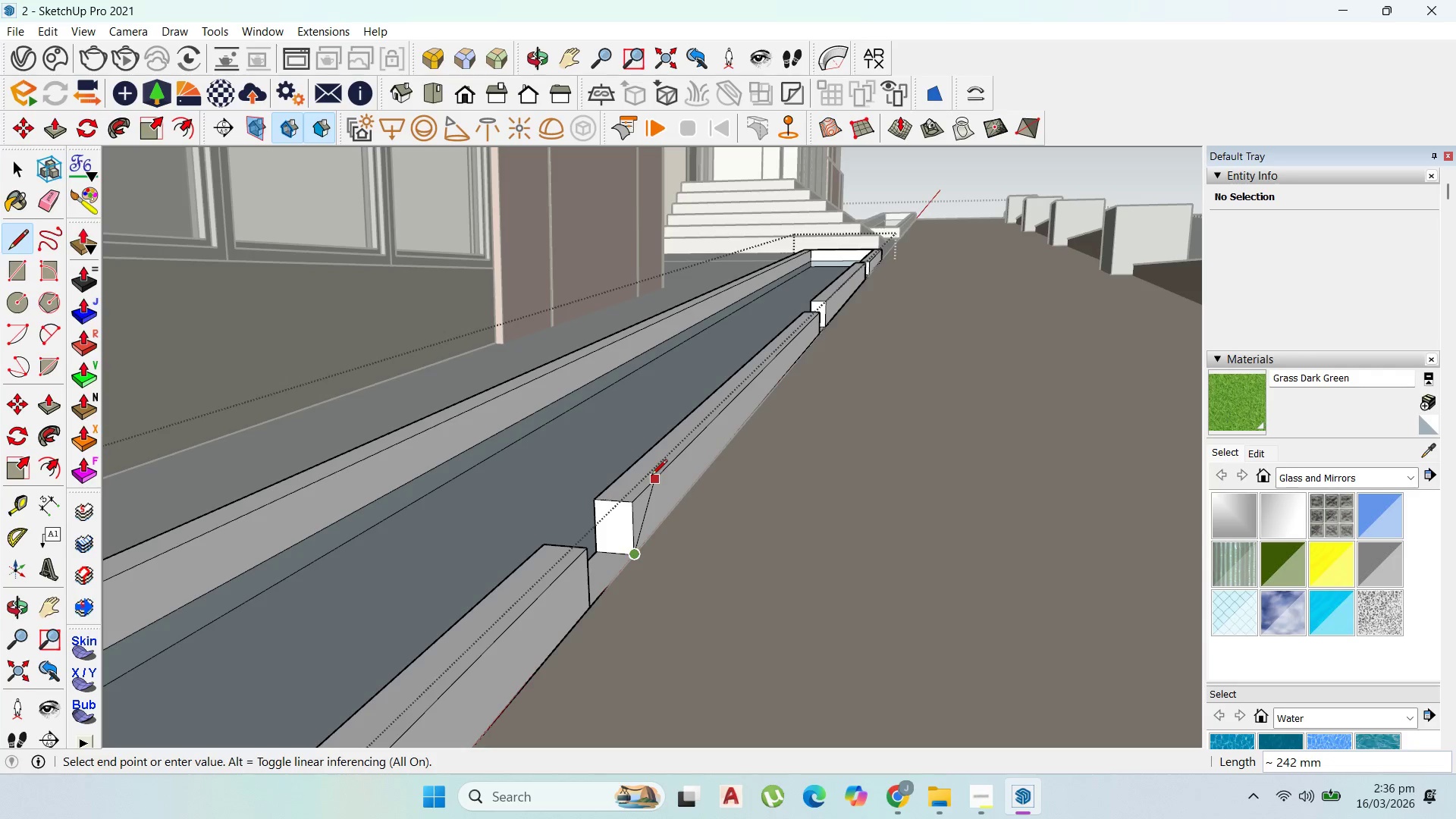 
left_click([651, 477])
 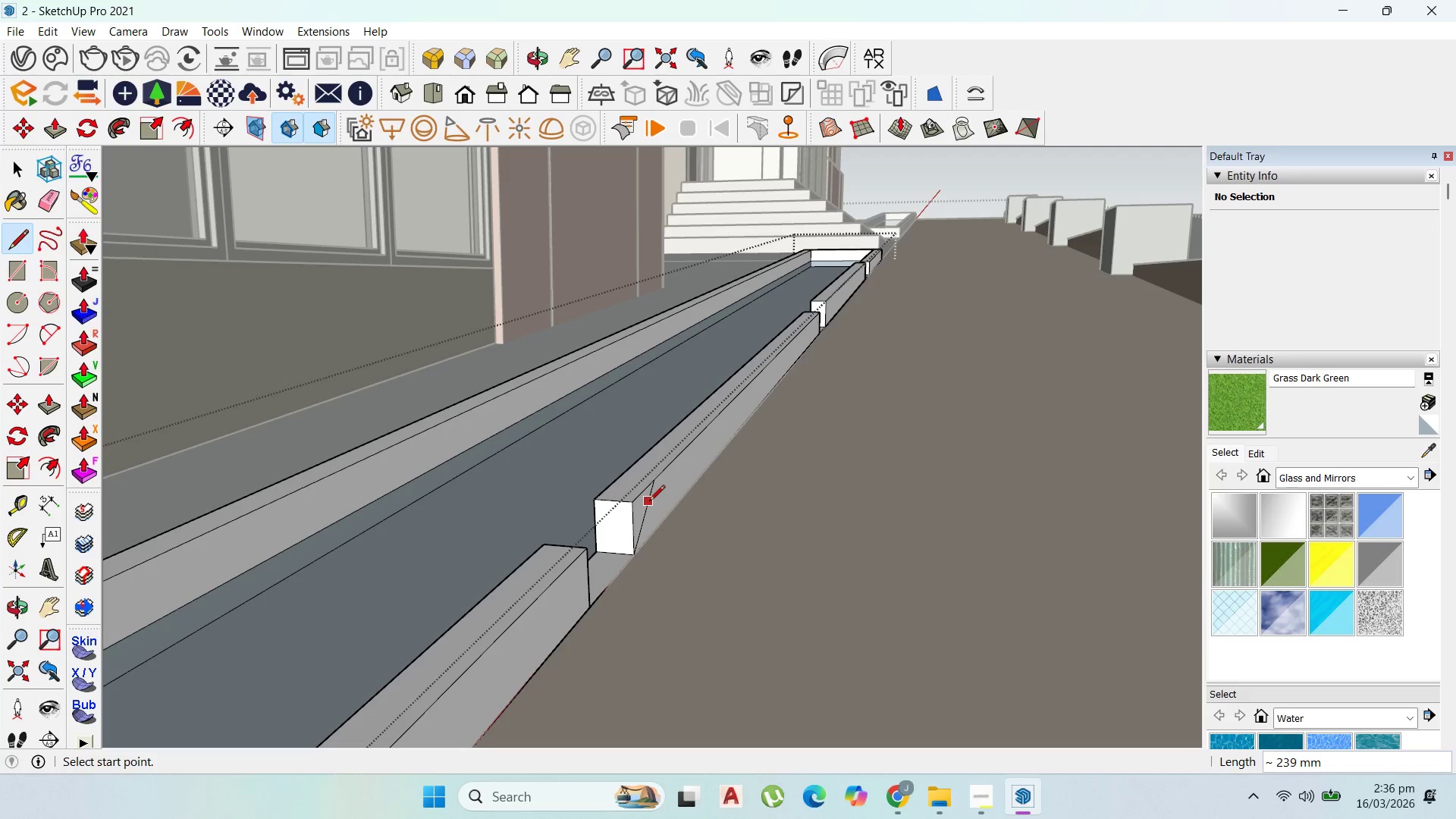 
key(P)
 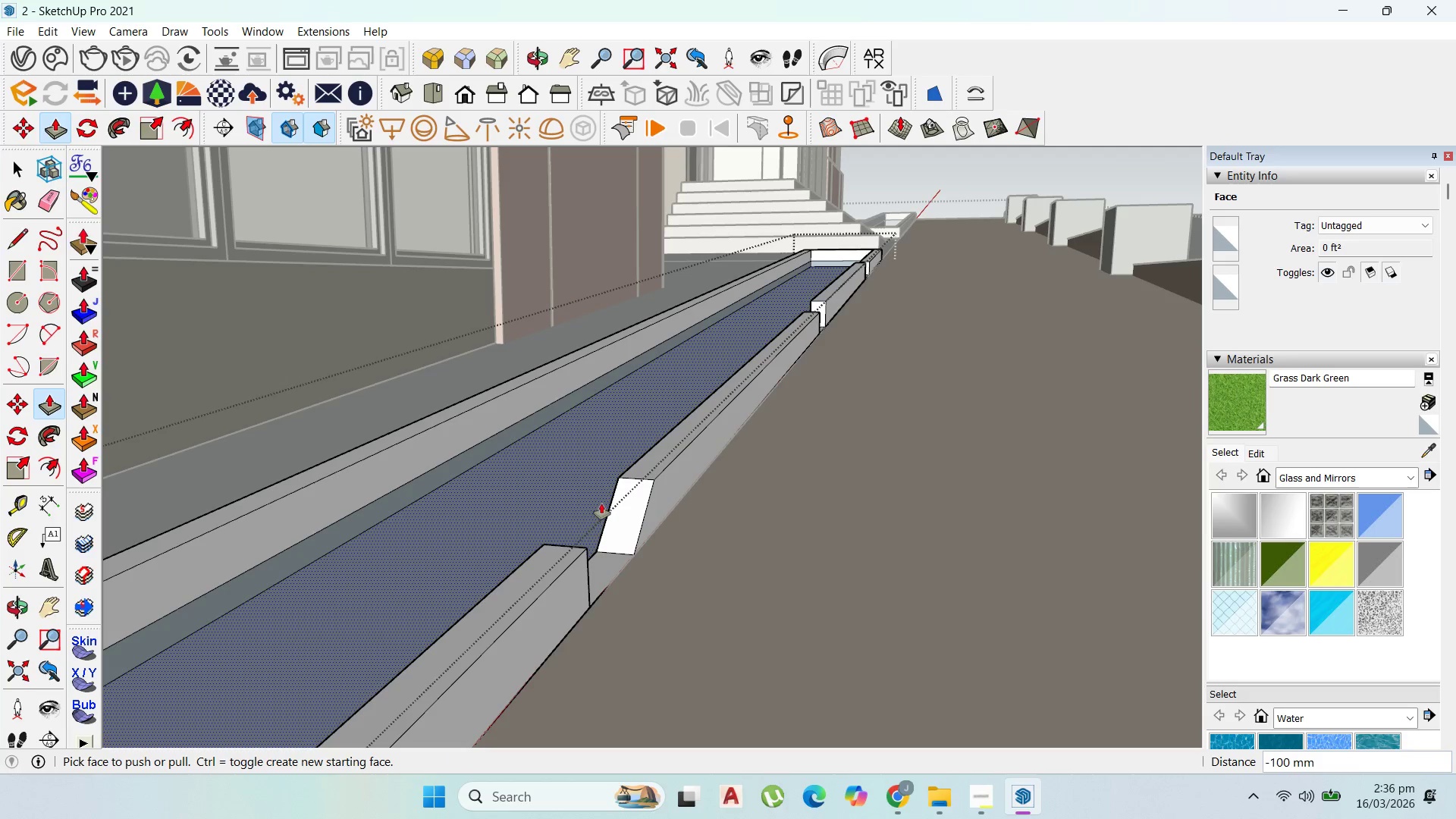 
scroll: coordinate [730, 414], scroll_direction: down, amount: 5.0
 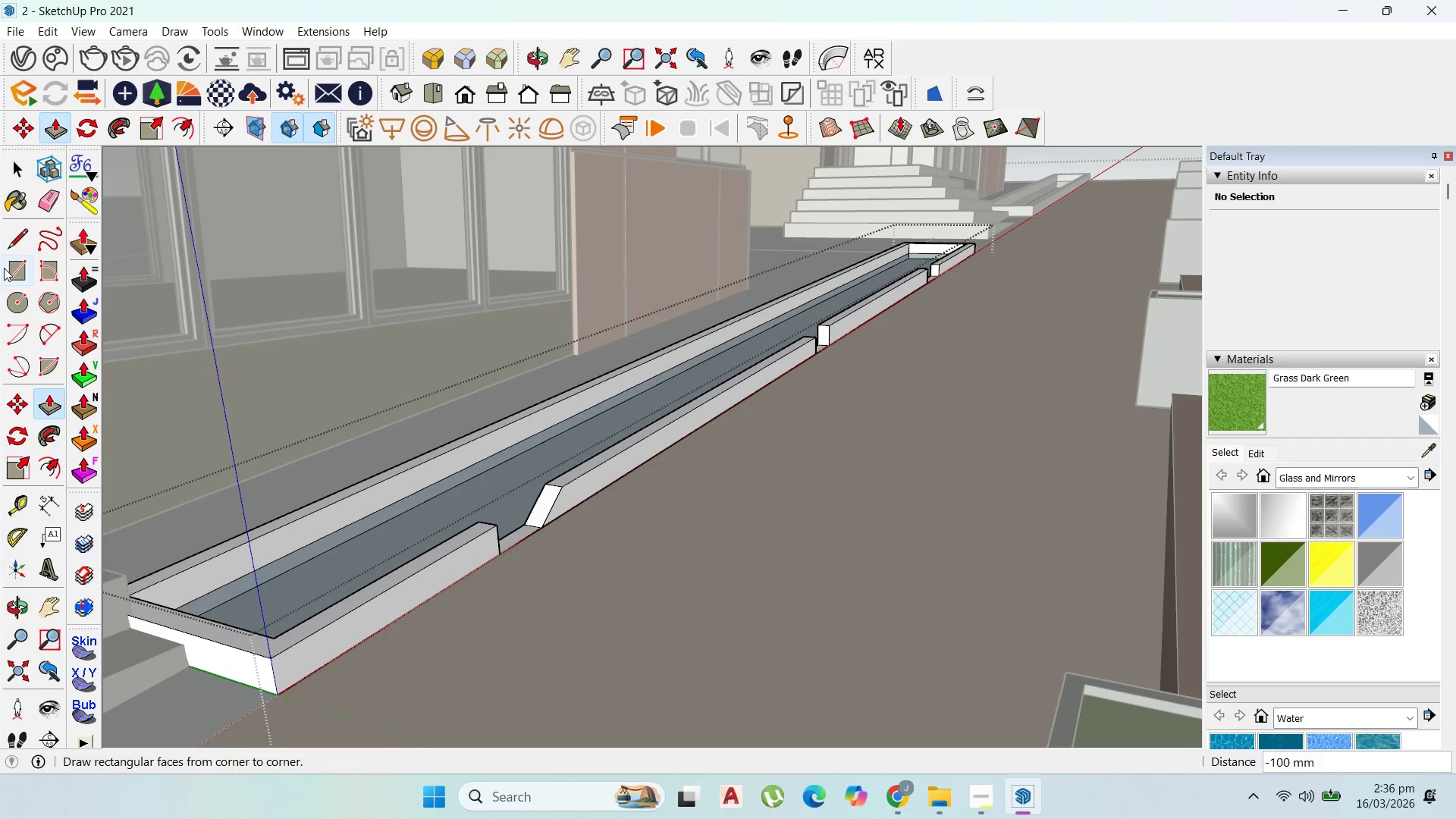 
left_click_drag(start_coordinate=[14, 232], to_coordinate=[24, 240])
 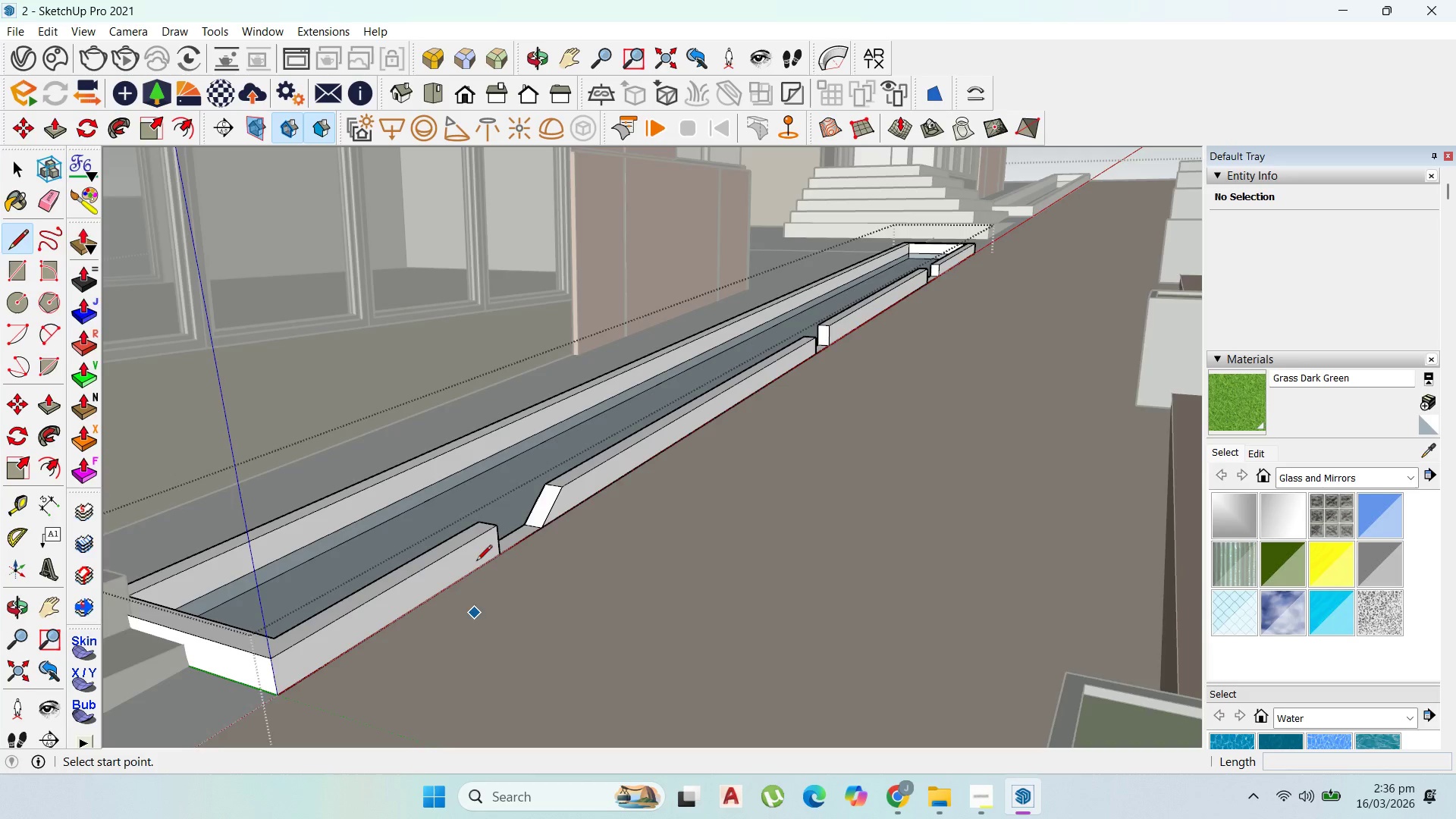 
scroll: coordinate [482, 544], scroll_direction: up, amount: 2.0
 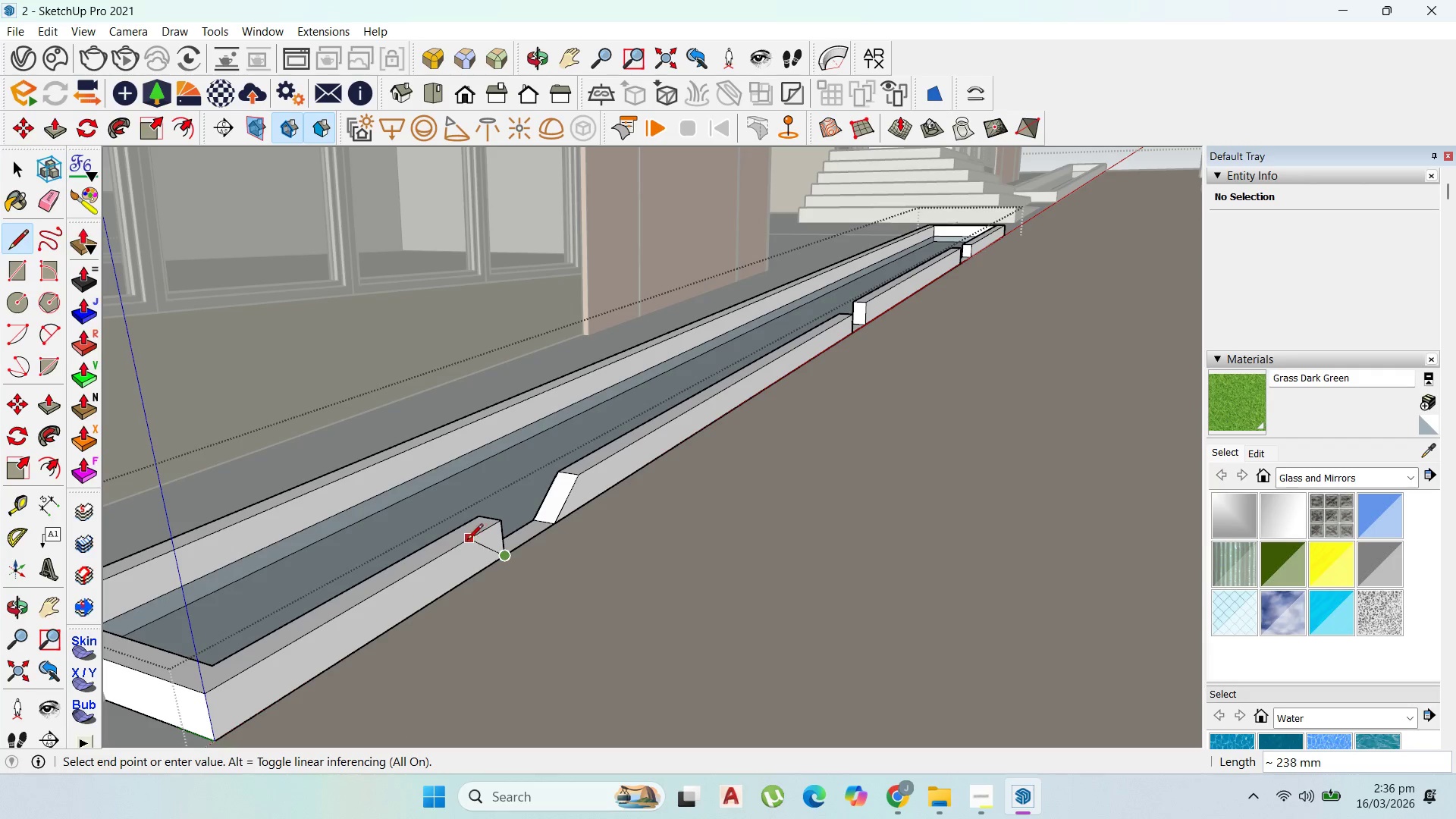 
left_click([464, 541])
 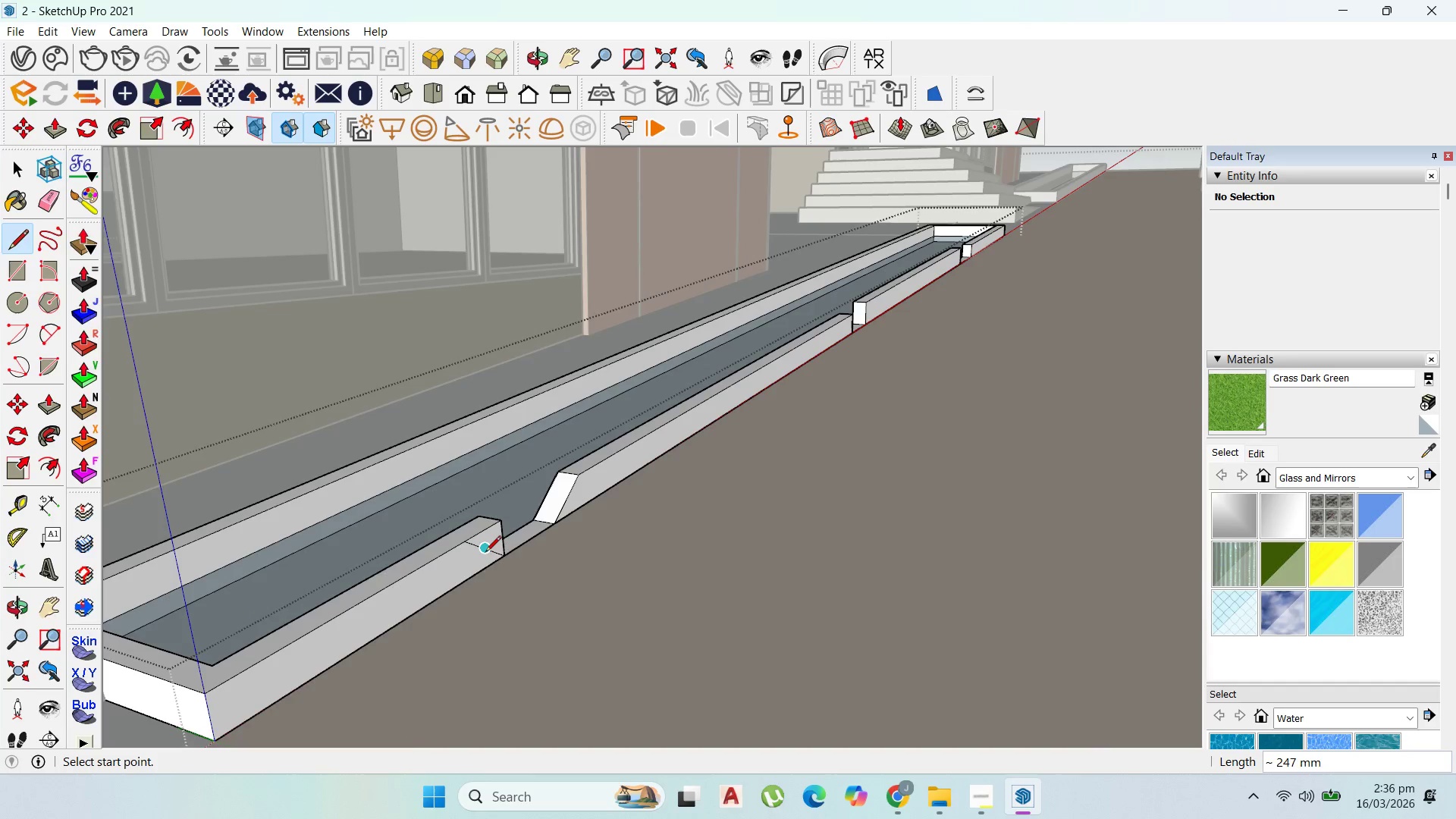 
key(P)
 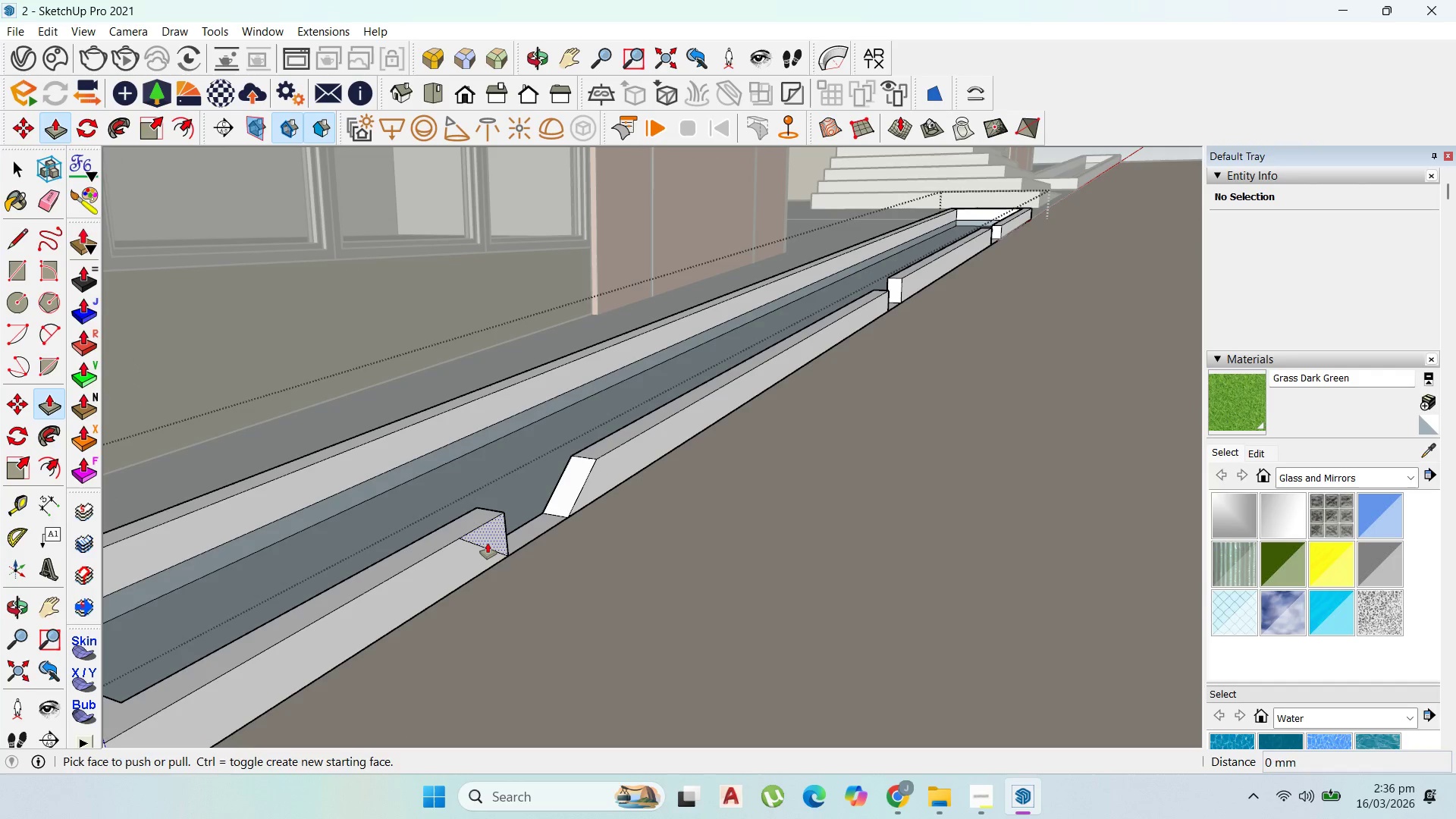 
scroll: coordinate [488, 555], scroll_direction: up, amount: 2.0
 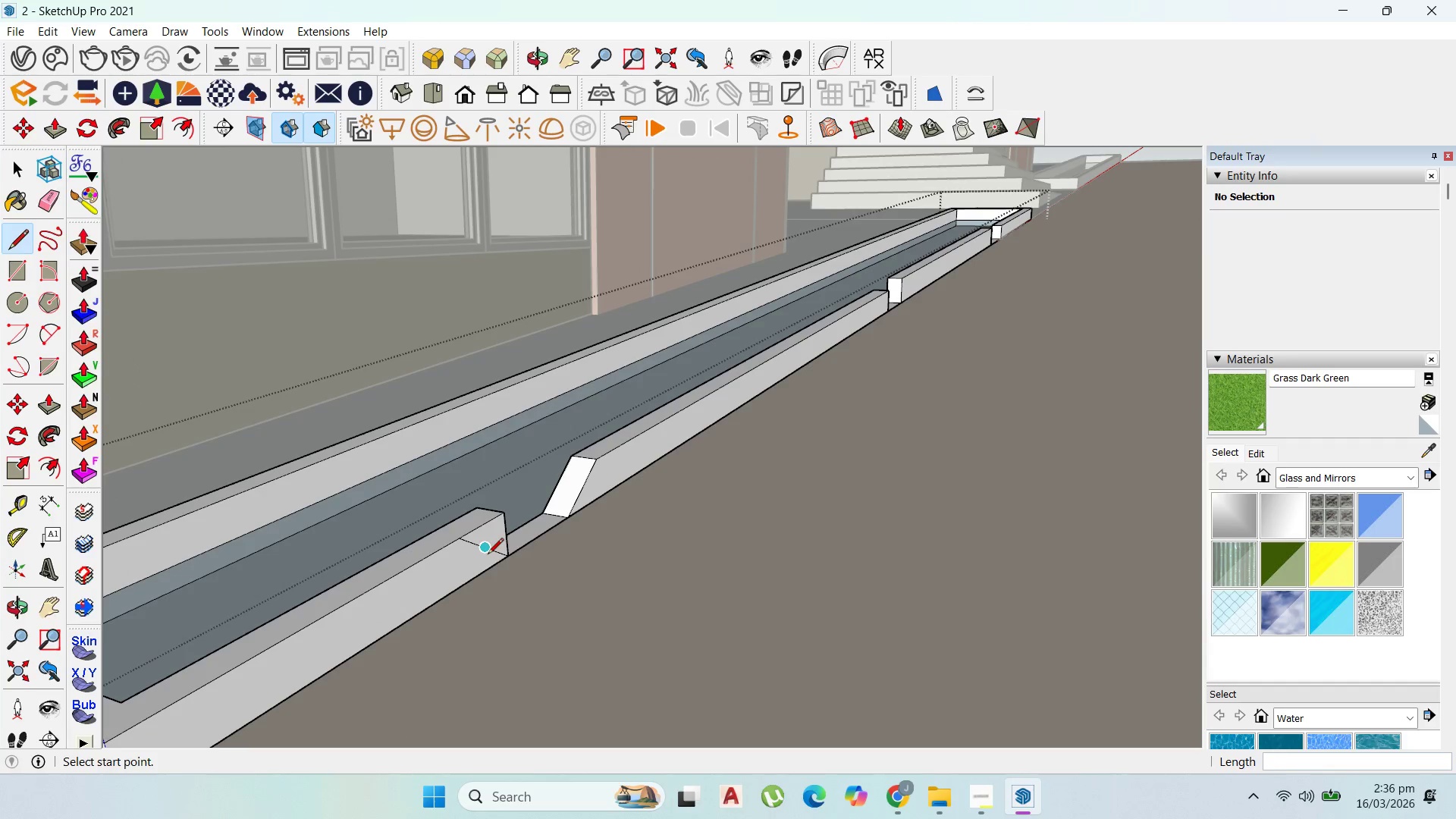 
left_click_drag(start_coordinate=[488, 543], to_coordinate=[460, 510])
 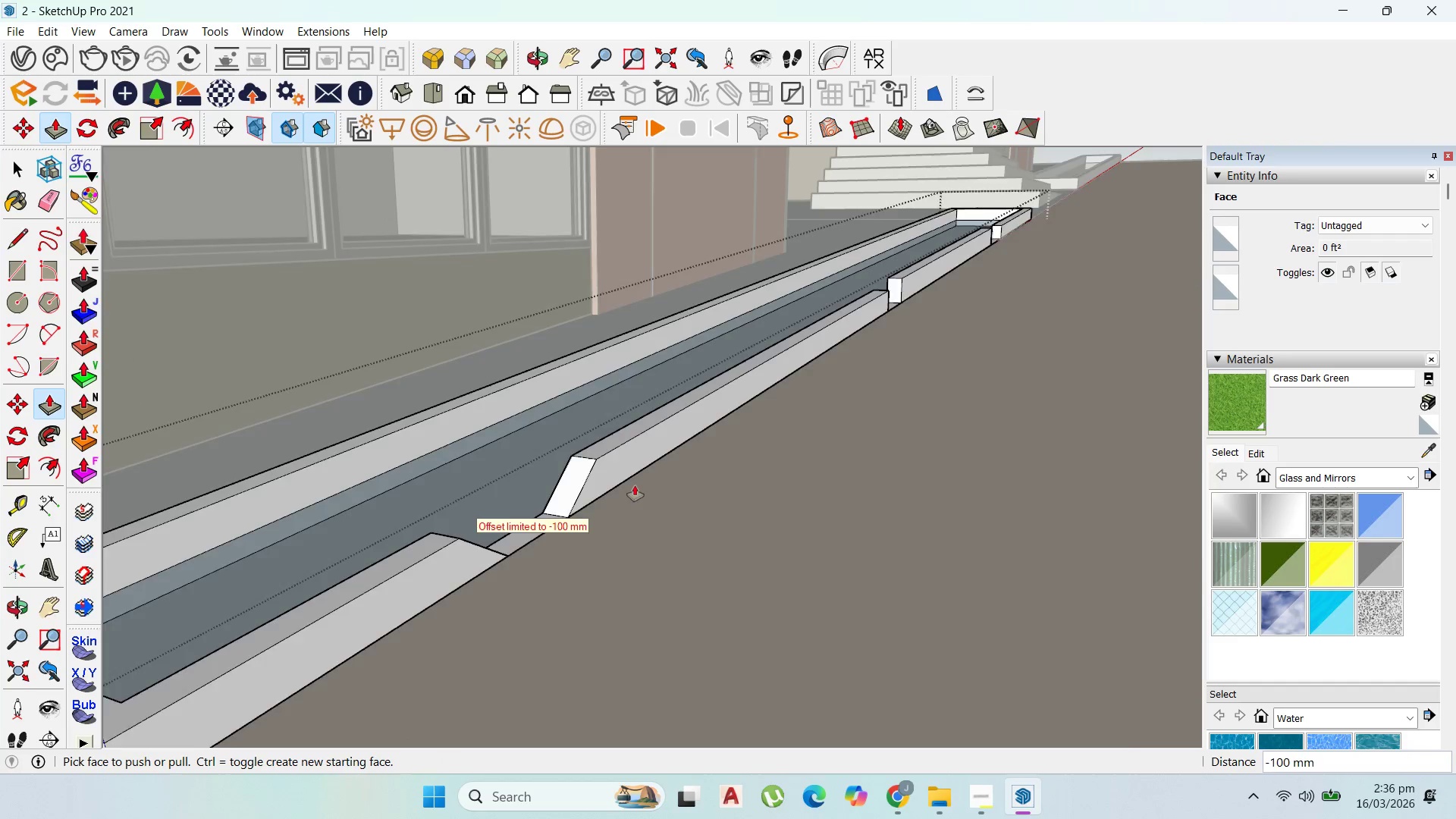 
scroll: coordinate [673, 481], scroll_direction: down, amount: 5.0
 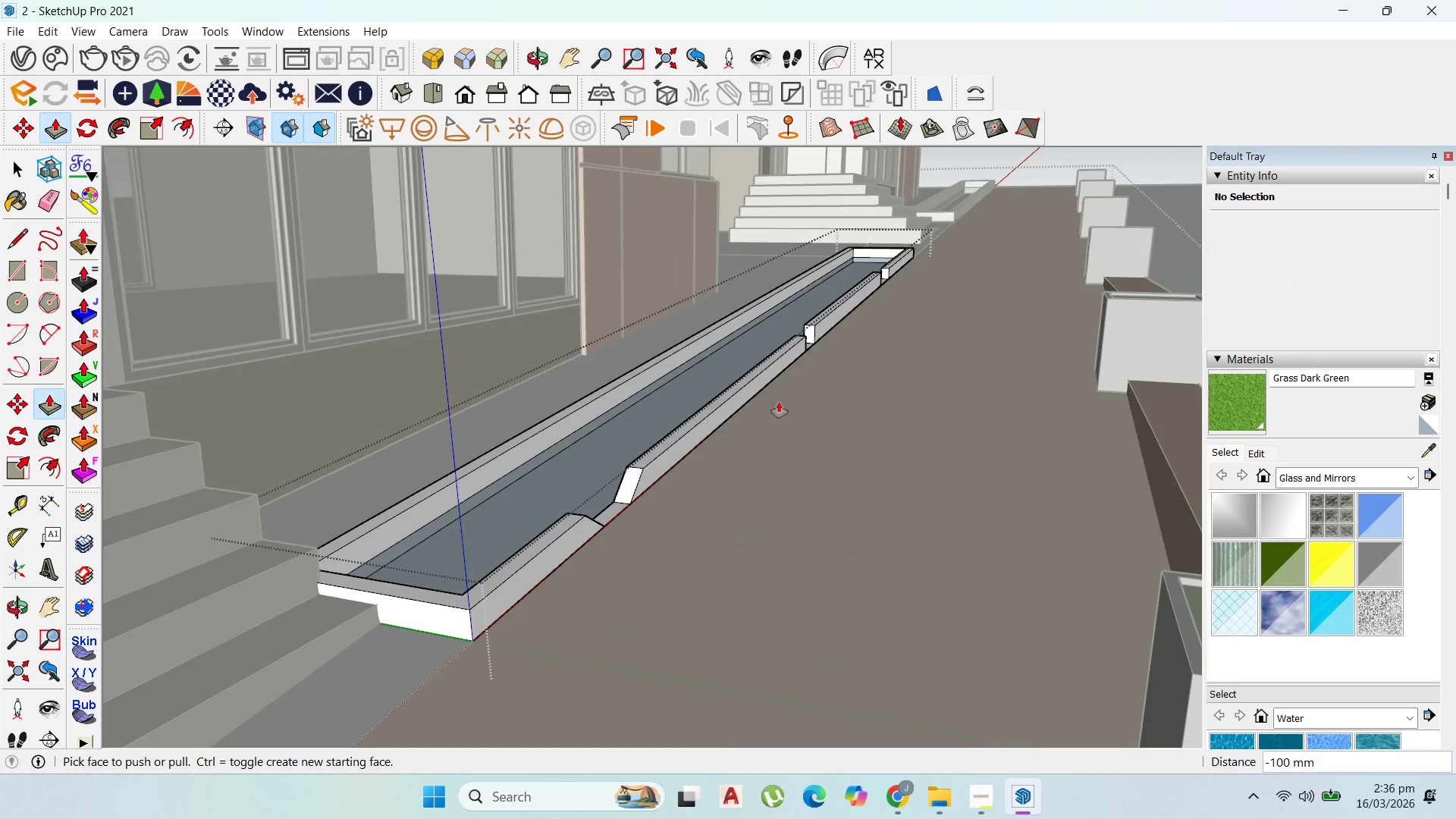 
scroll: coordinate [808, 317], scroll_direction: none, amount: 0.0
 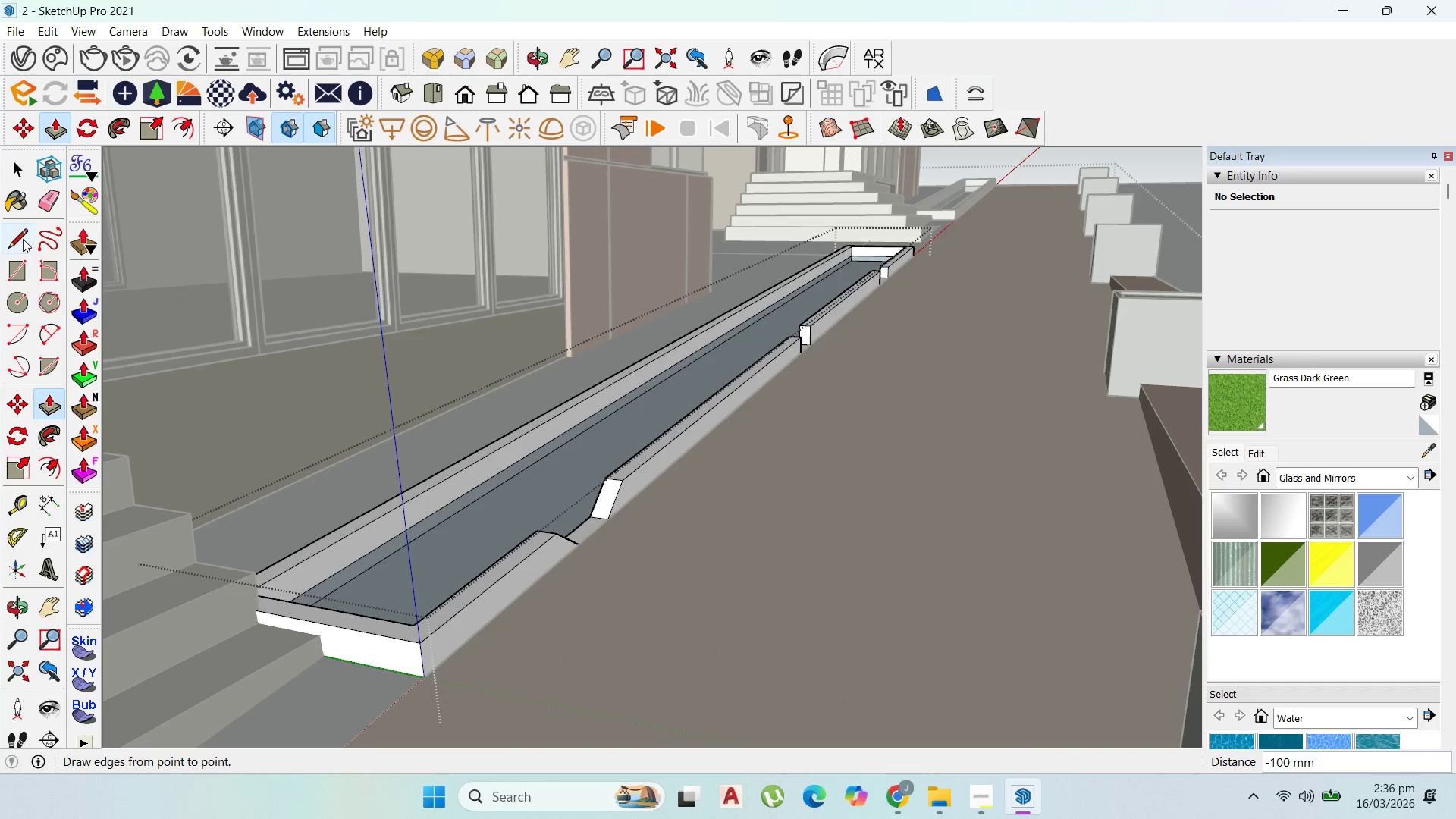 
left_click([831, 346])
 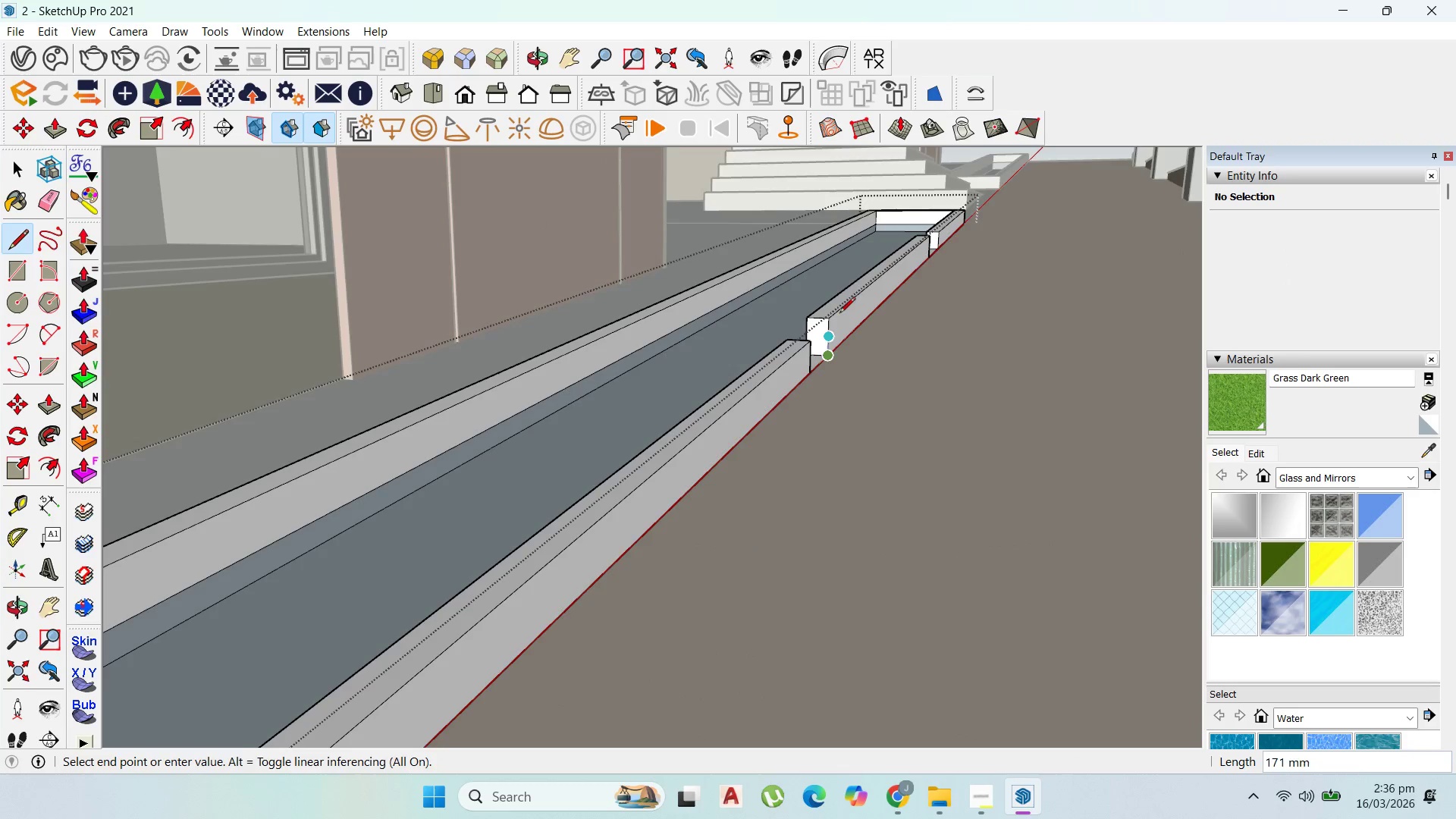 
scroll: coordinate [831, 346], scroll_direction: up, amount: 6.0
 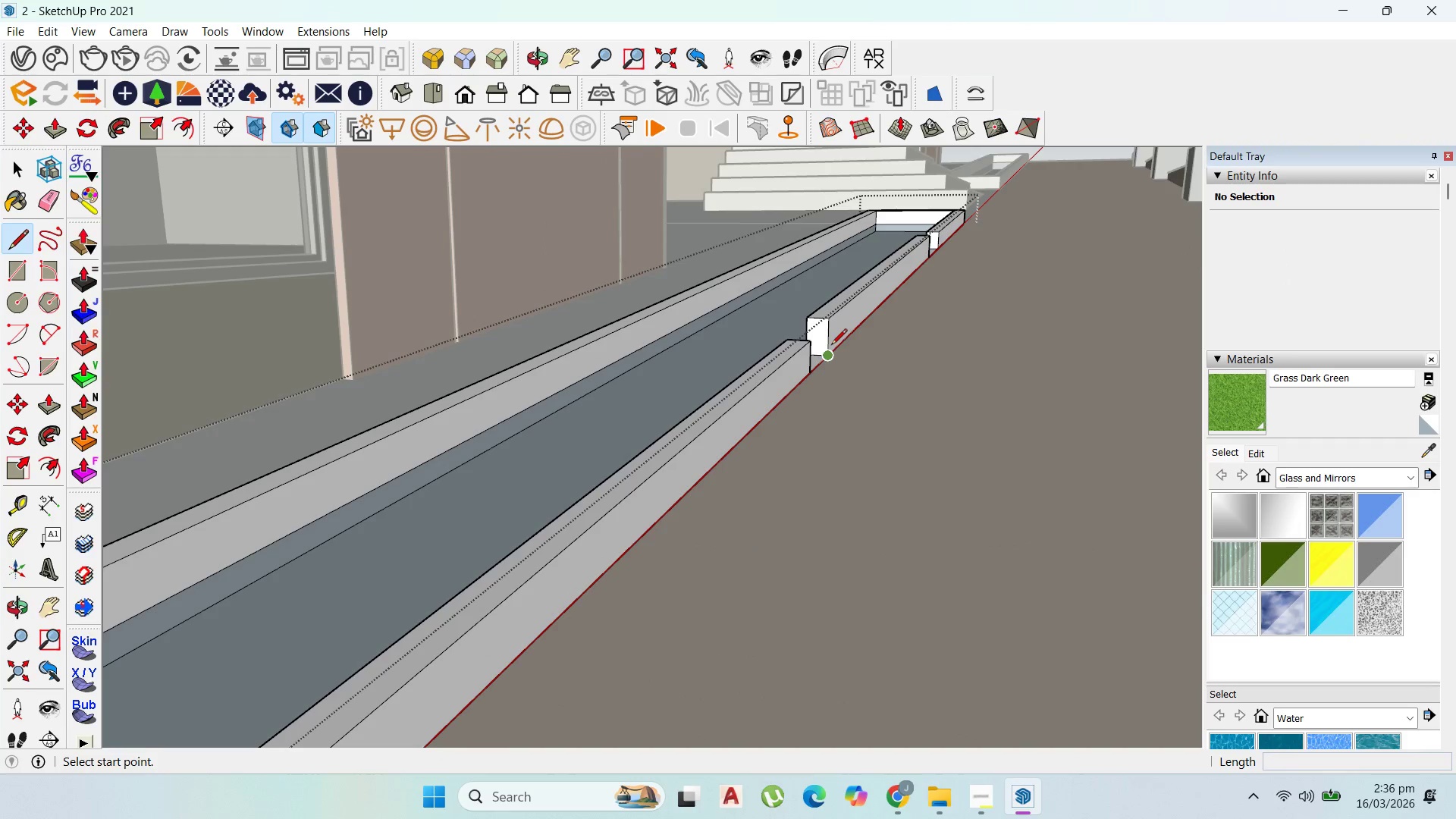 
left_click([843, 309])
 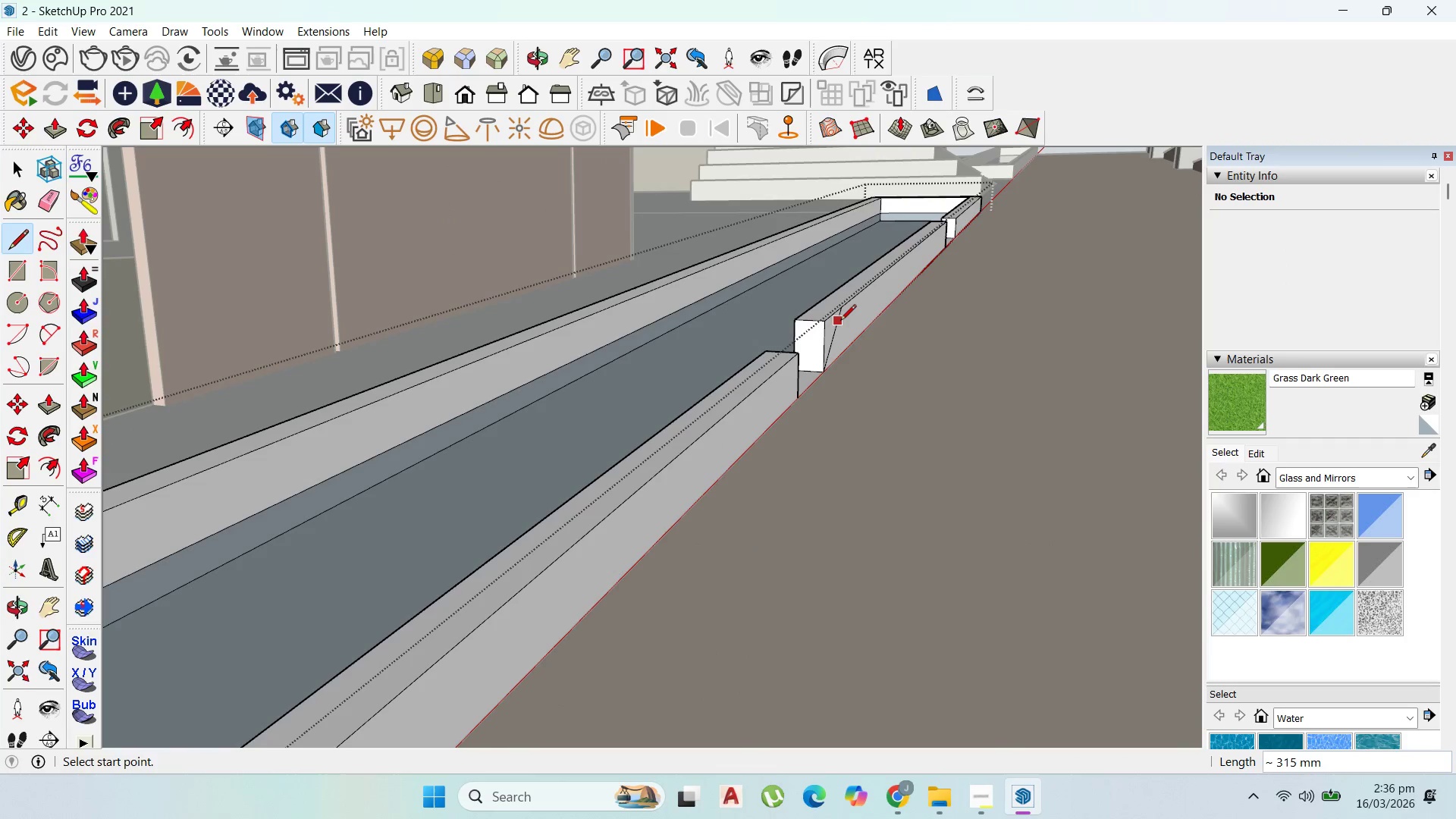 
scroll: coordinate [839, 312], scroll_direction: up, amount: 3.0
 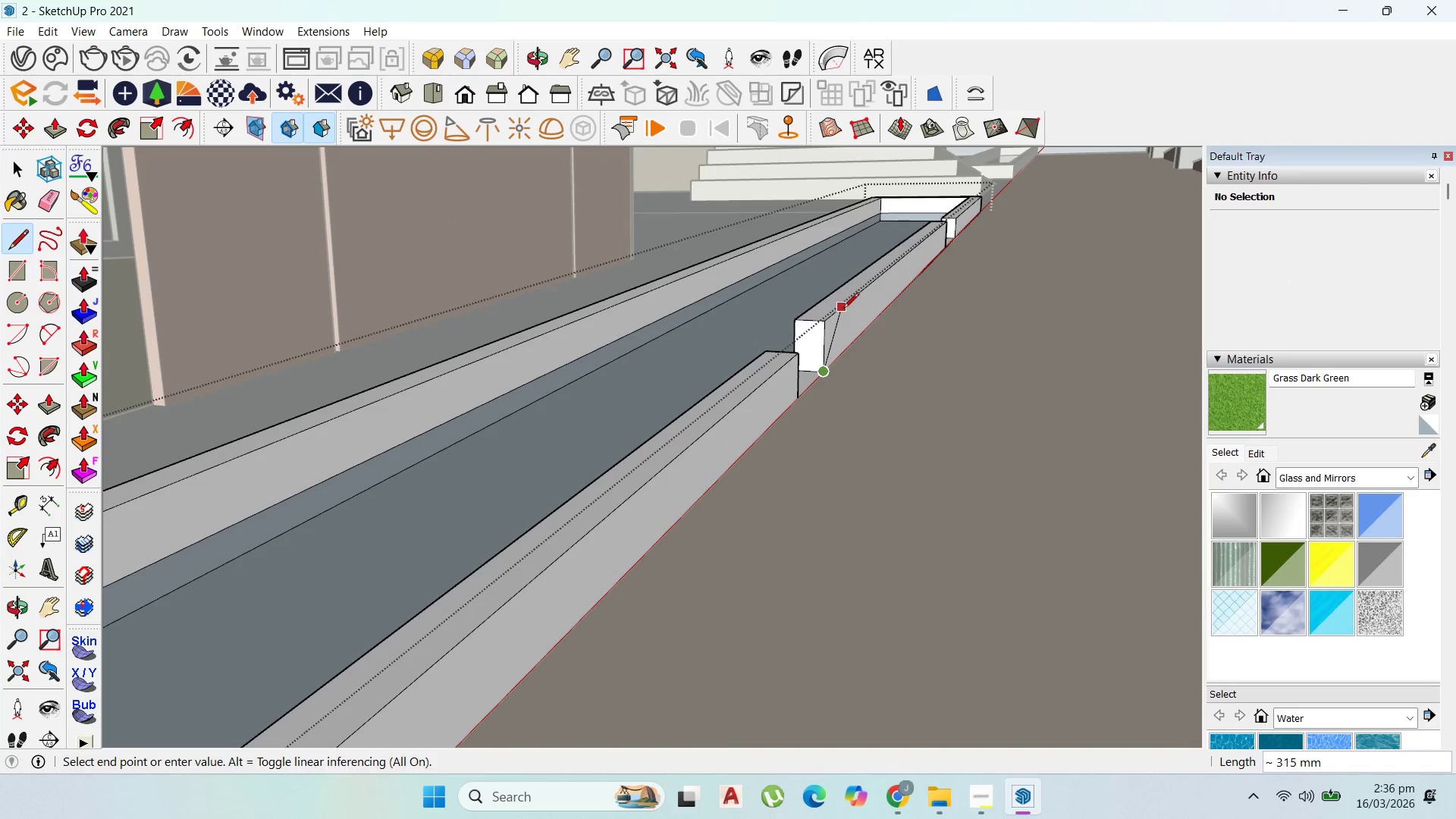 
key(P)
 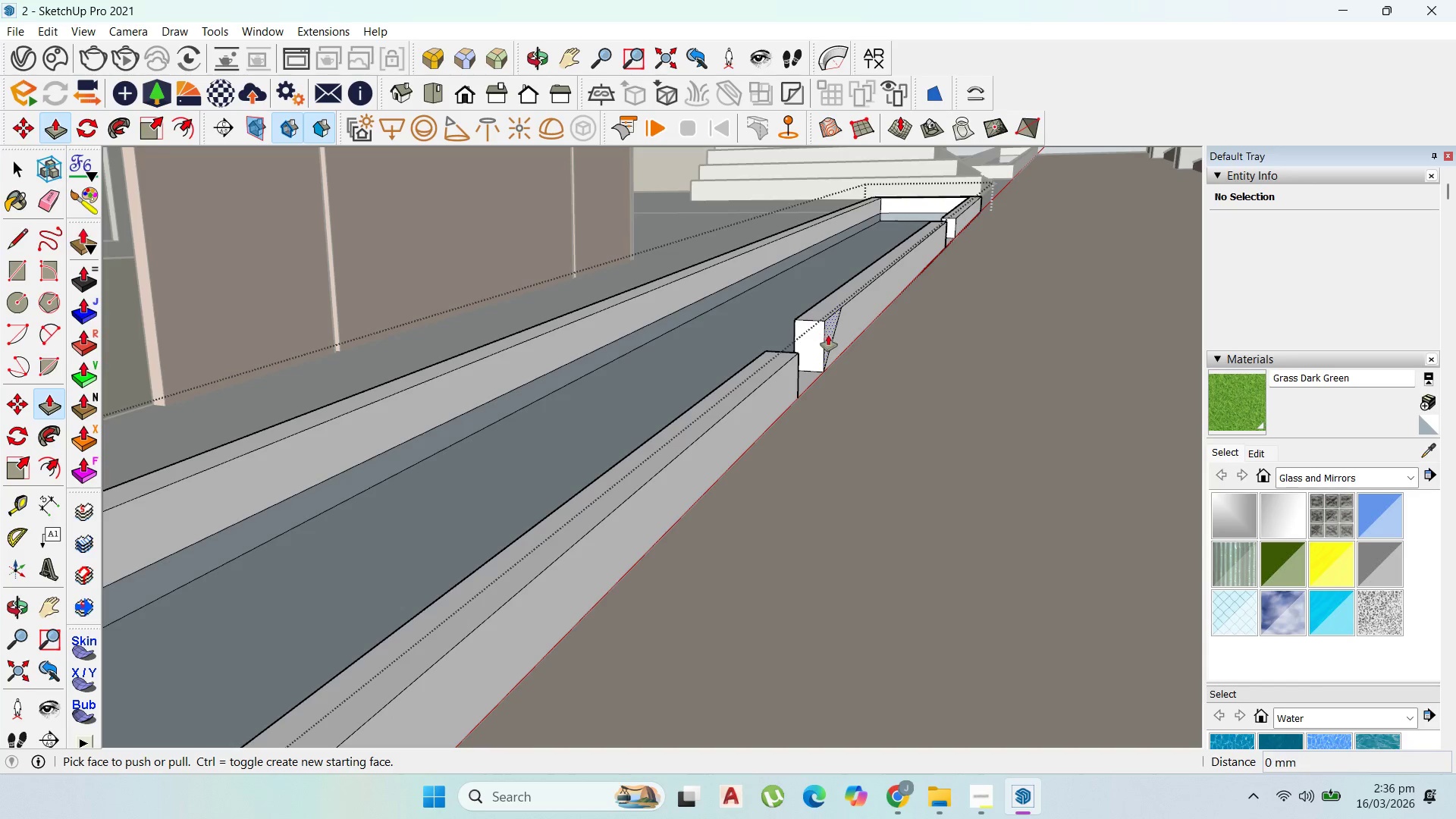 
left_click([828, 335])
 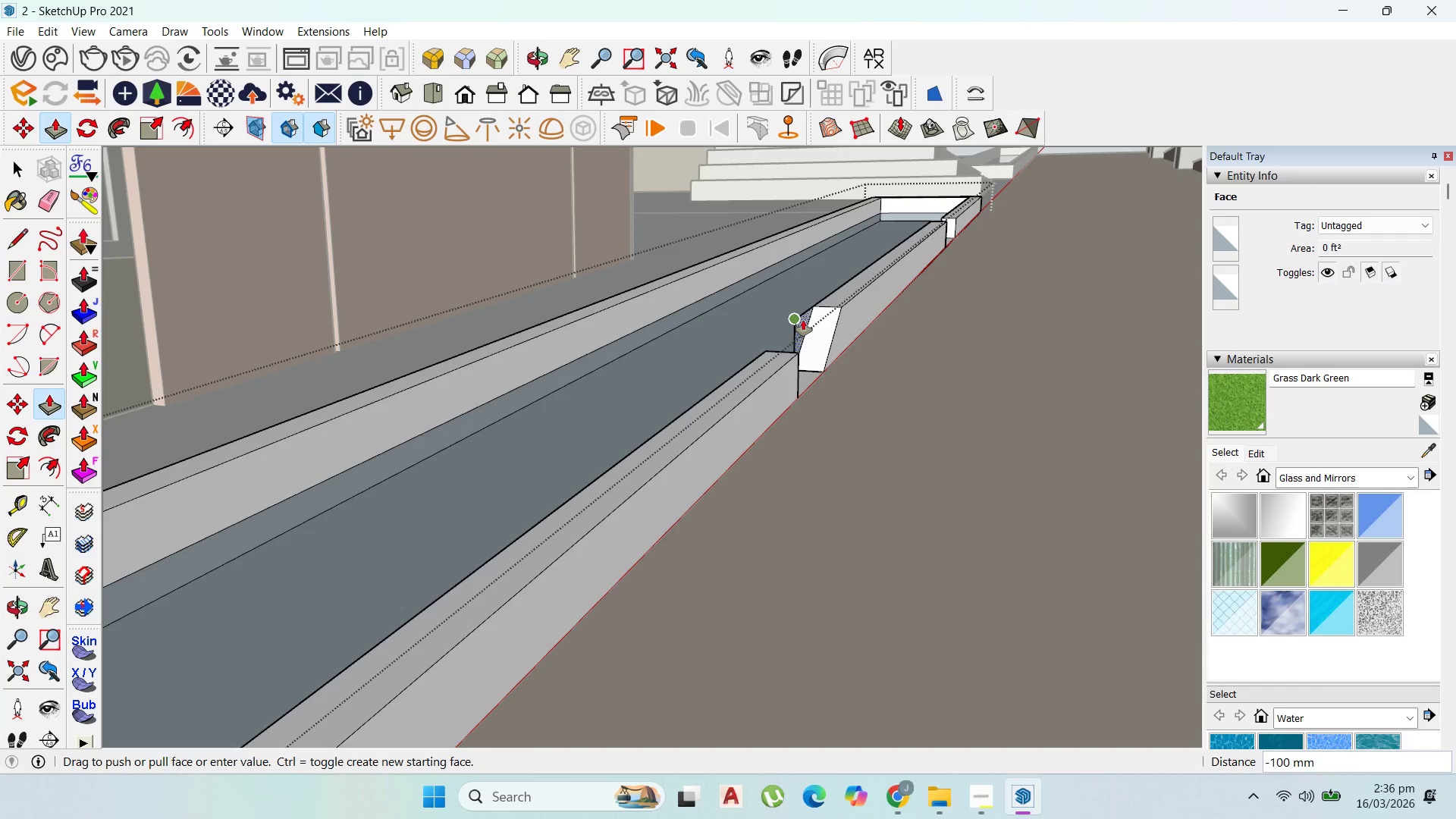 
left_click([802, 320])
 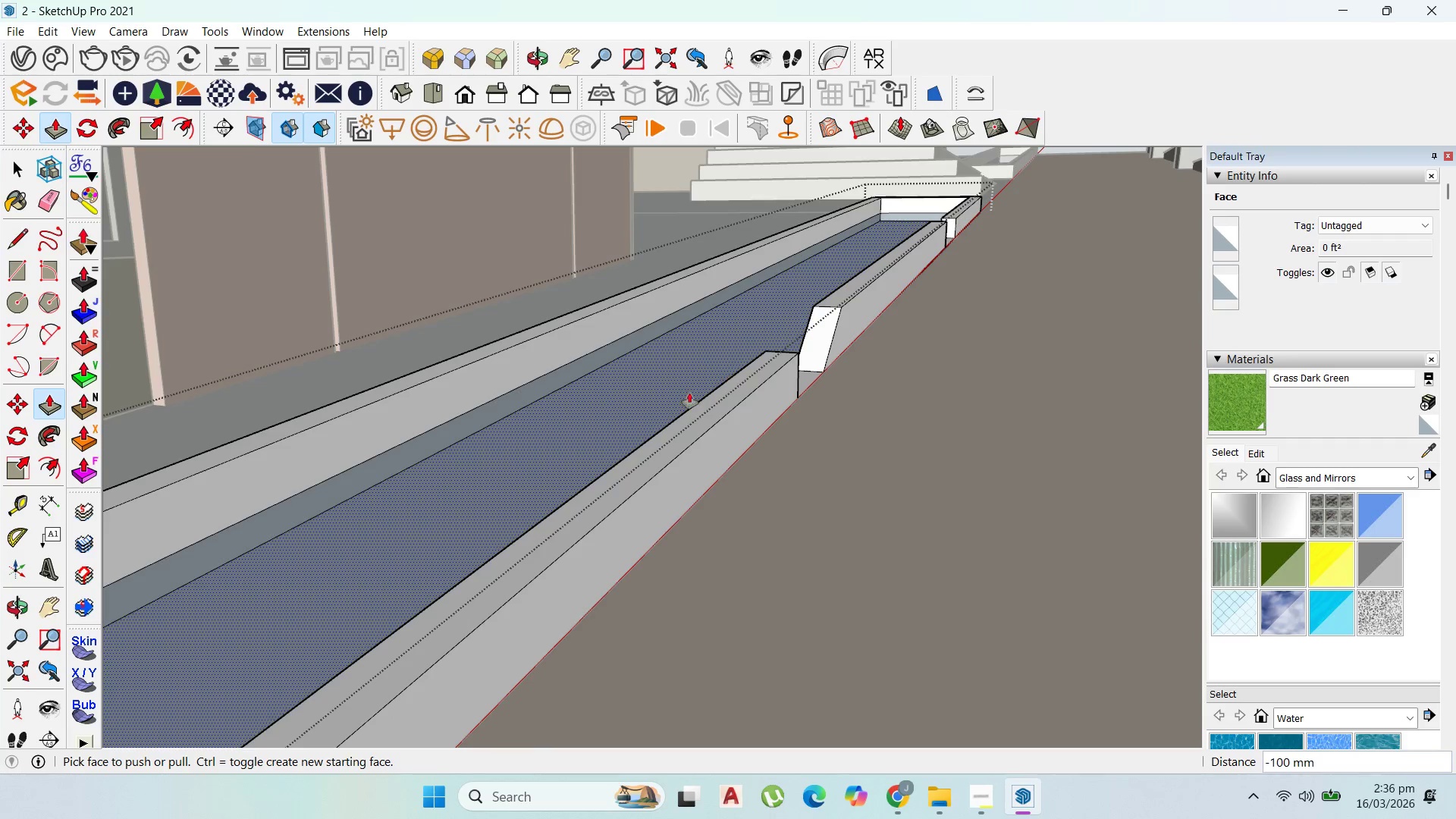 
scroll: coordinate [753, 411], scroll_direction: down, amount: 8.0
 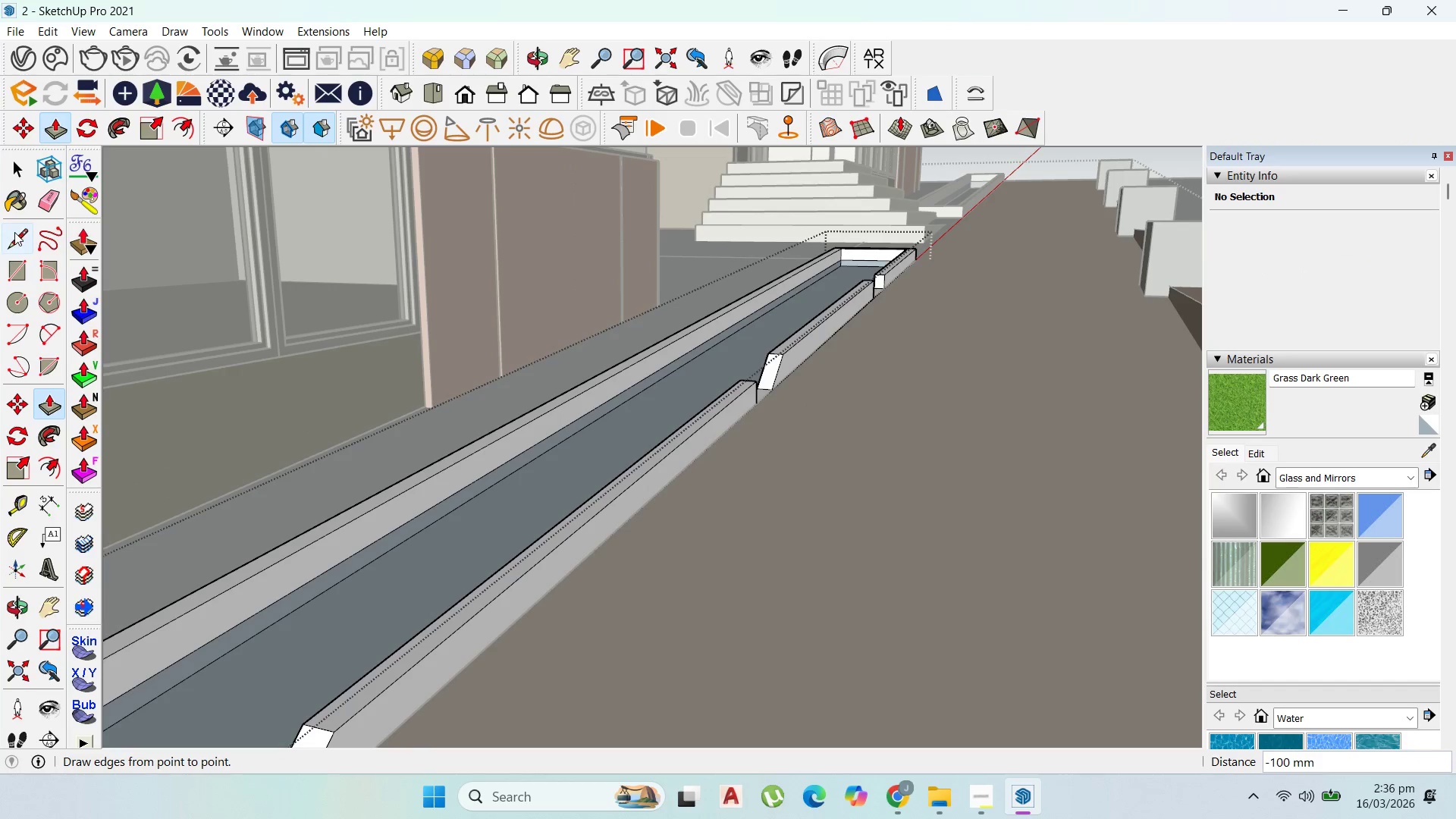 
scroll: coordinate [827, 309], scroll_direction: up, amount: 5.0
 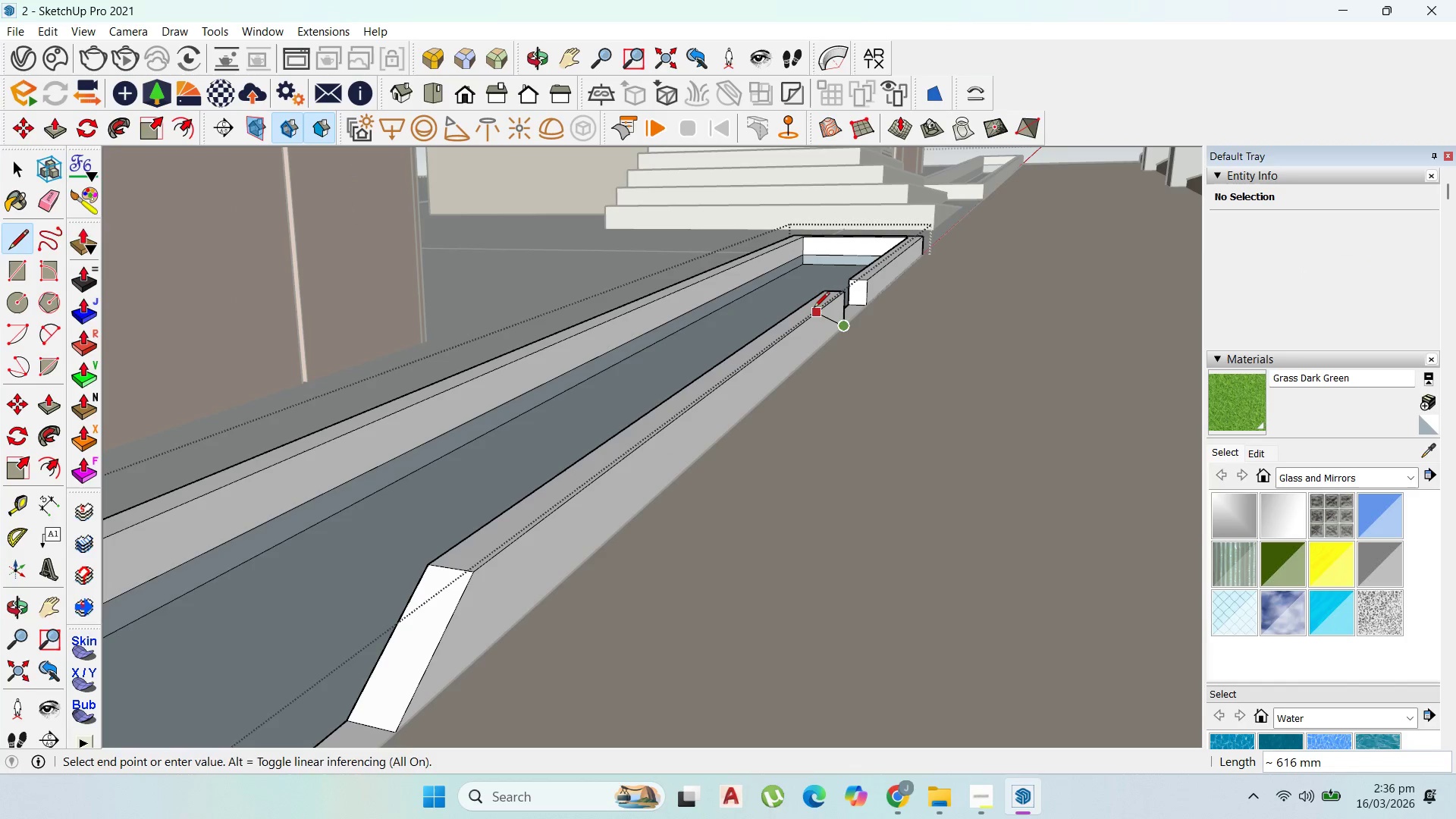 
left_click([814, 309])
 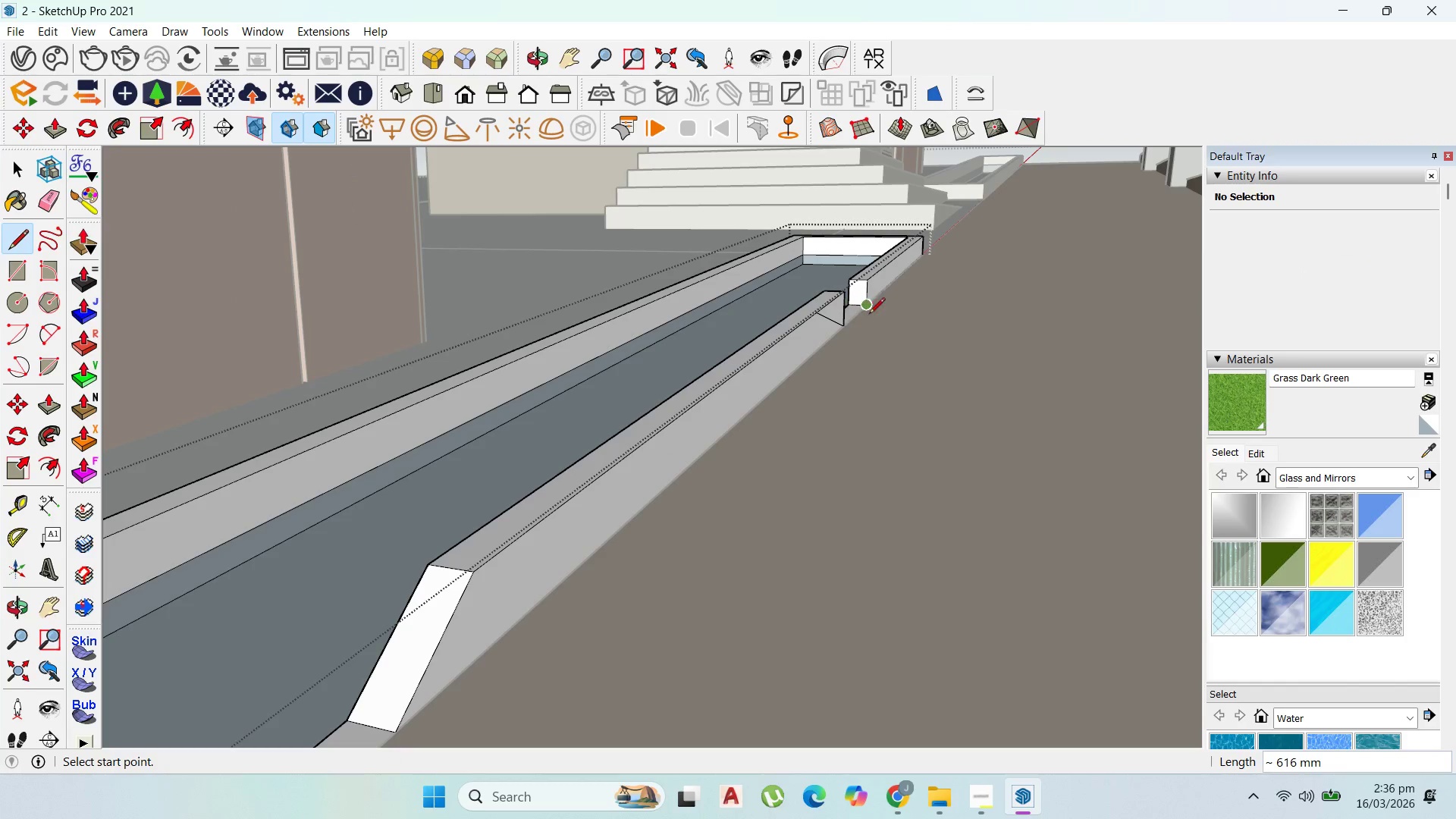 
scroll: coordinate [864, 370], scroll_direction: down, amount: 3.0
 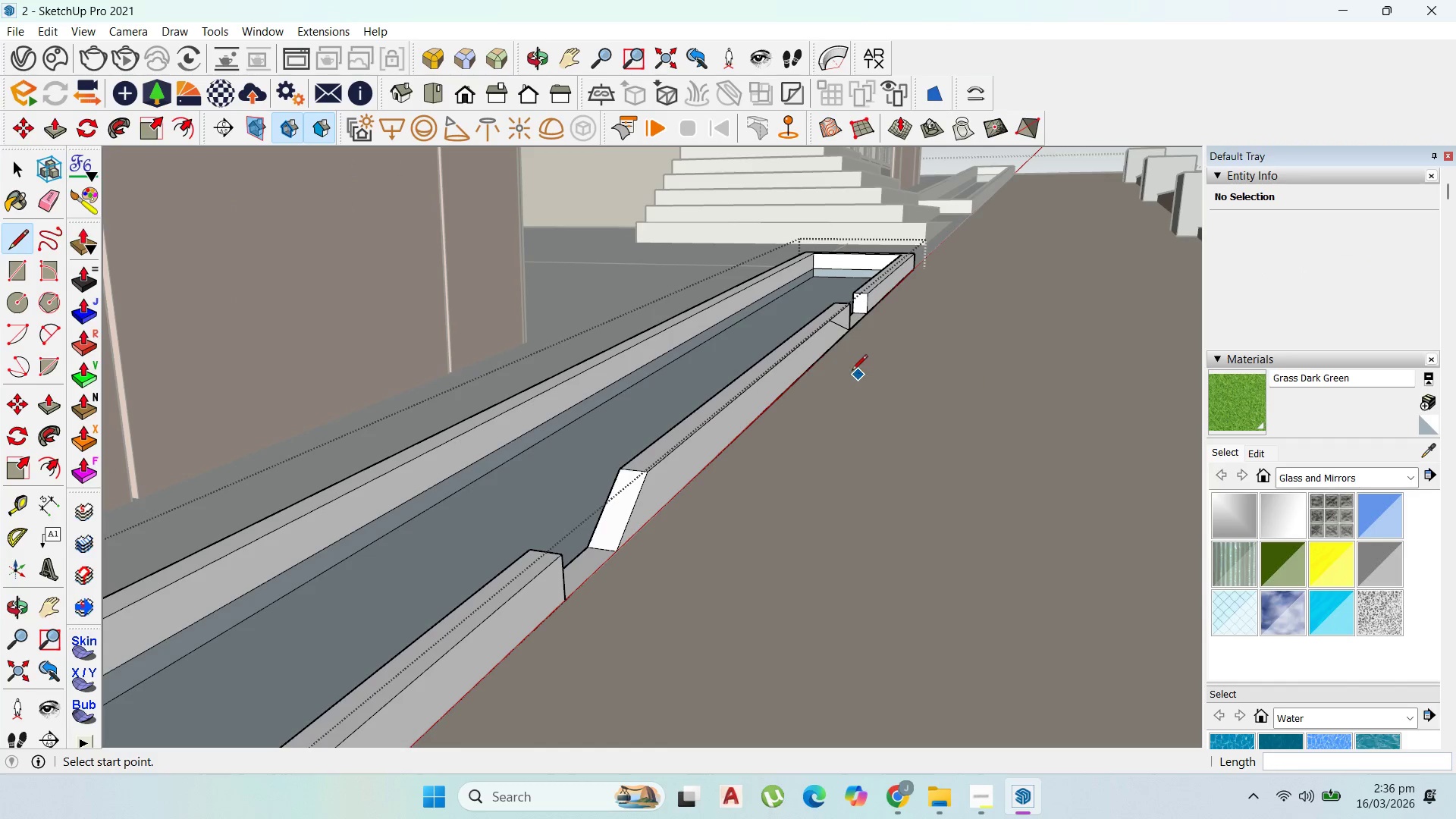 
key(P)
 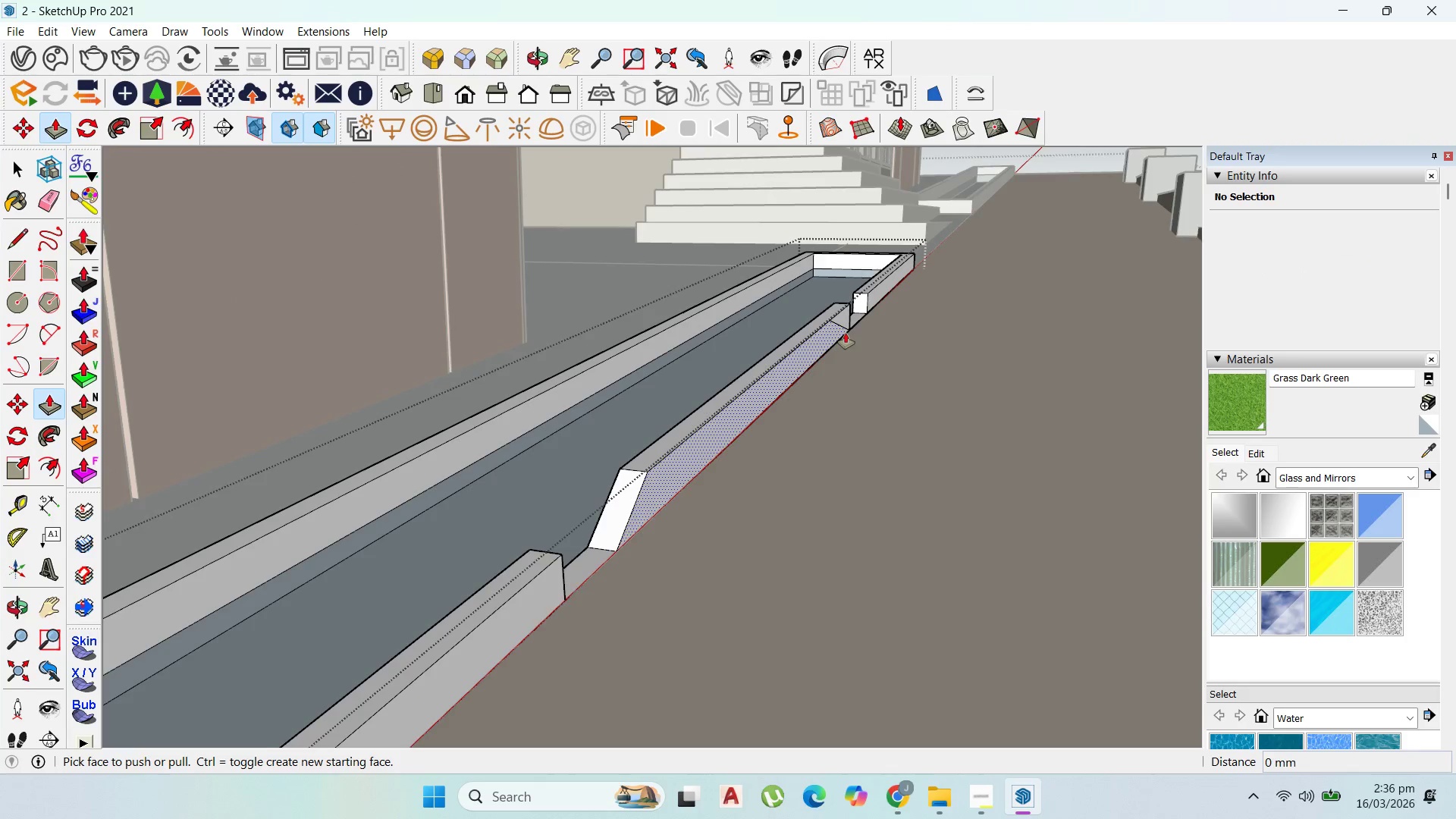 
left_click([846, 315])
 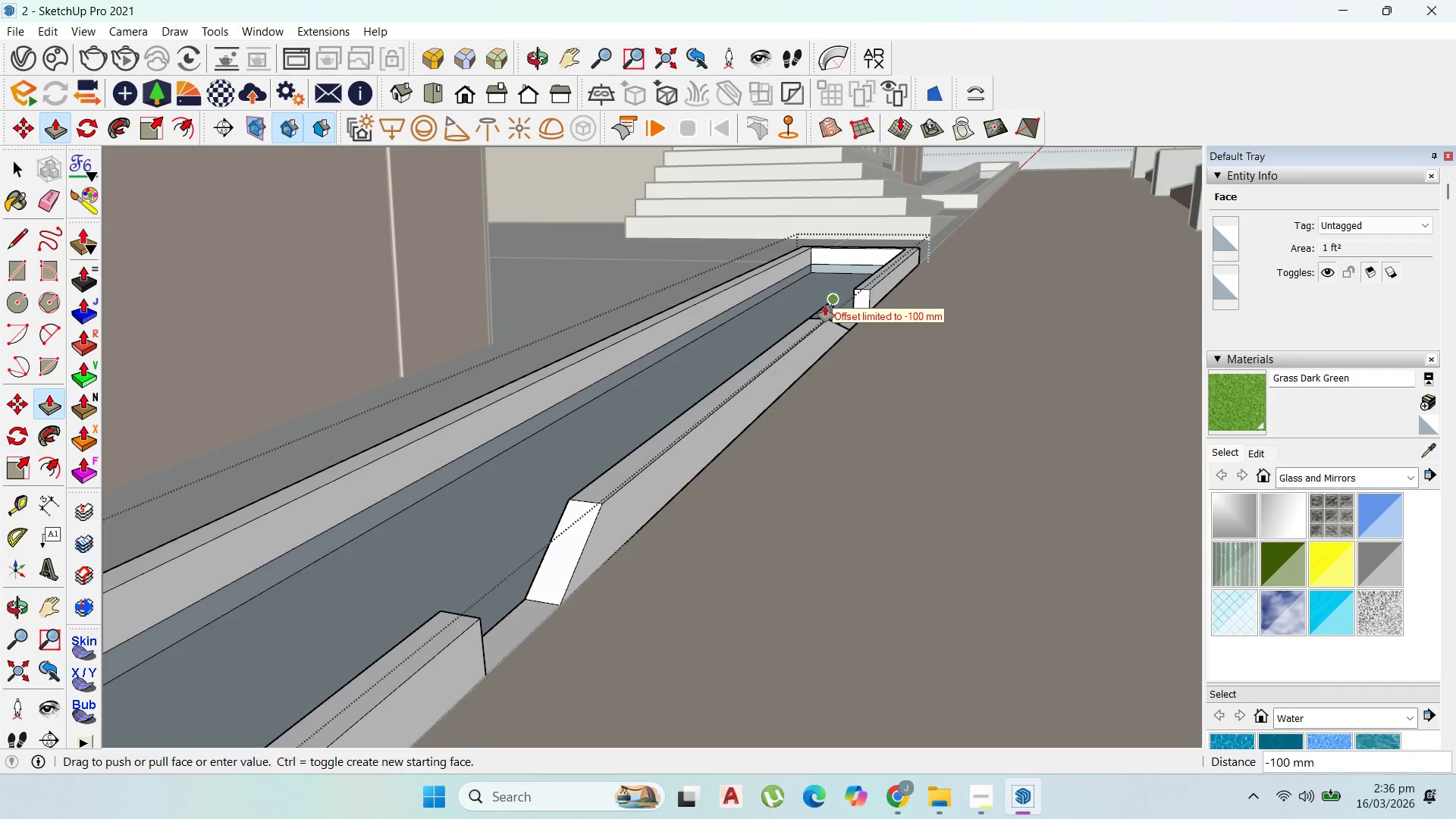 
scroll: coordinate [846, 333], scroll_direction: up, amount: 1.0
 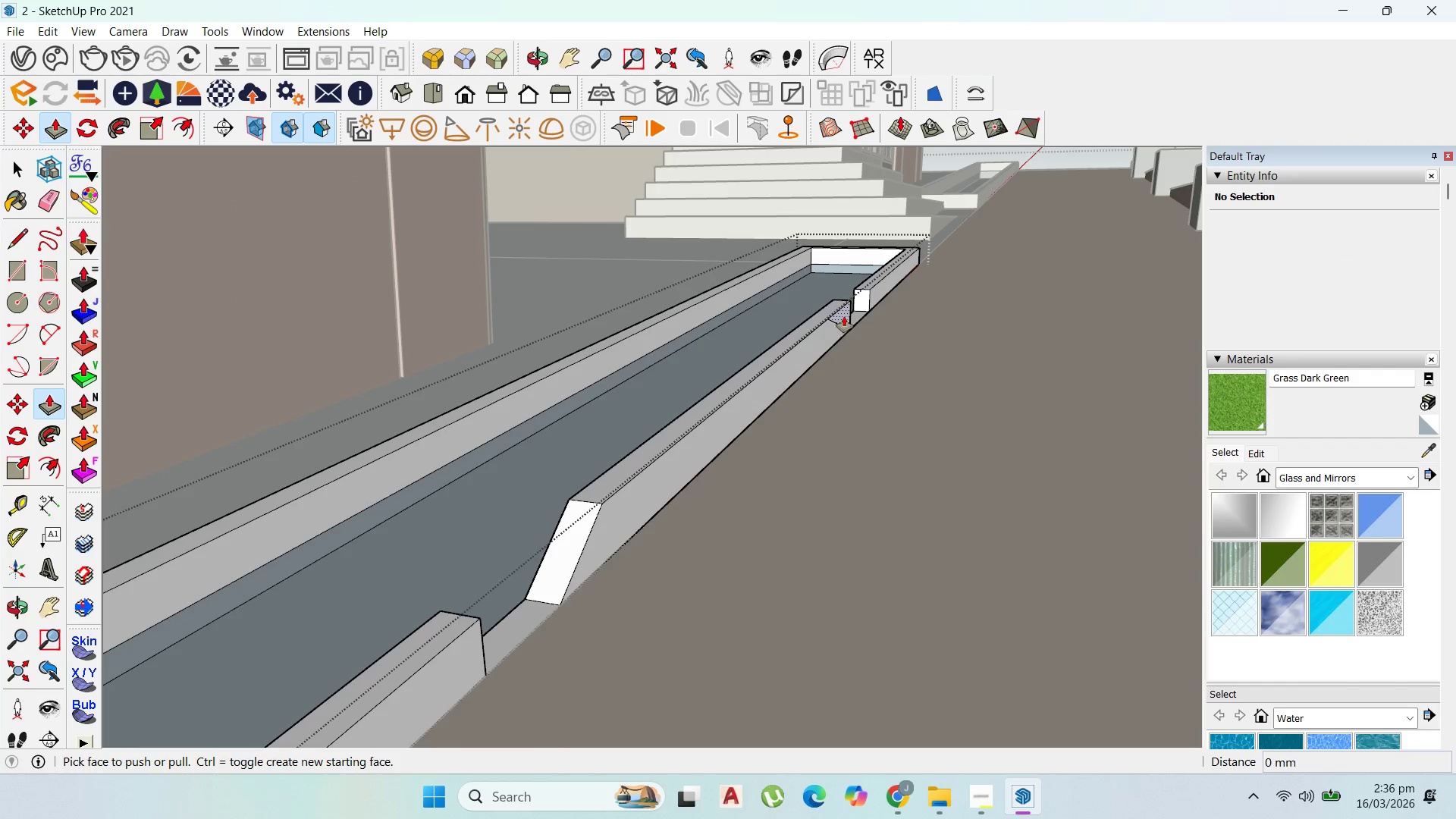 
left_click([824, 306])
 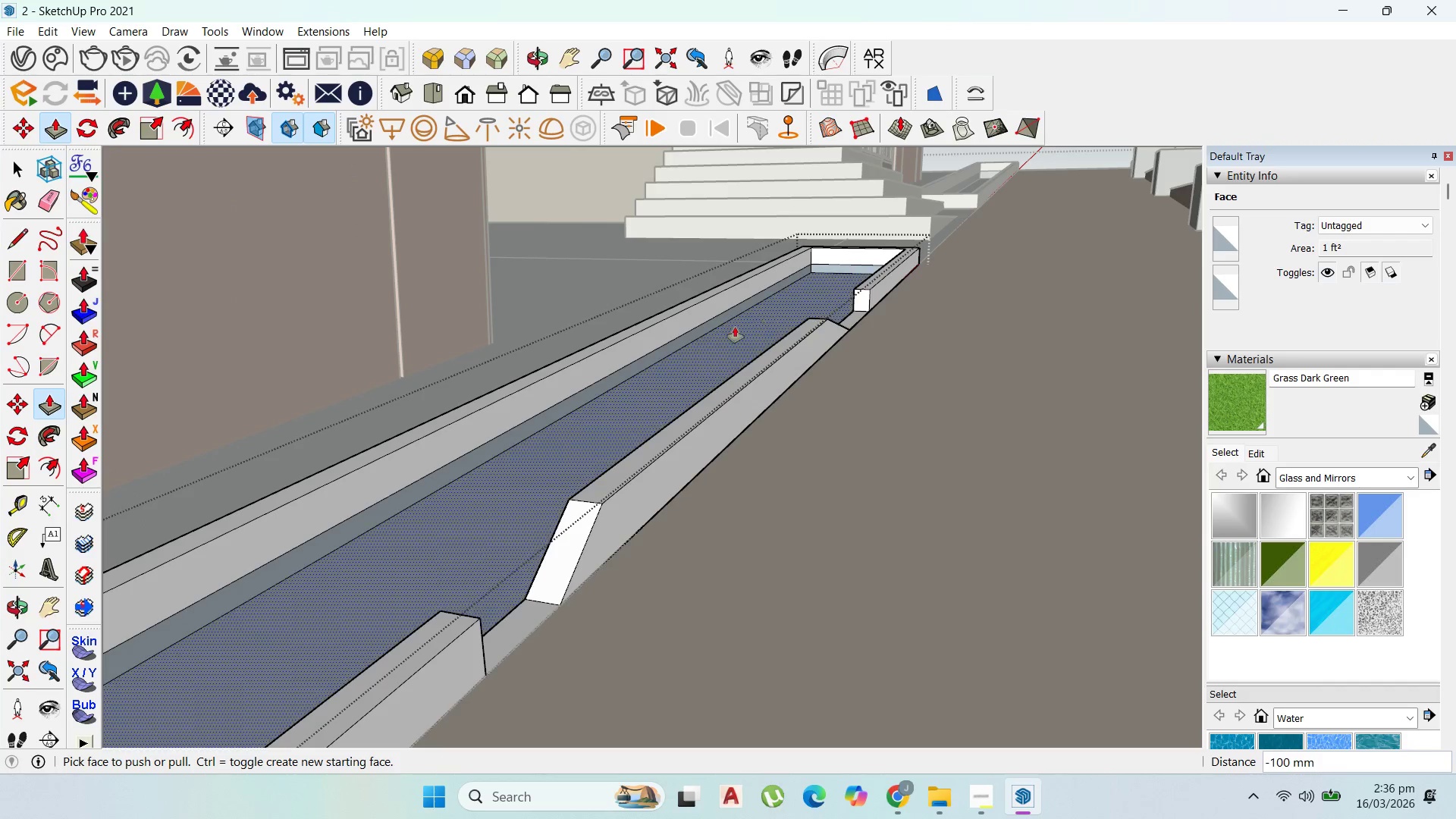 
scroll: coordinate [724, 350], scroll_direction: down, amount: 4.0
 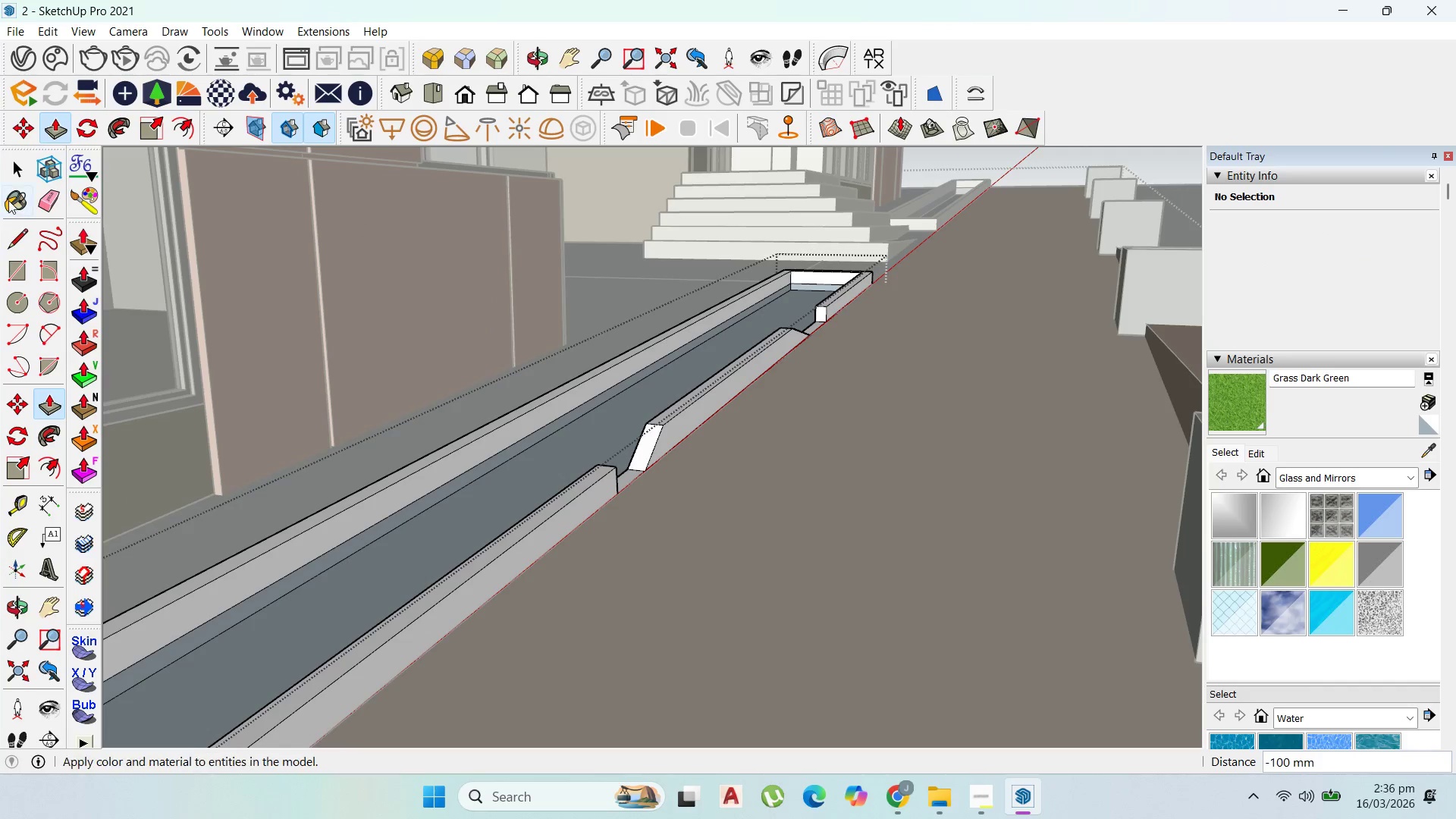 
left_click([9, 234])
 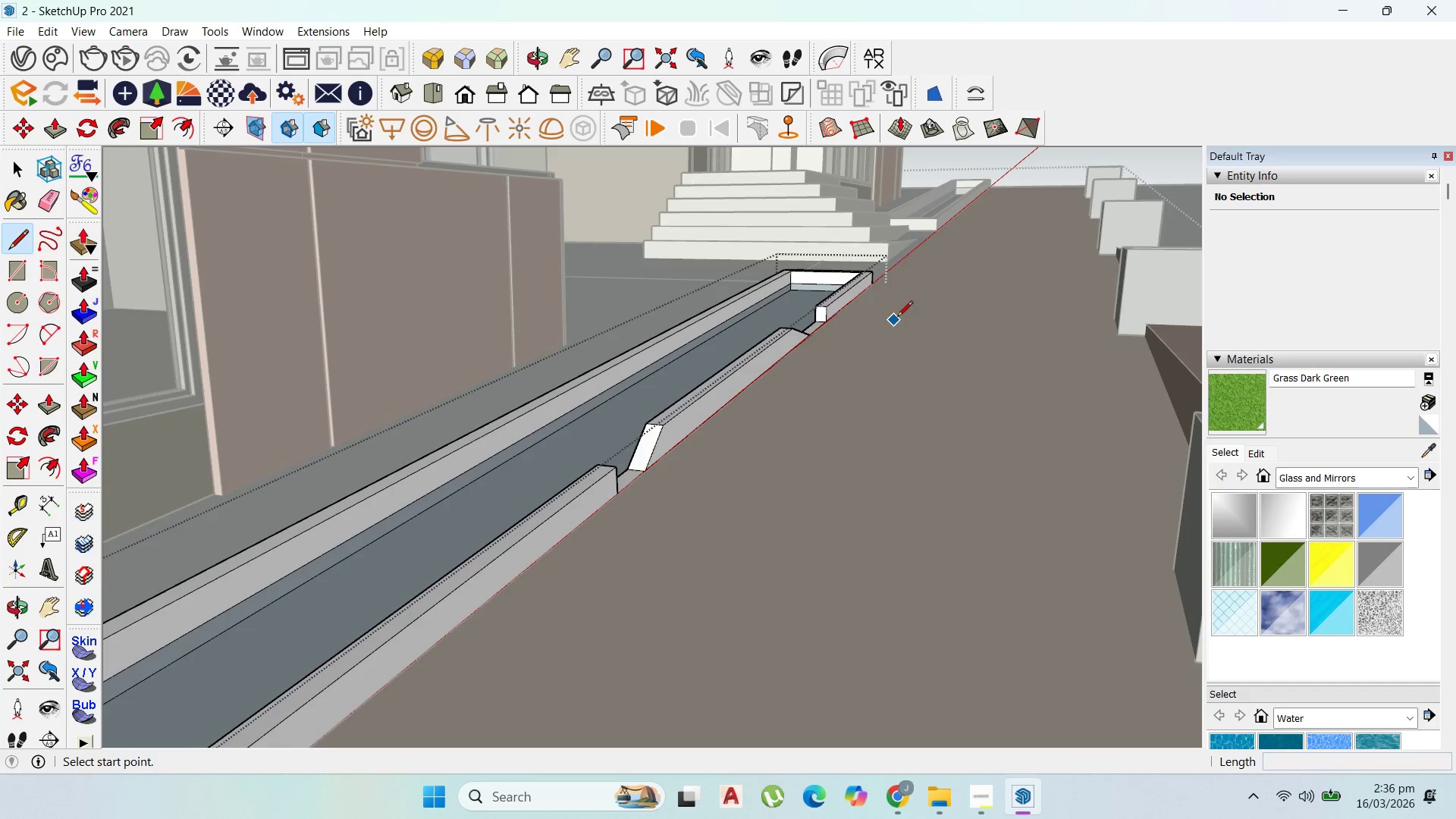 
scroll: coordinate [861, 319], scroll_direction: up, amount: 3.0
 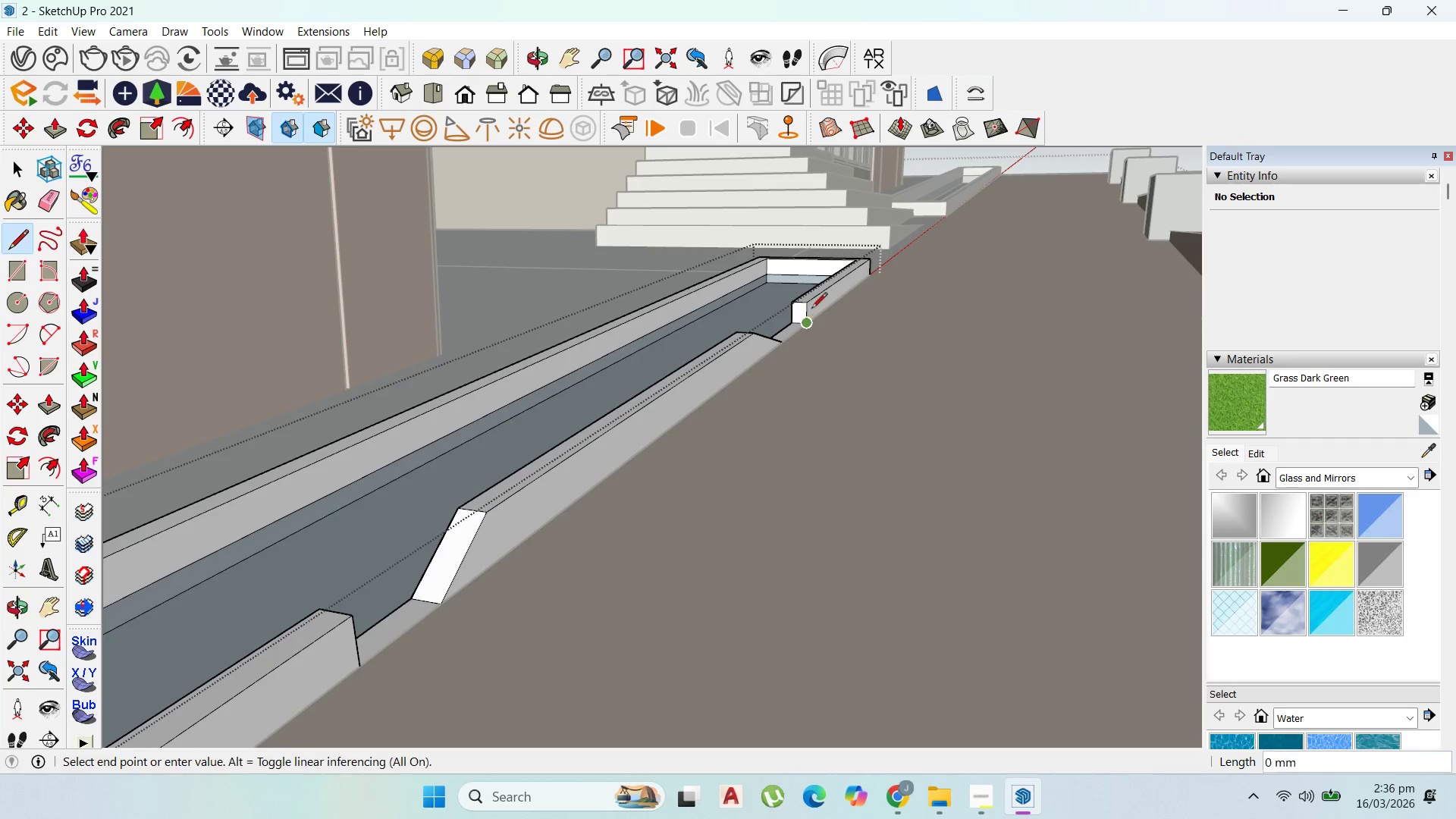 
left_click([821, 289])
 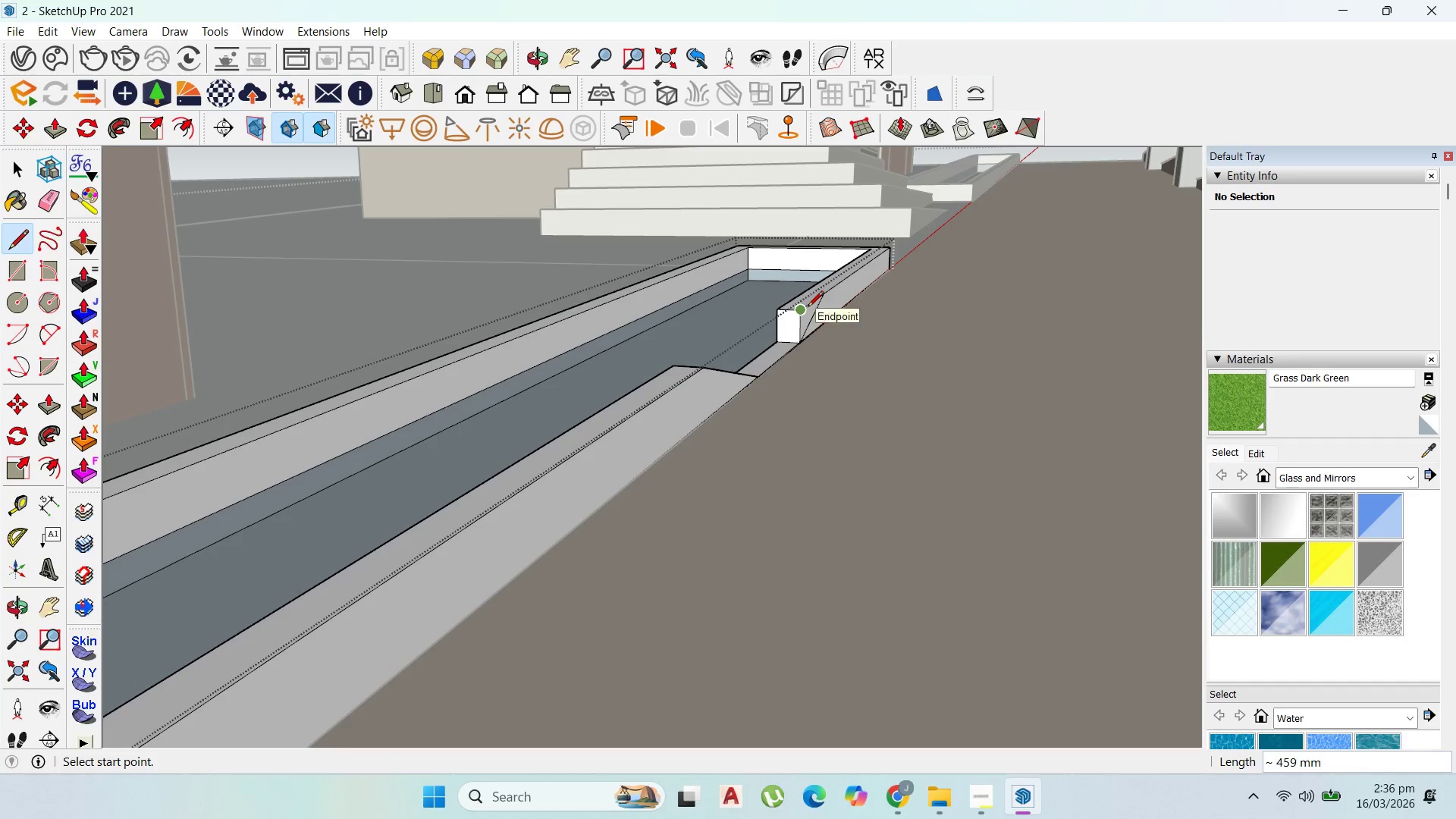 
scroll: coordinate [818, 289], scroll_direction: up, amount: 4.0
 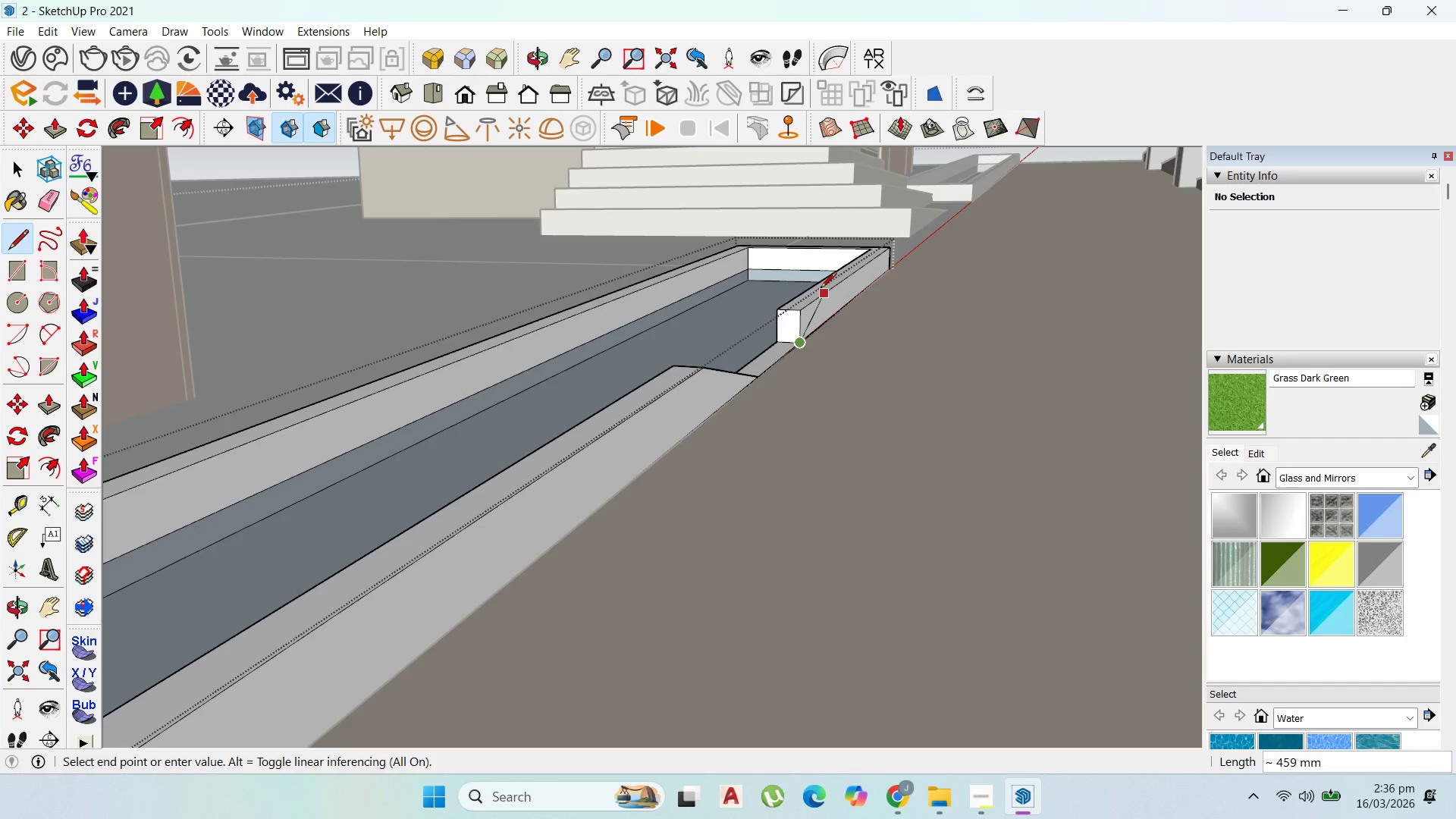 
key(P)
 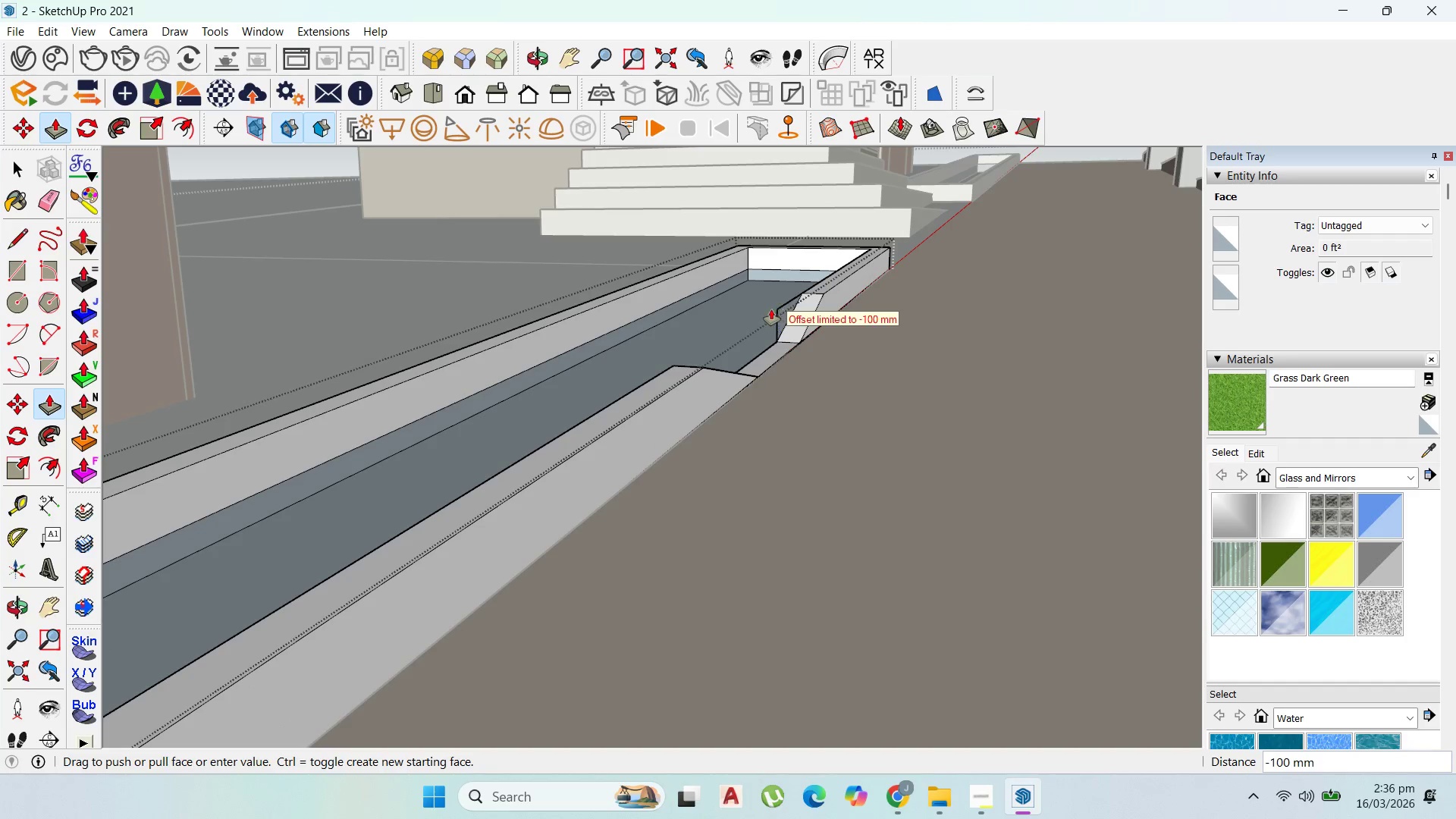 
scroll: coordinate [930, 228], scroll_direction: down, amount: 12.0
 